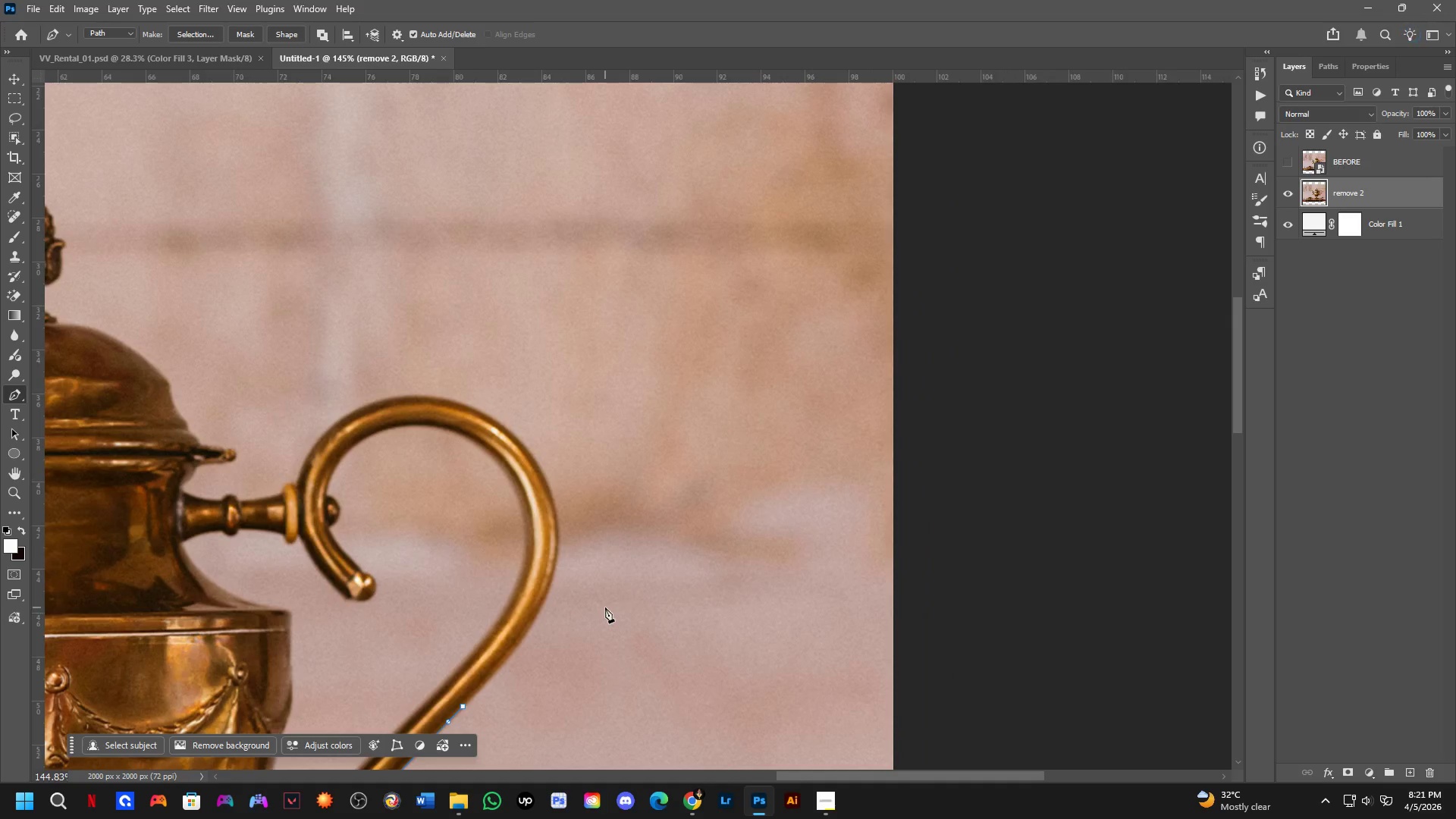 
scroll: coordinate [607, 536], scroll_direction: up, amount: 2.0
 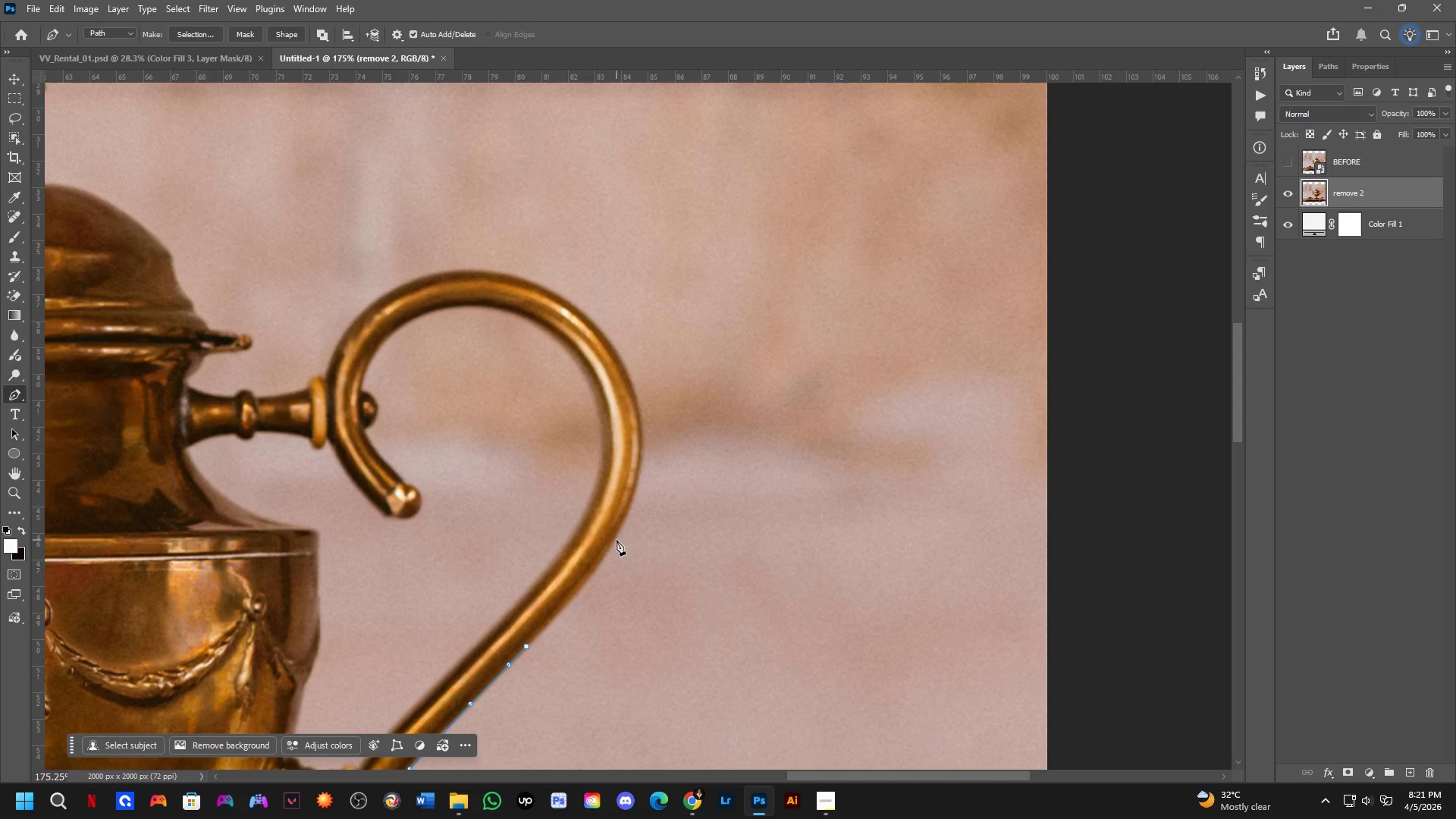 
hold_key(key=Space, duration=0.5)
 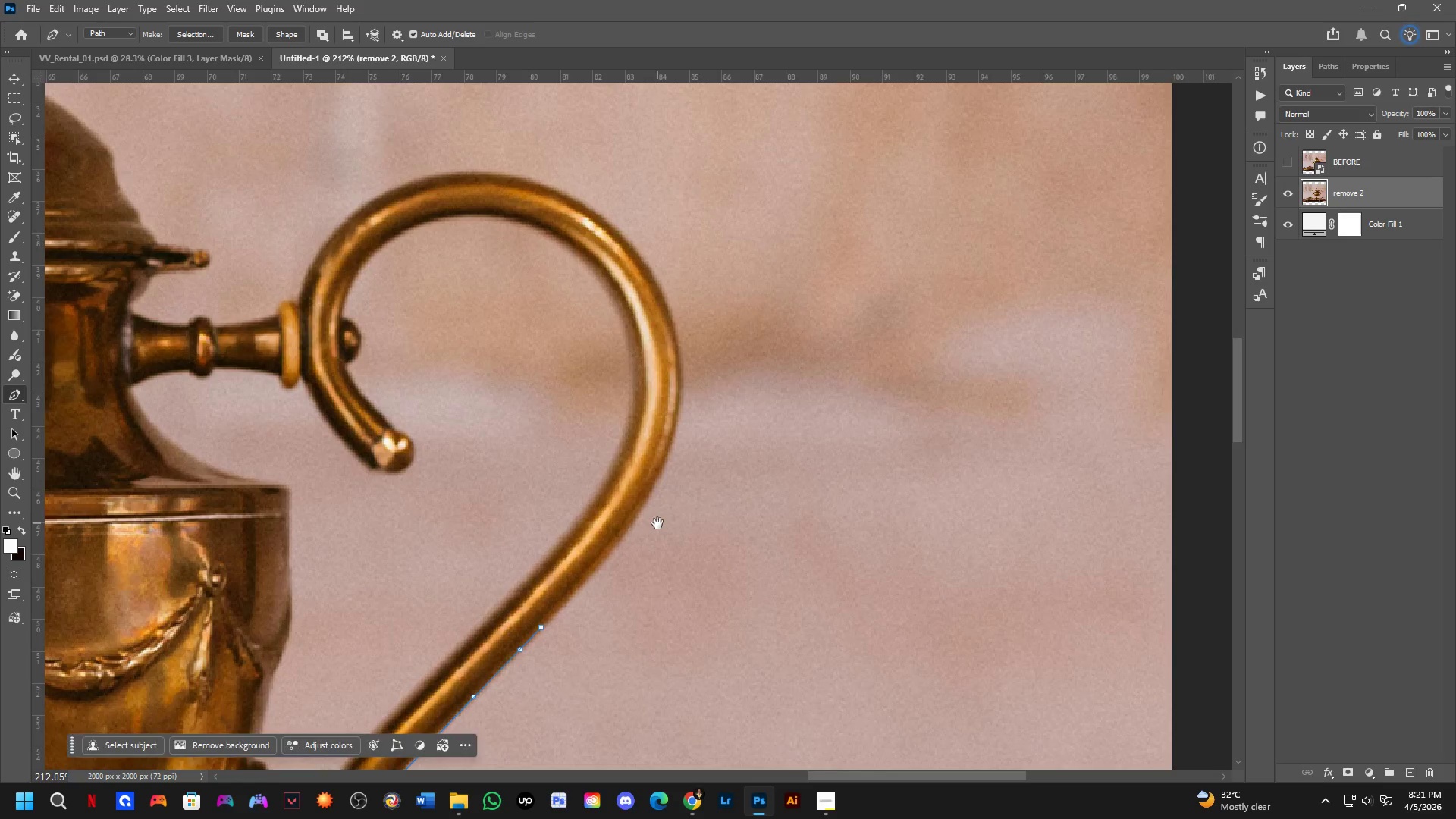 
left_click_drag(start_coordinate=[616, 550], to_coordinate=[651, 513])
 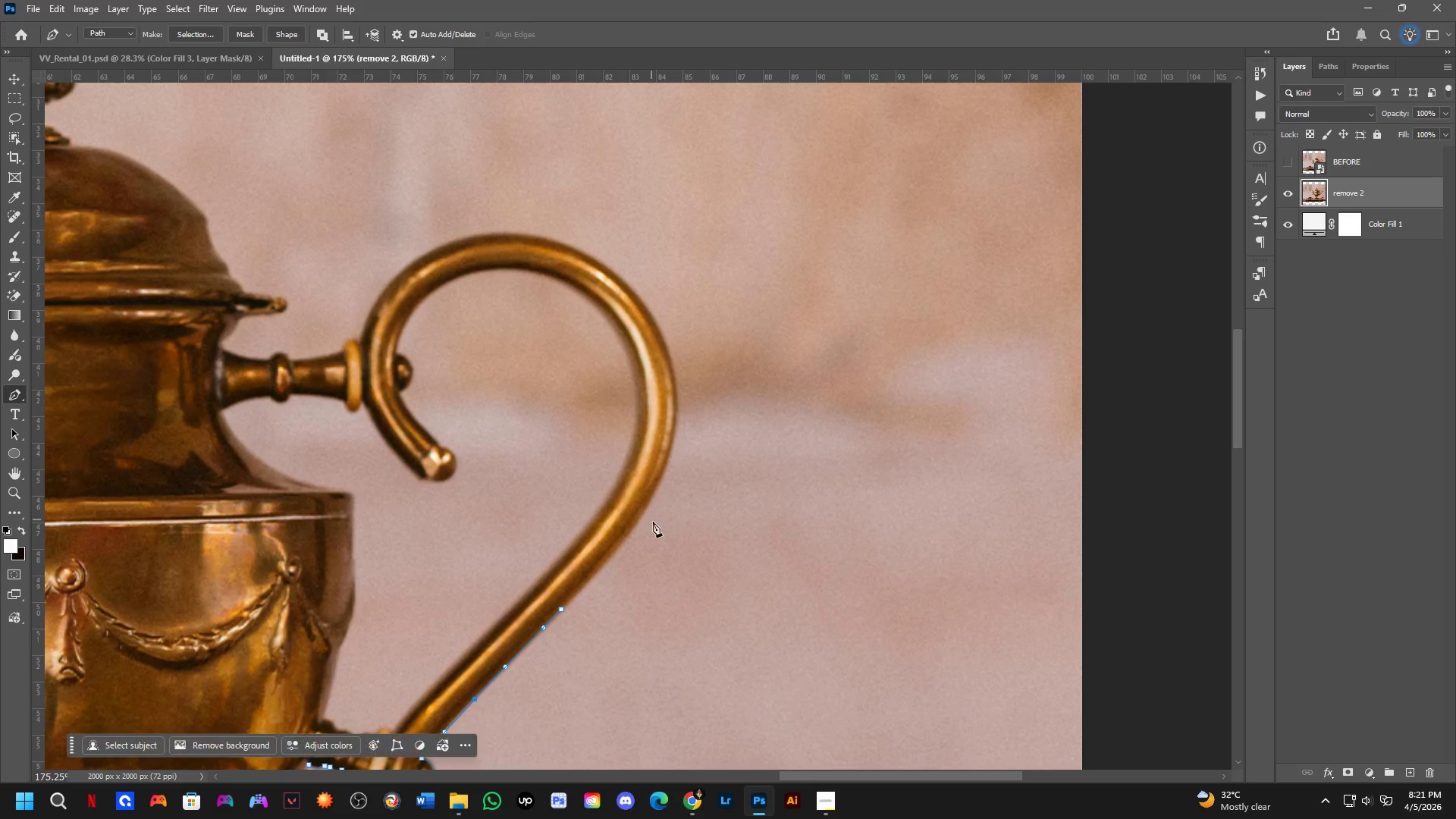 
hold_key(key=Space, duration=0.52)
 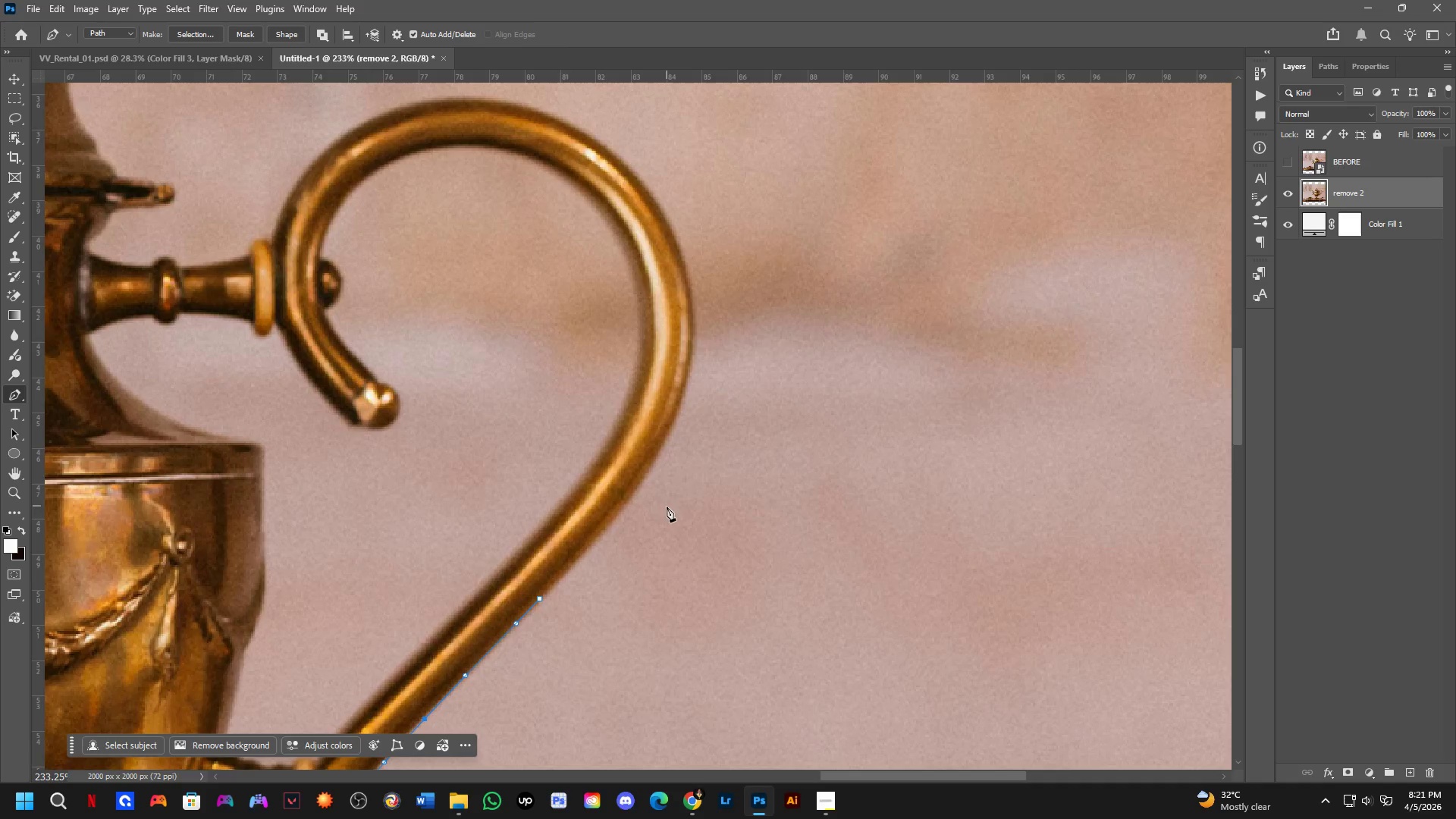 
left_click_drag(start_coordinate=[657, 523], to_coordinate=[667, 486])
 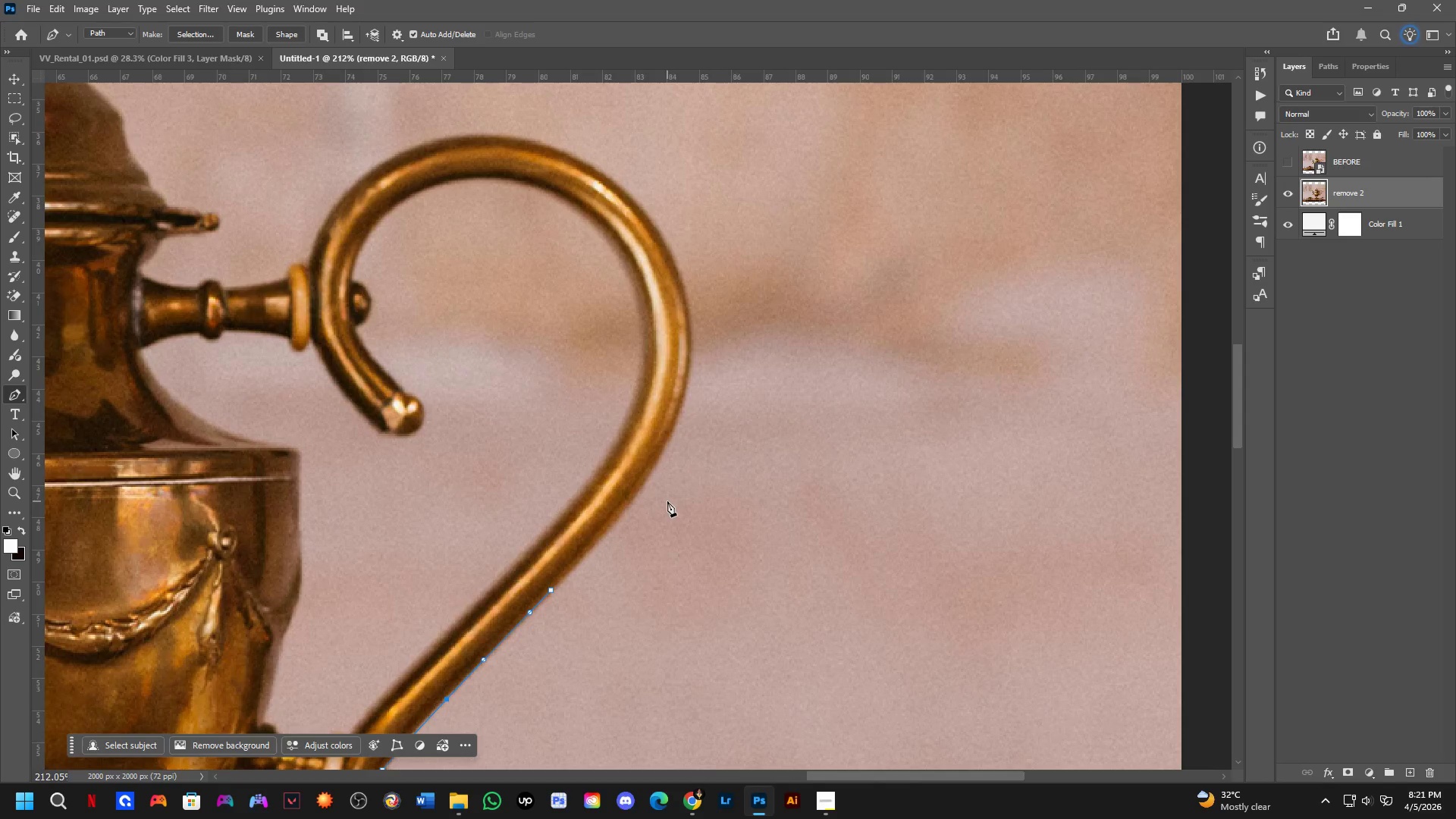 
scroll: coordinate [667, 501], scroll_direction: up, amount: 3.0
 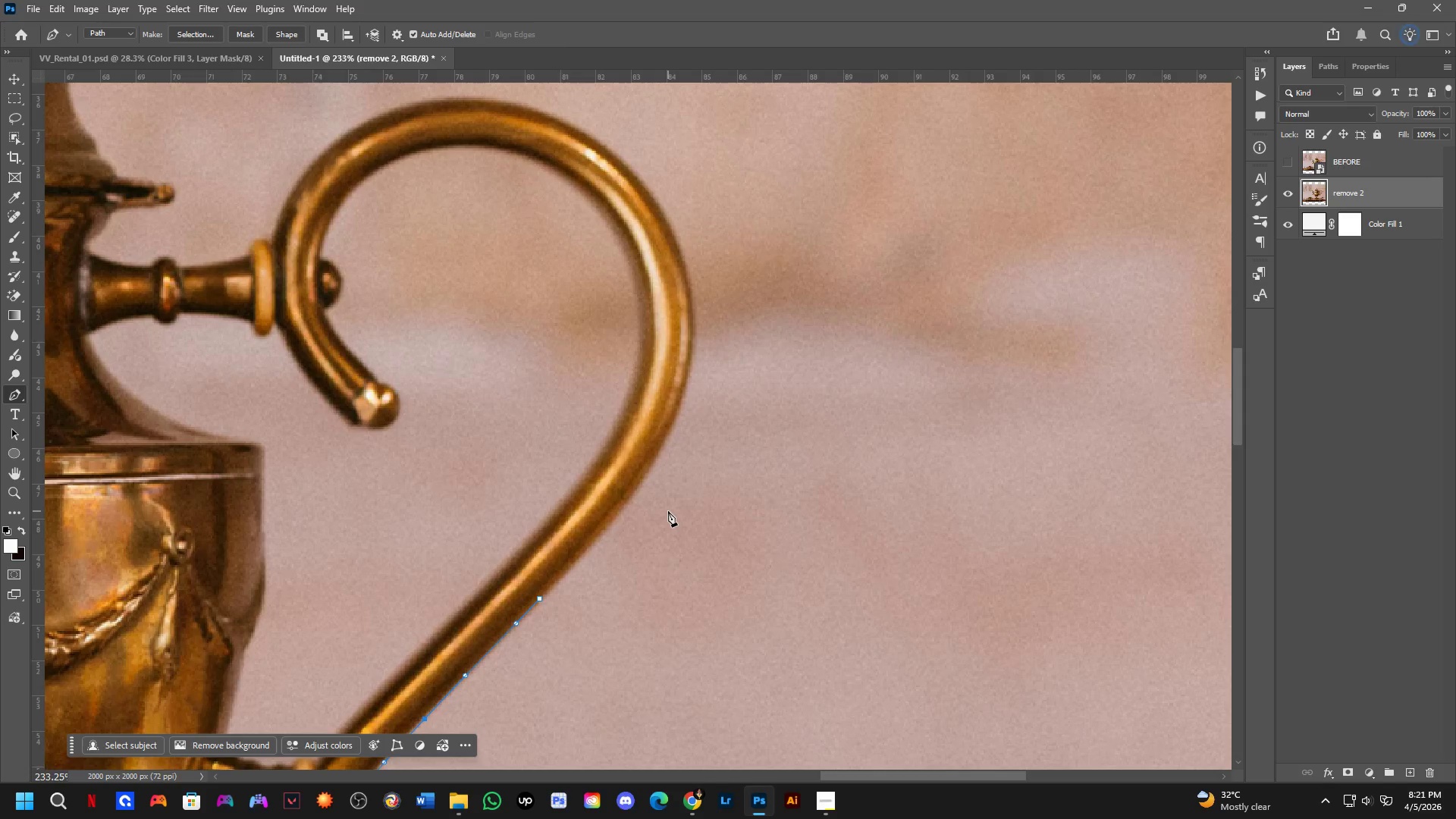 
hold_key(key=Space, duration=0.44)
 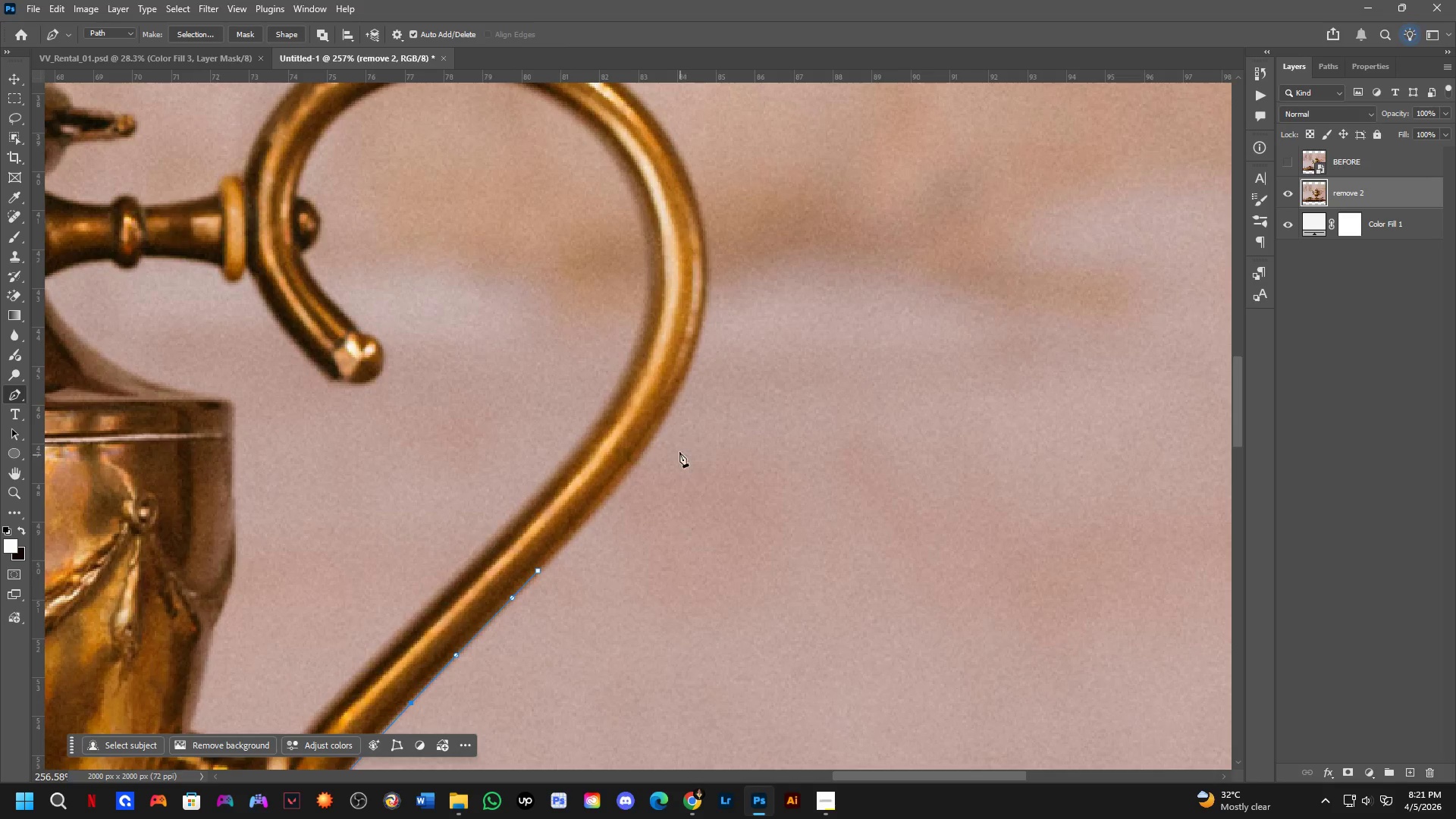 
left_click_drag(start_coordinate=[690, 516], to_coordinate=[701, 479])
 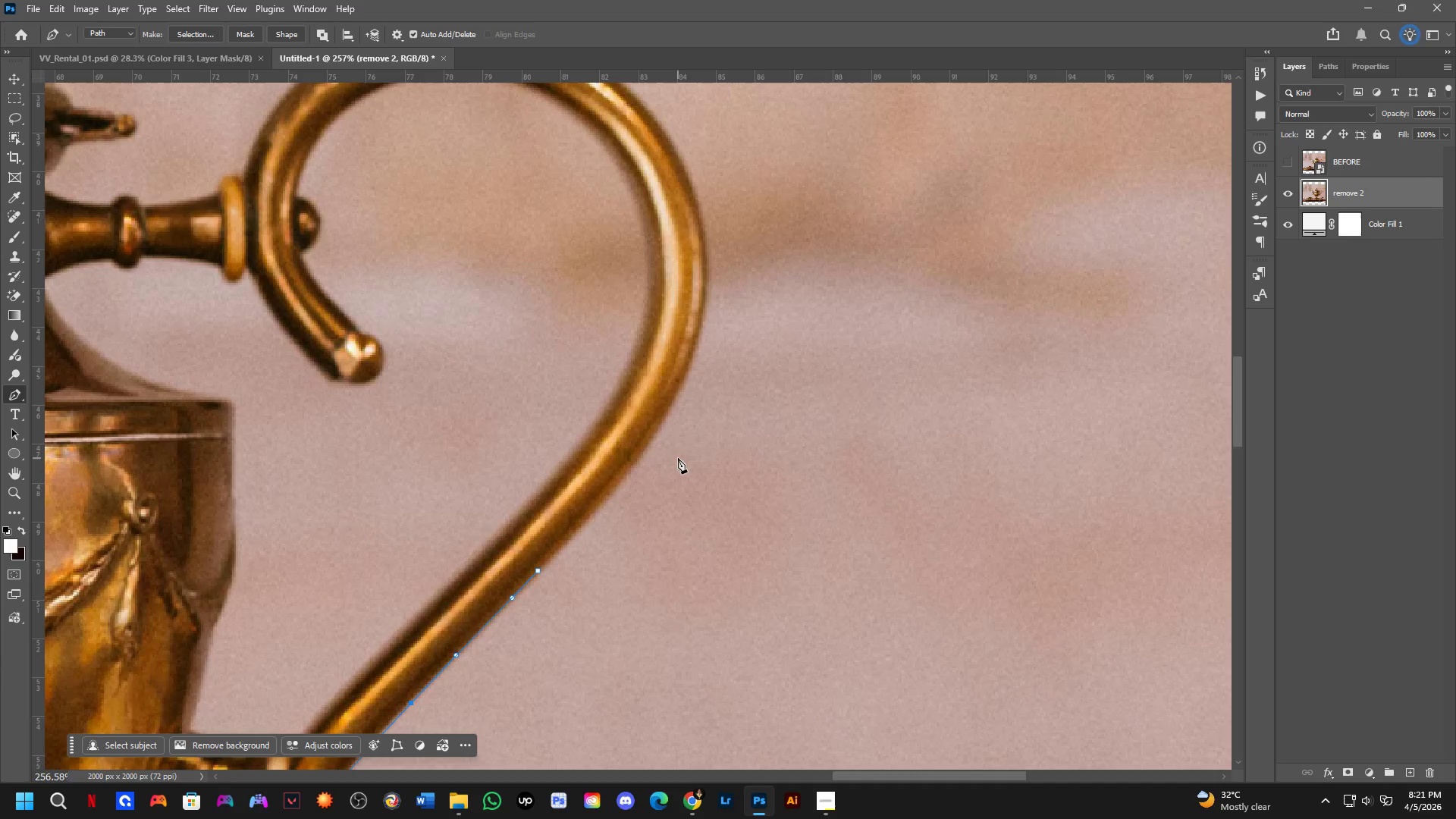 
scroll: coordinate [668, 511], scroll_direction: up, amount: 1.0
 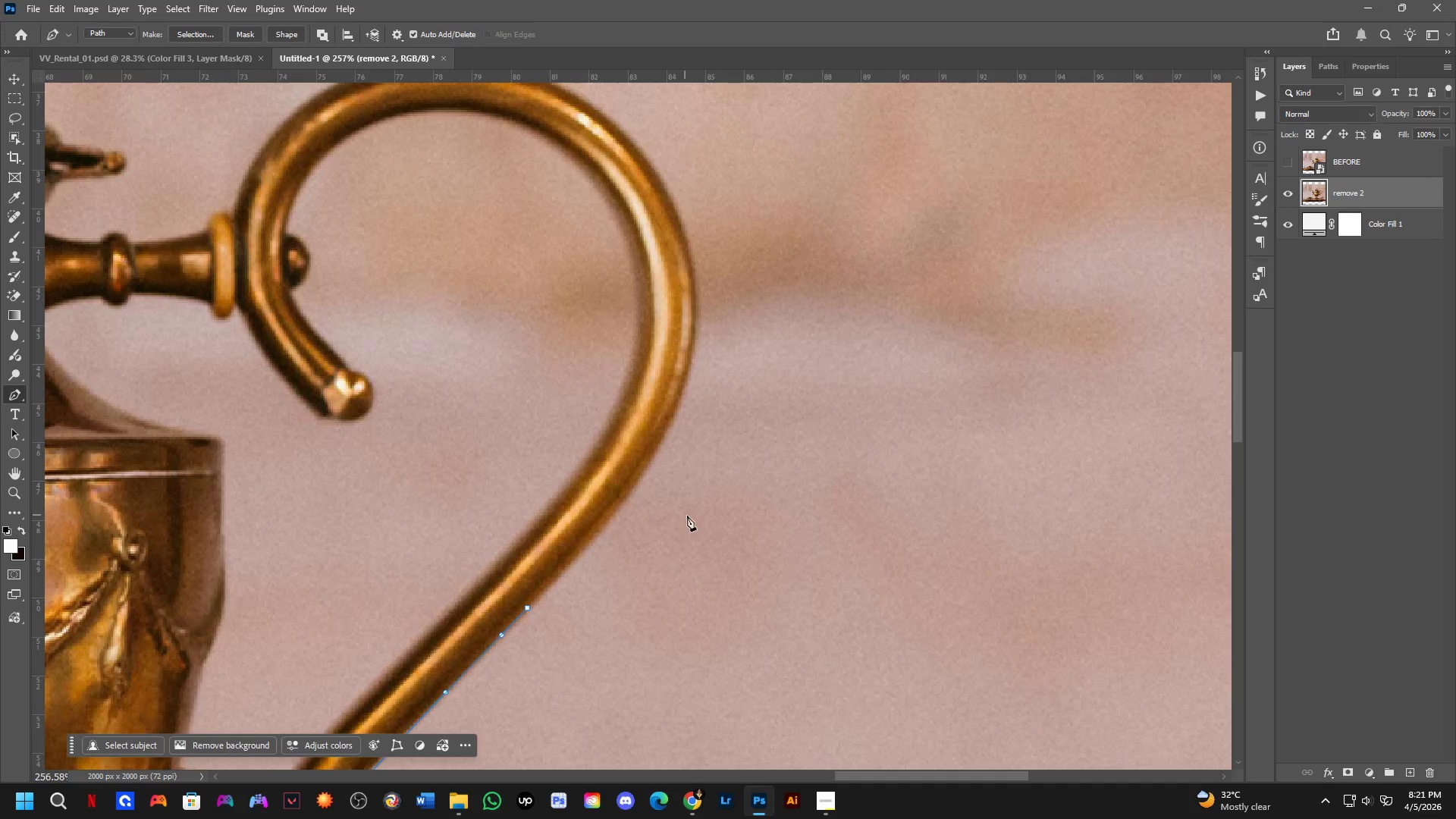 
scroll: coordinate [678, 458], scroll_direction: down, amount: 4.0
 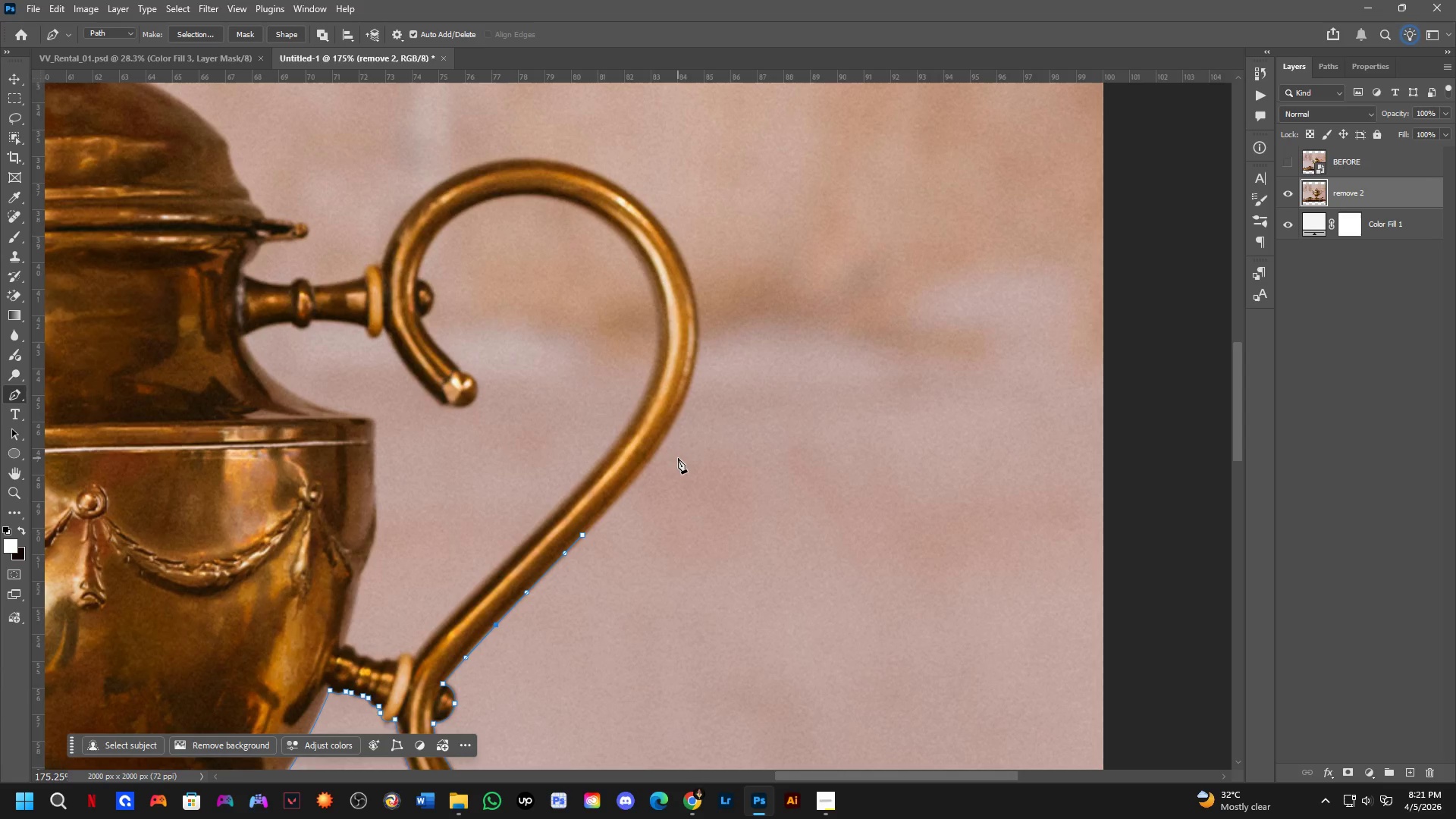 
hold_key(key=Space, duration=0.45)
 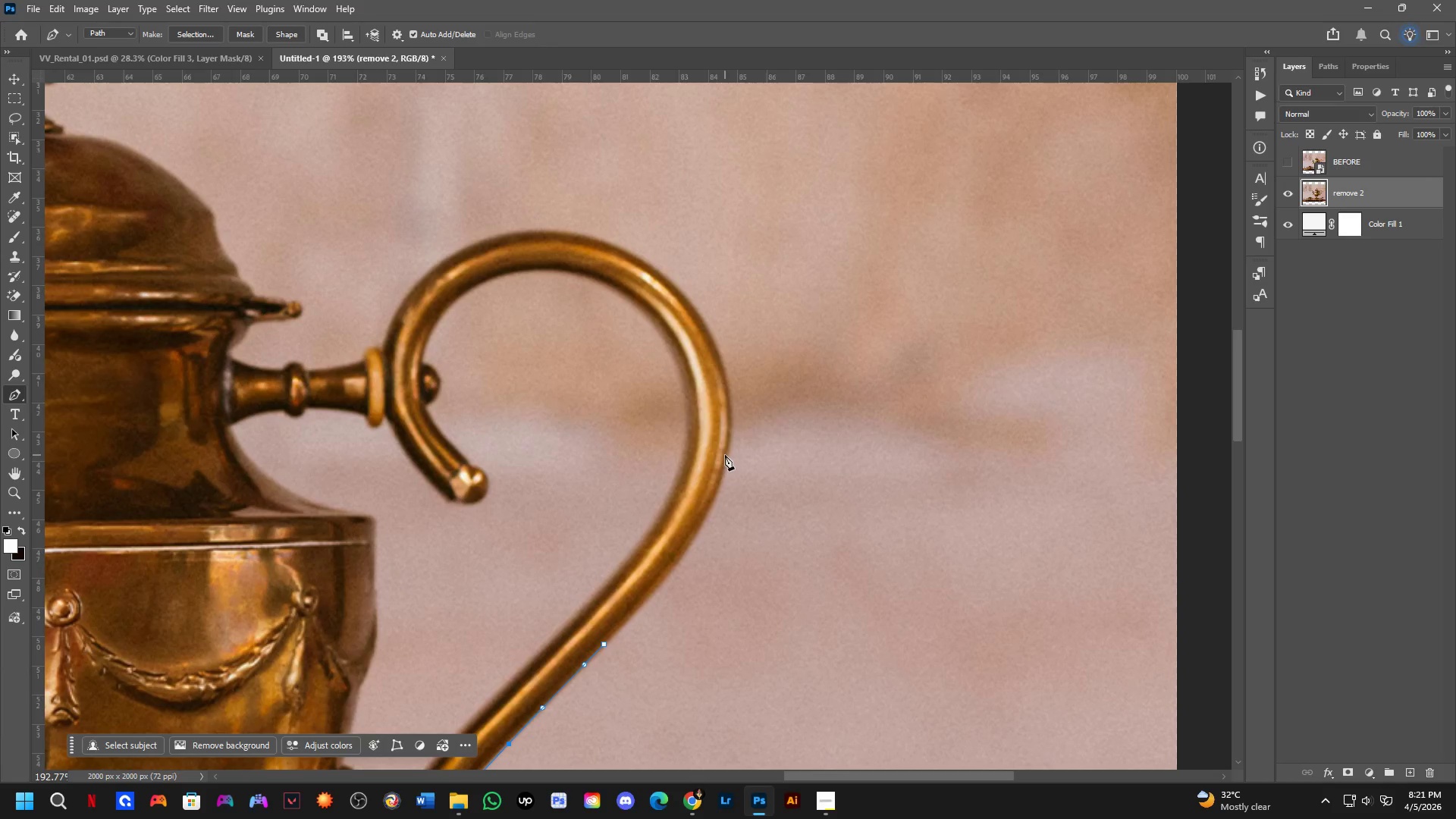 
left_click_drag(start_coordinate=[714, 437], to_coordinate=[730, 516])
 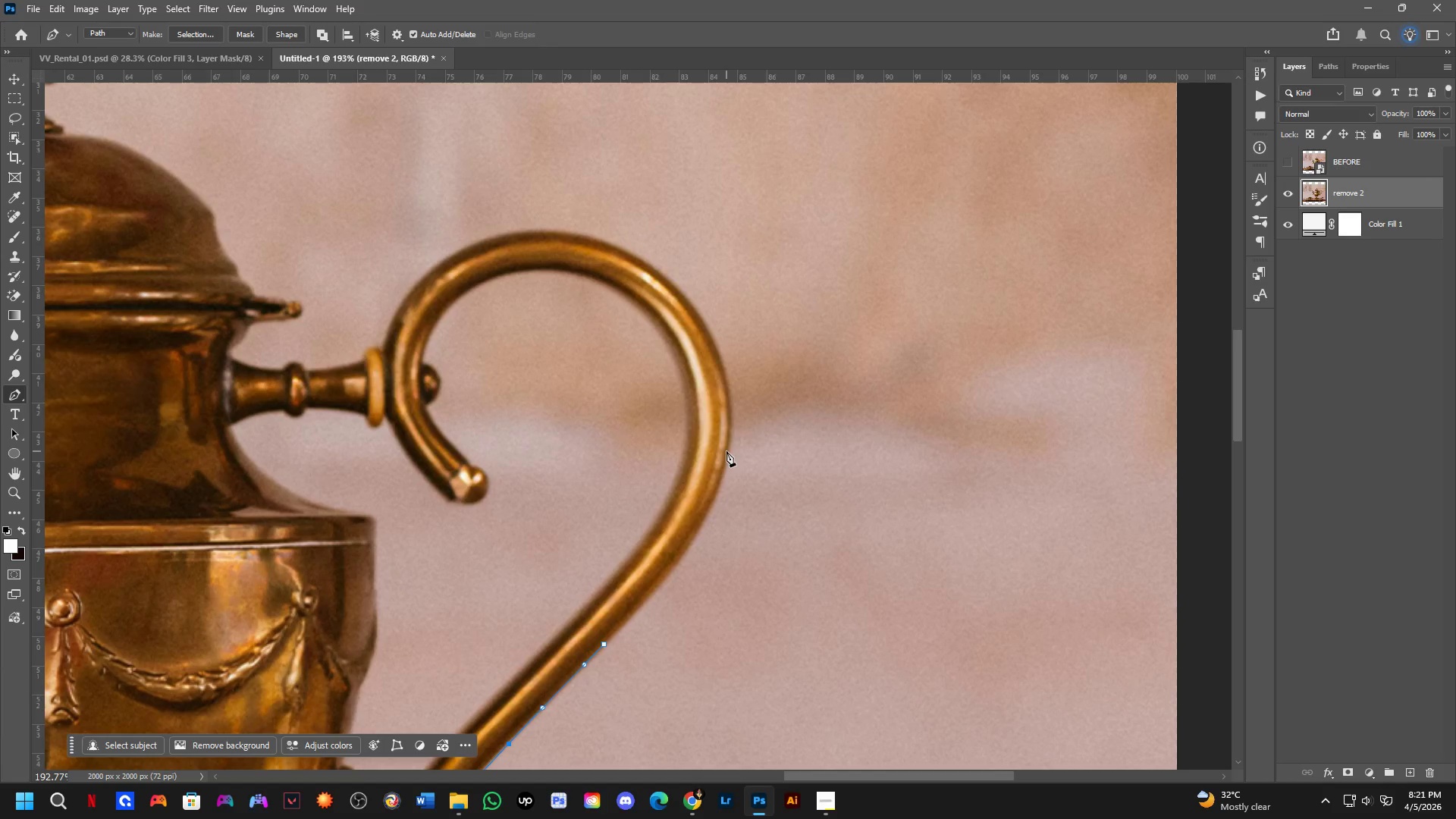 
scroll: coordinate [644, 411], scroll_direction: up, amount: 1.0
 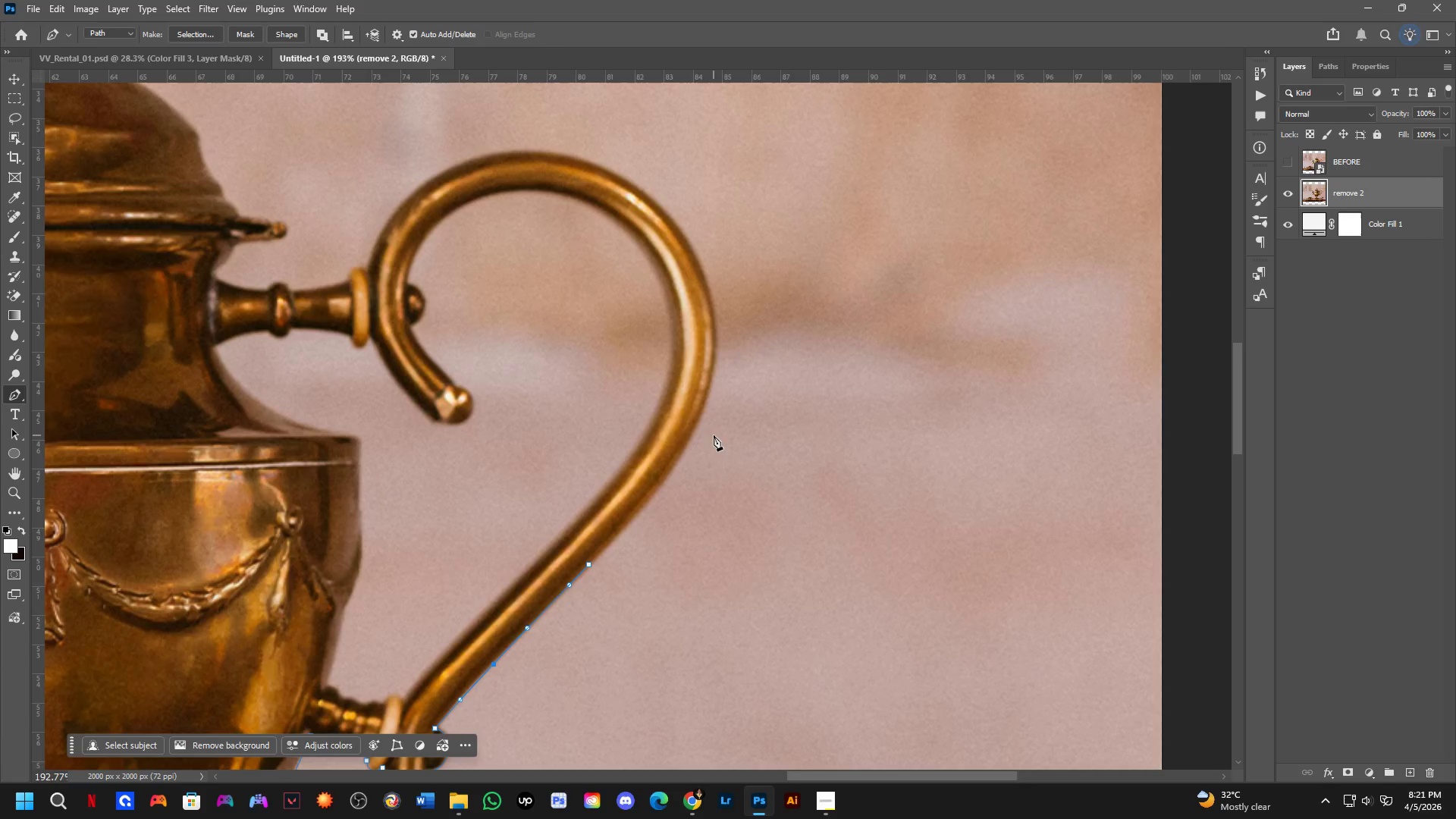 
left_click_drag(start_coordinate=[728, 449], to_coordinate=[730, 369])
 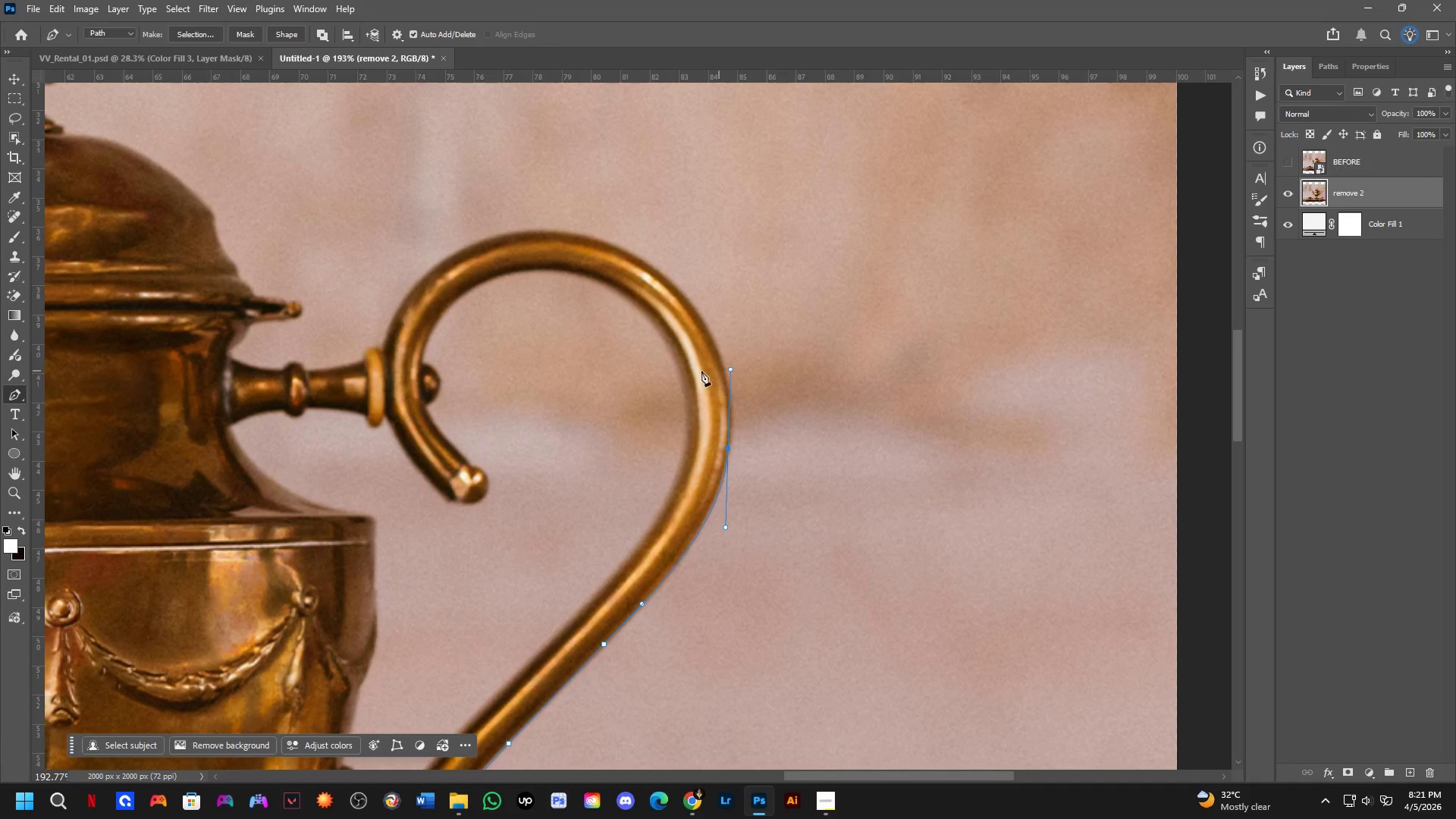 
hold_key(key=Space, duration=0.47)
 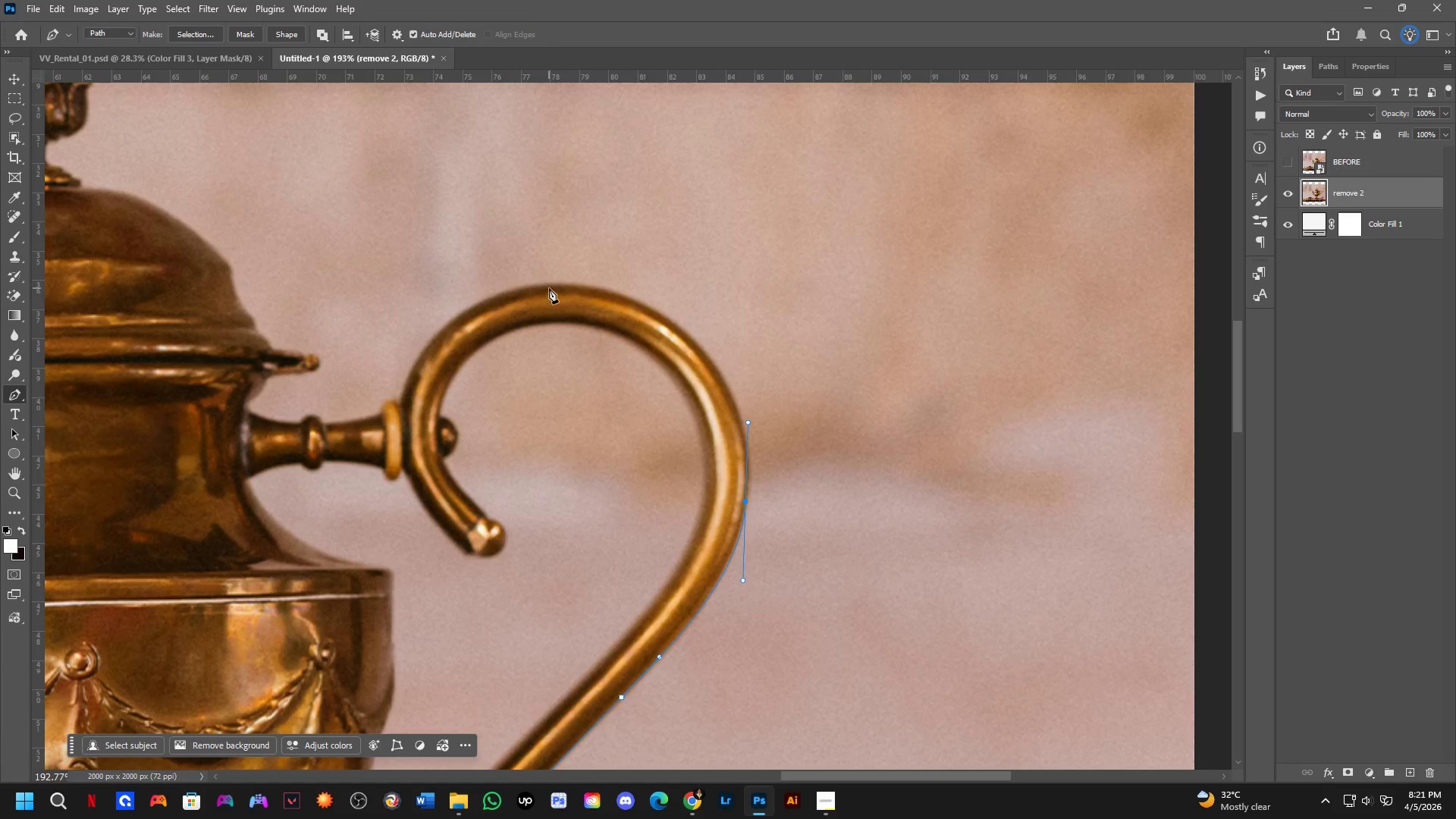 
left_click_drag(start_coordinate=[634, 361], to_coordinate=[651, 414])
 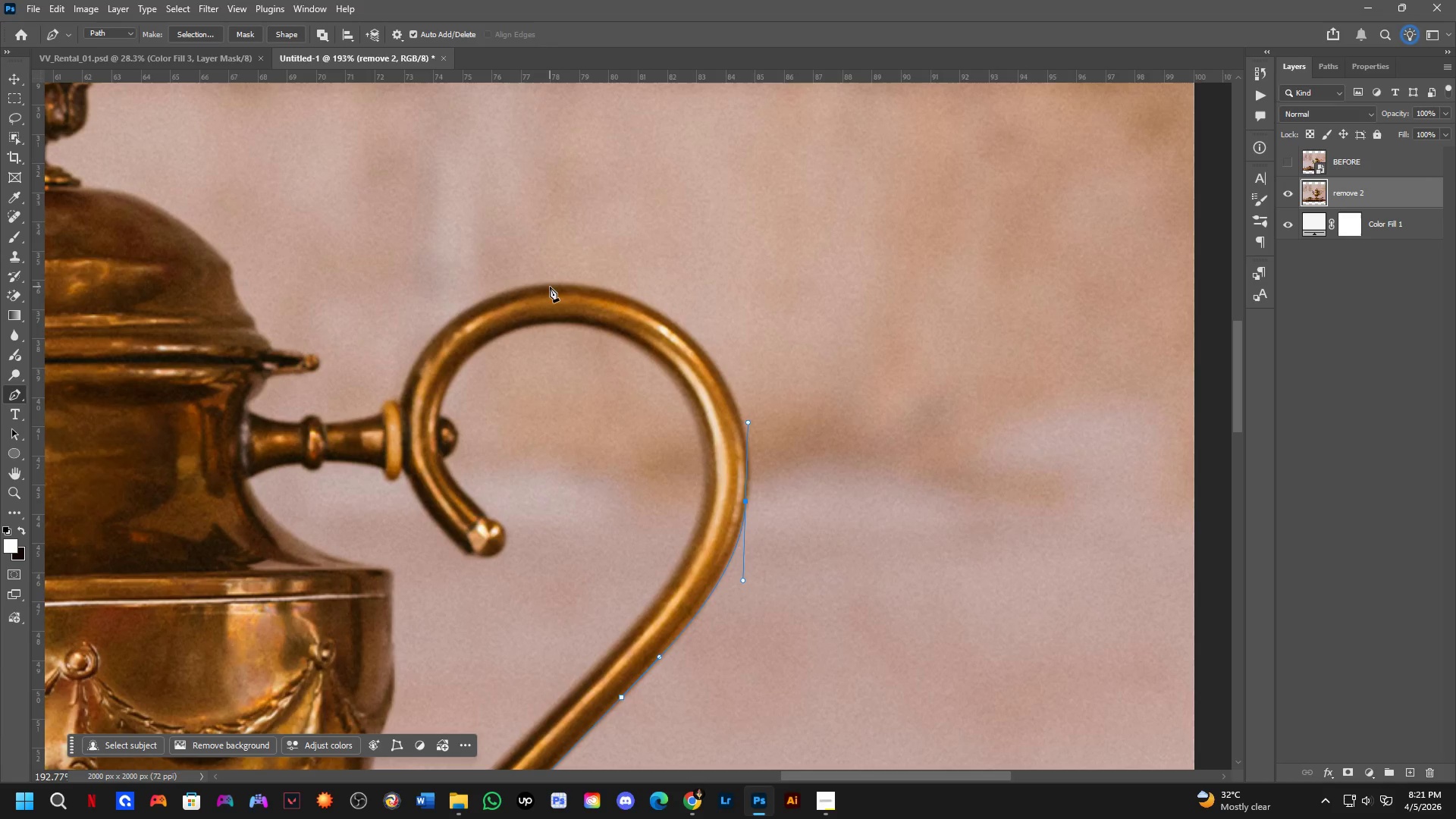 
left_click_drag(start_coordinate=[550, 284], to_coordinate=[371, 275])
 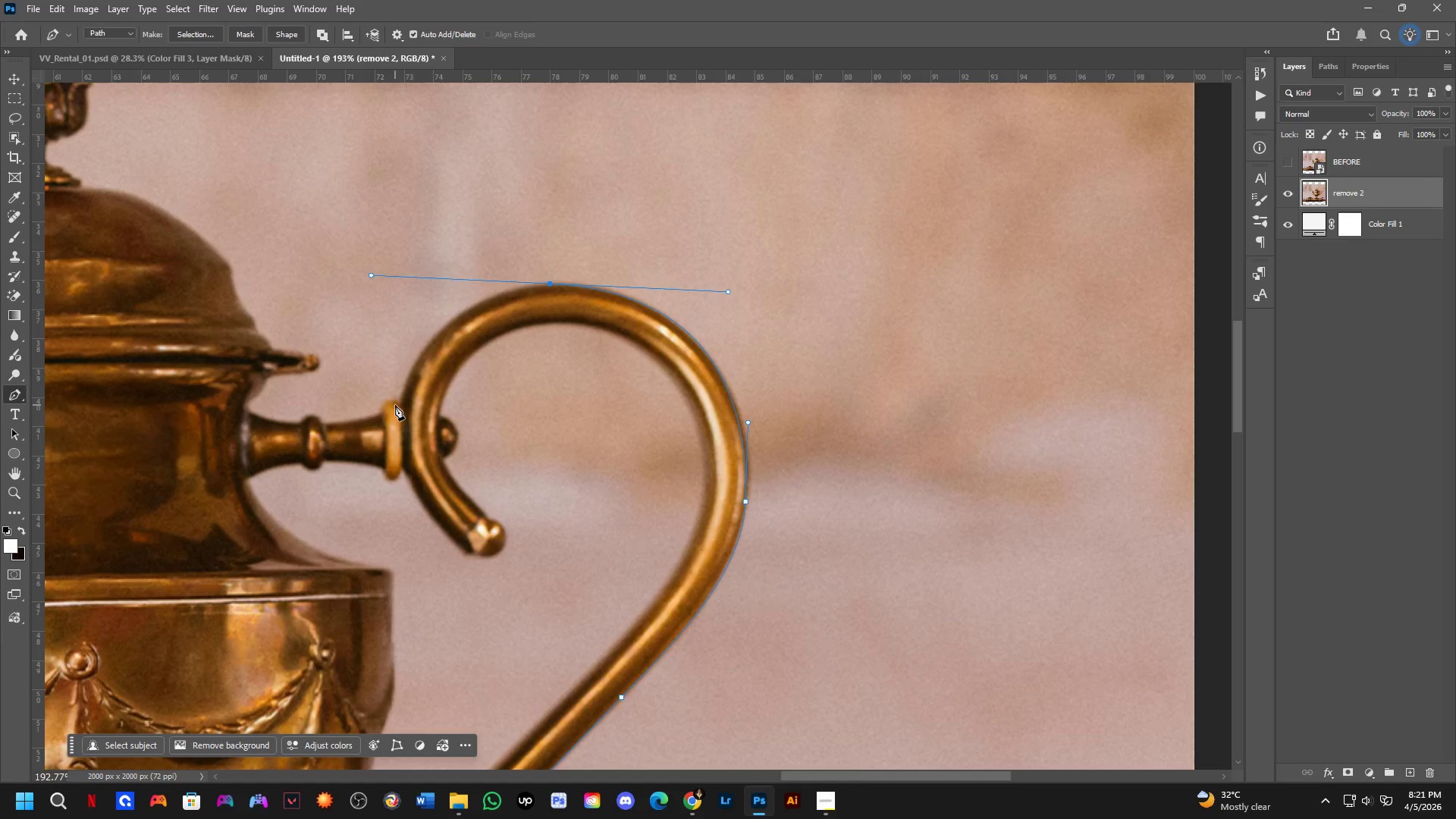 
left_click([399, 404])
 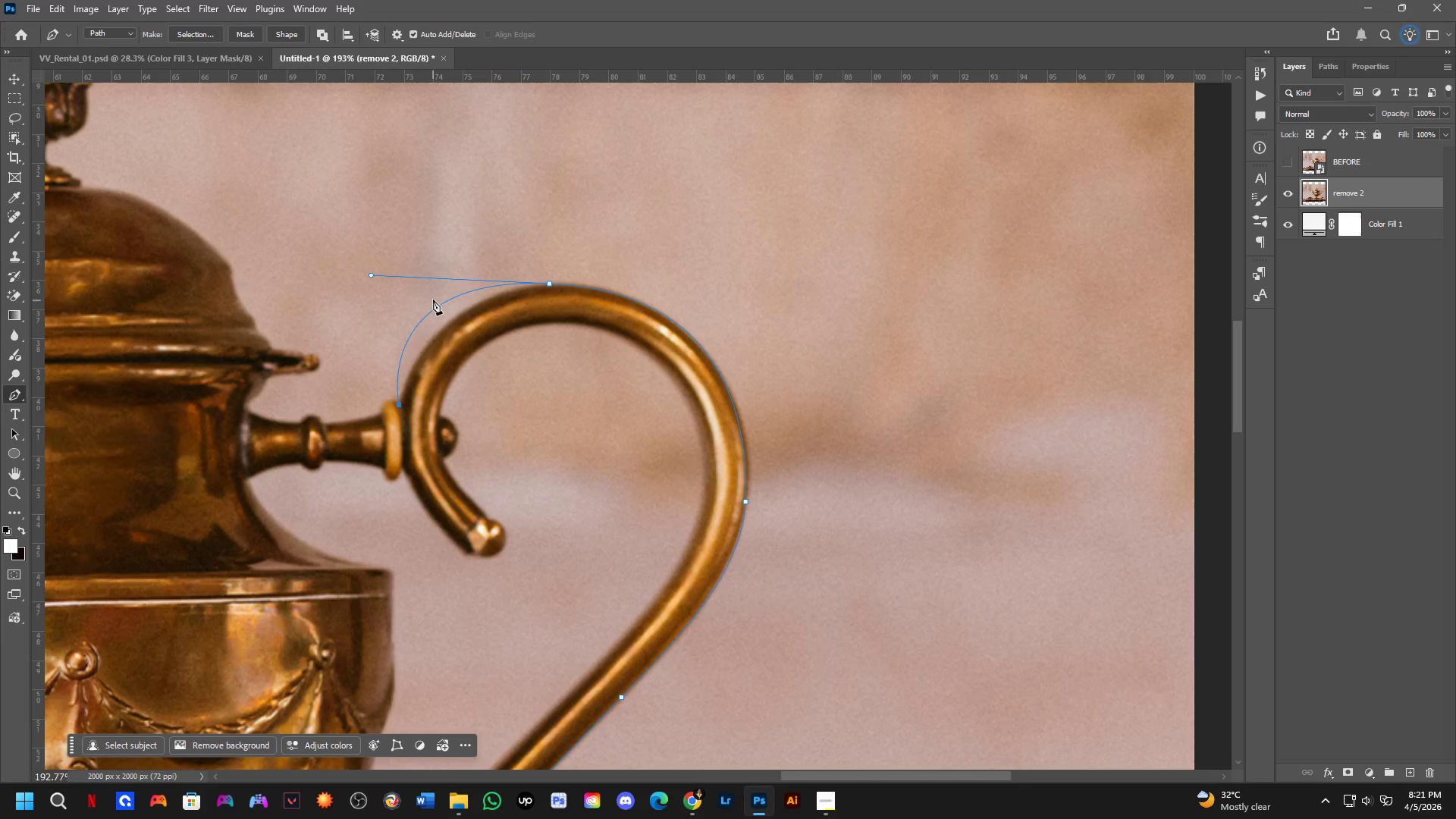 
hold_key(key=ControlLeft, duration=2.39)
left_click_drag(start_coordinate=[370, 275], to_coordinate=[438, 279])
 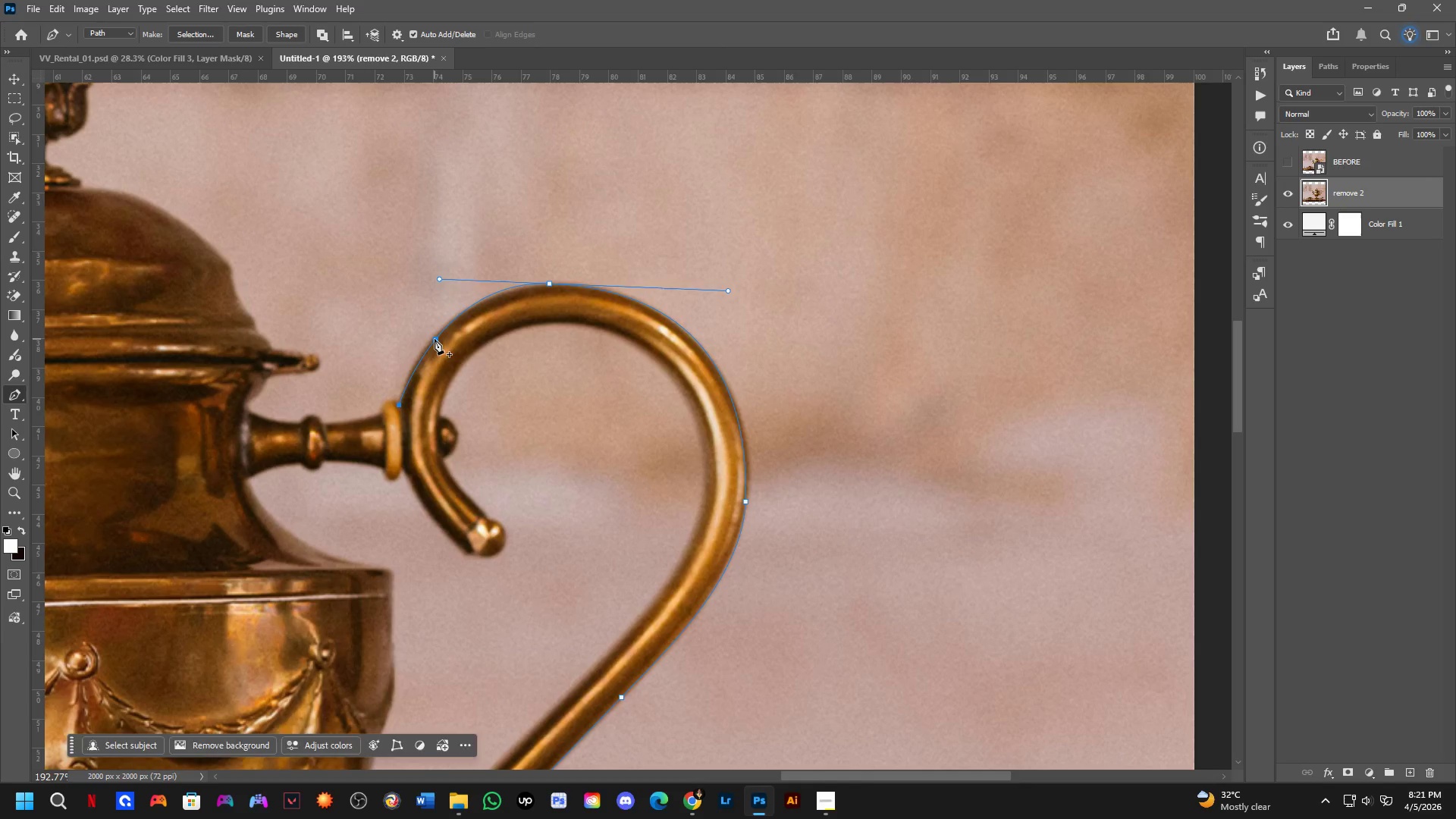 
hold_key(key=ControlLeft, duration=0.89)
left_click_drag(start_coordinate=[435, 339], to_coordinate=[428, 342])
 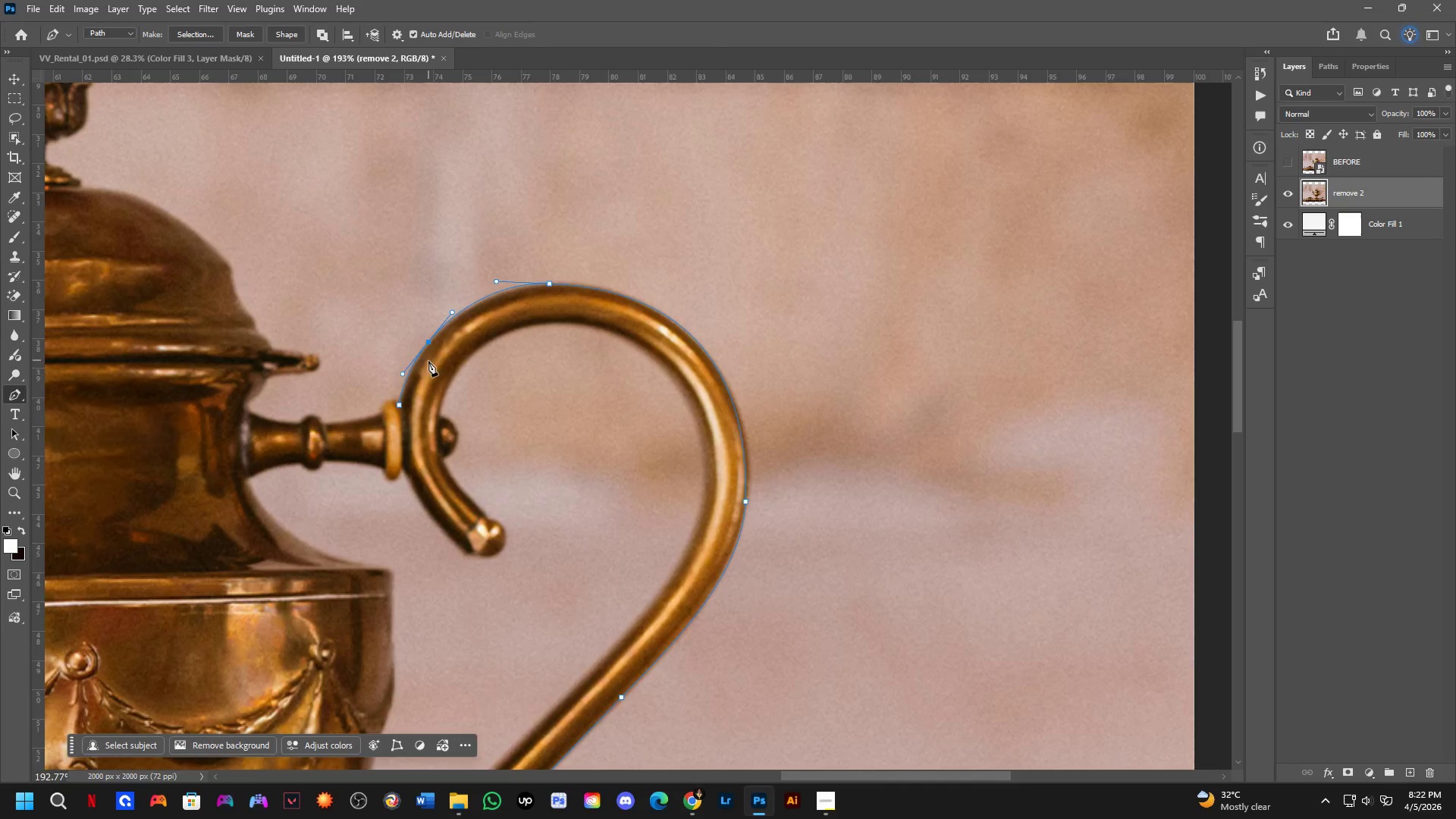 
hold_key(key=Space, duration=0.5)
 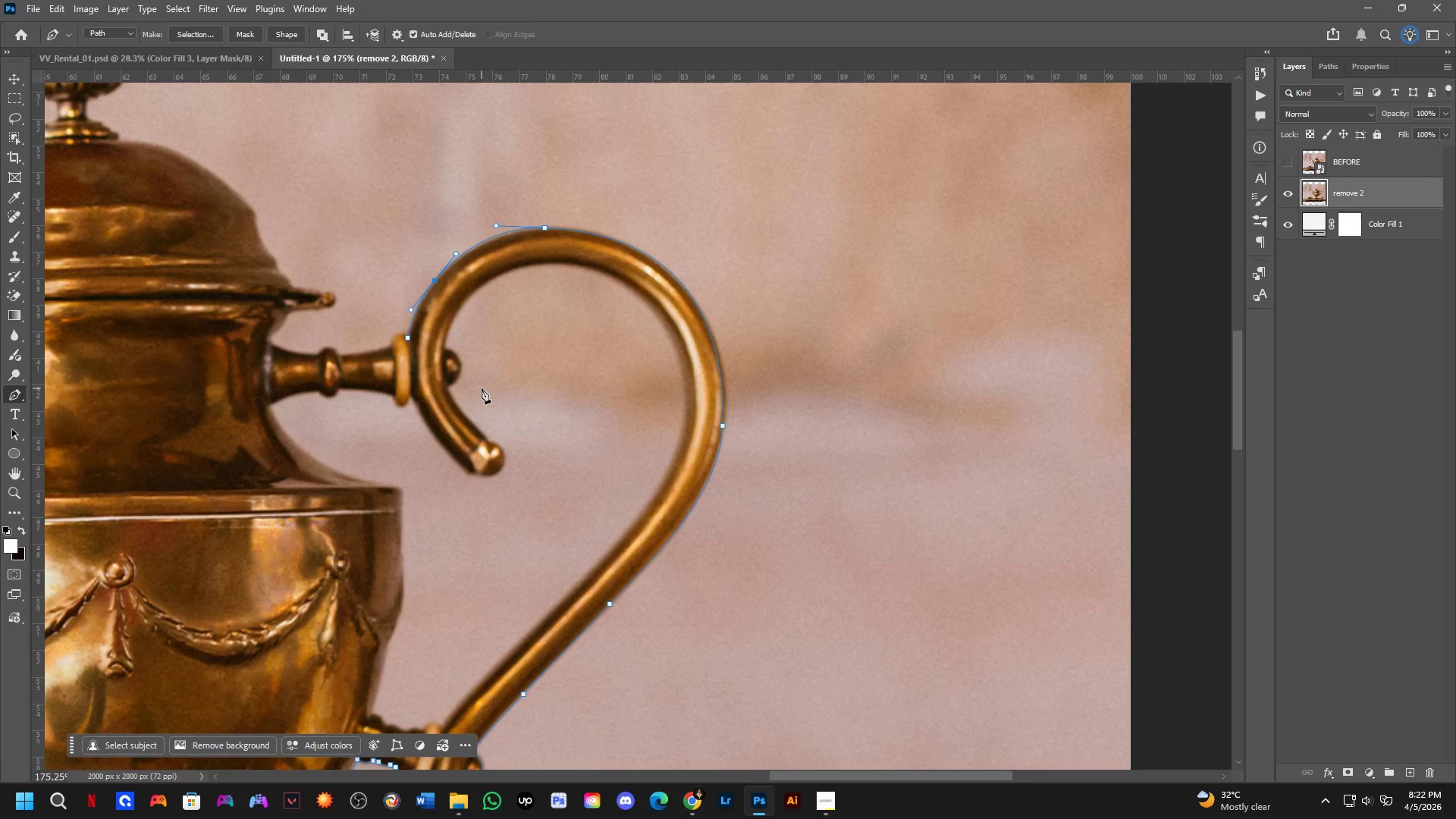 
left_click_drag(start_coordinate=[477, 453], to_coordinate=[483, 388])
 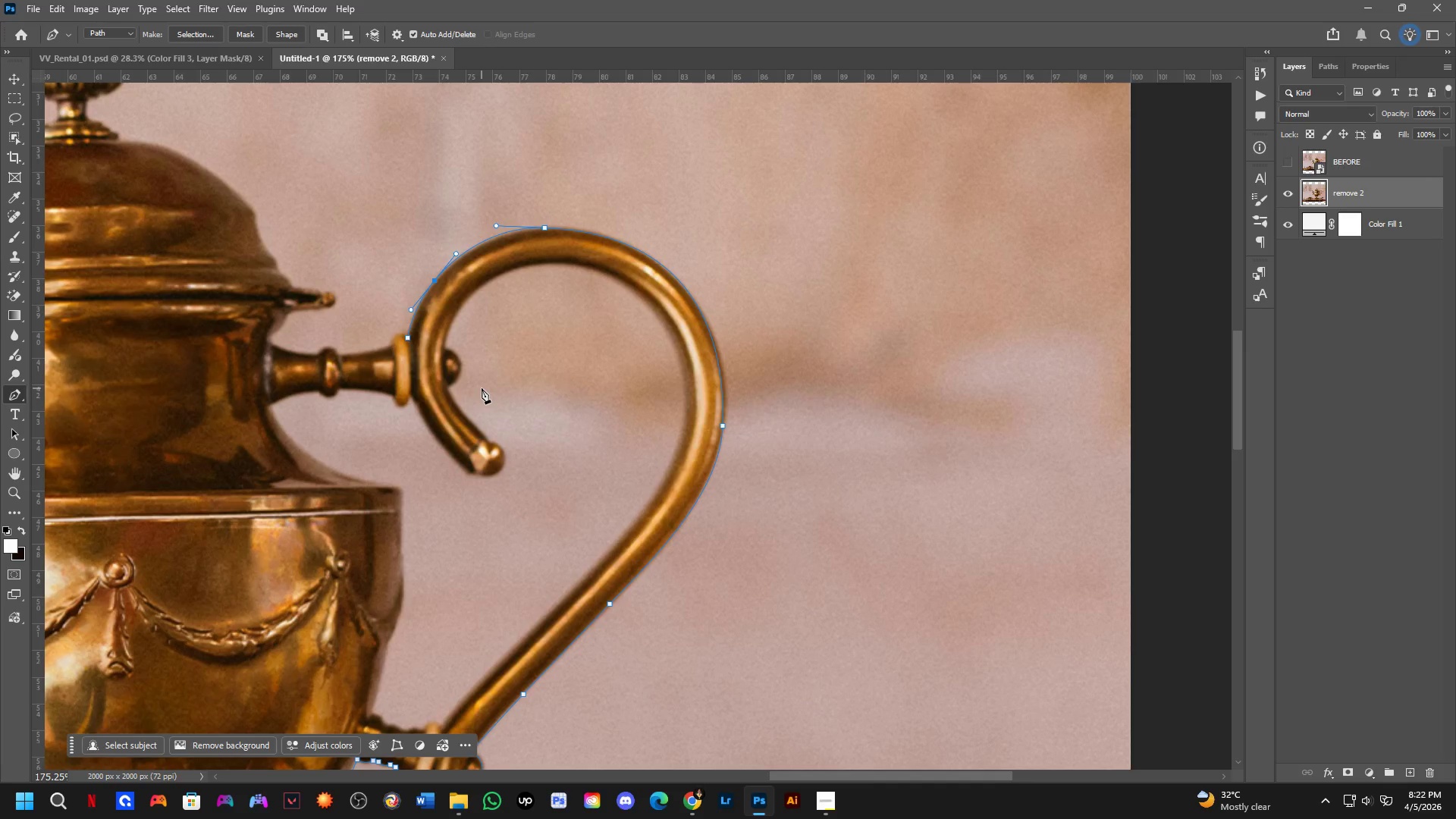 
scroll: coordinate [329, 512], scroll_direction: down, amount: 2.0
 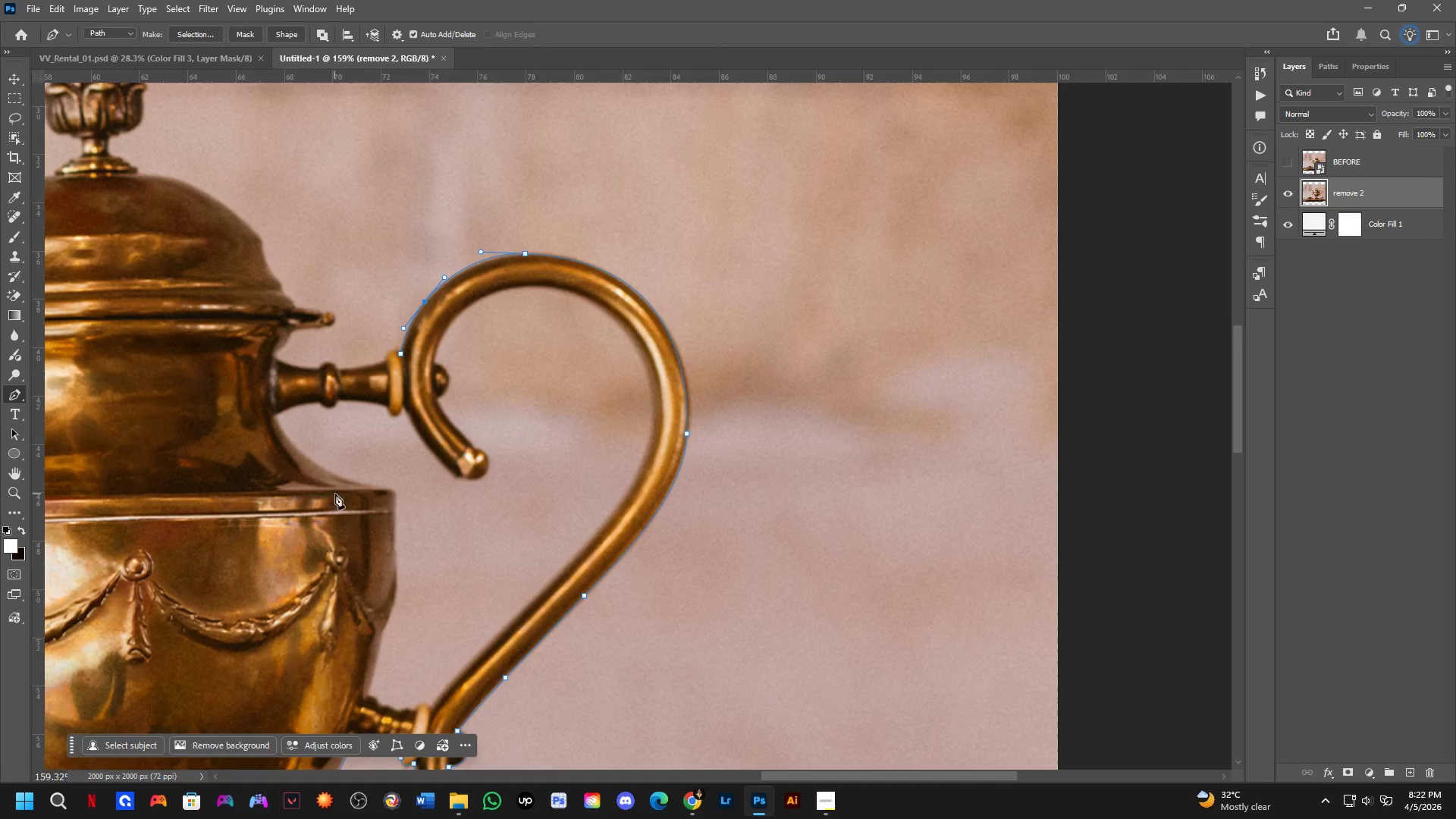 
hold_key(key=Space, duration=0.48)
 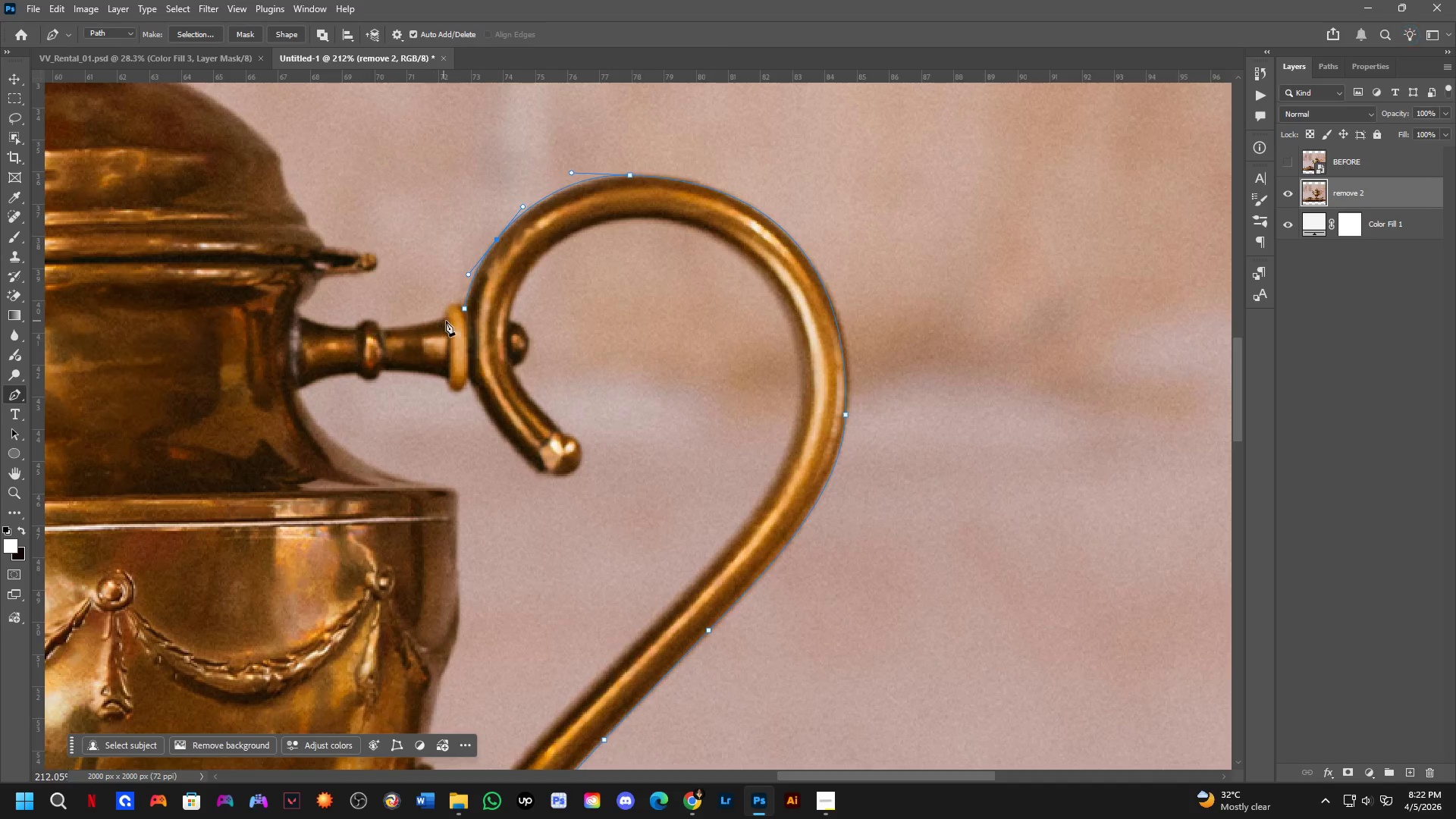 
left_click_drag(start_coordinate=[349, 492], to_coordinate=[399, 453])
 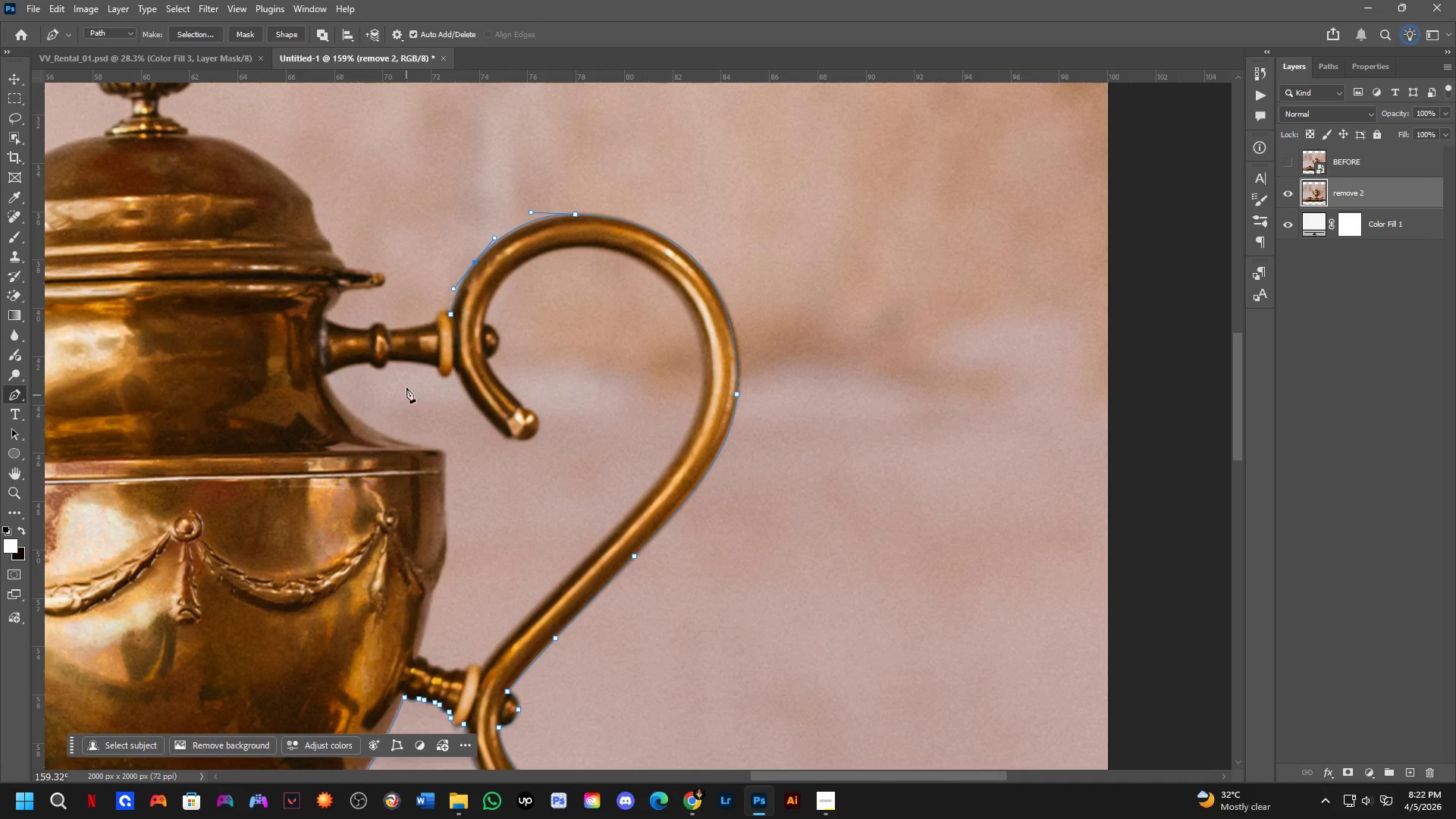 
scroll: coordinate [458, 318], scroll_direction: up, amount: 8.0
 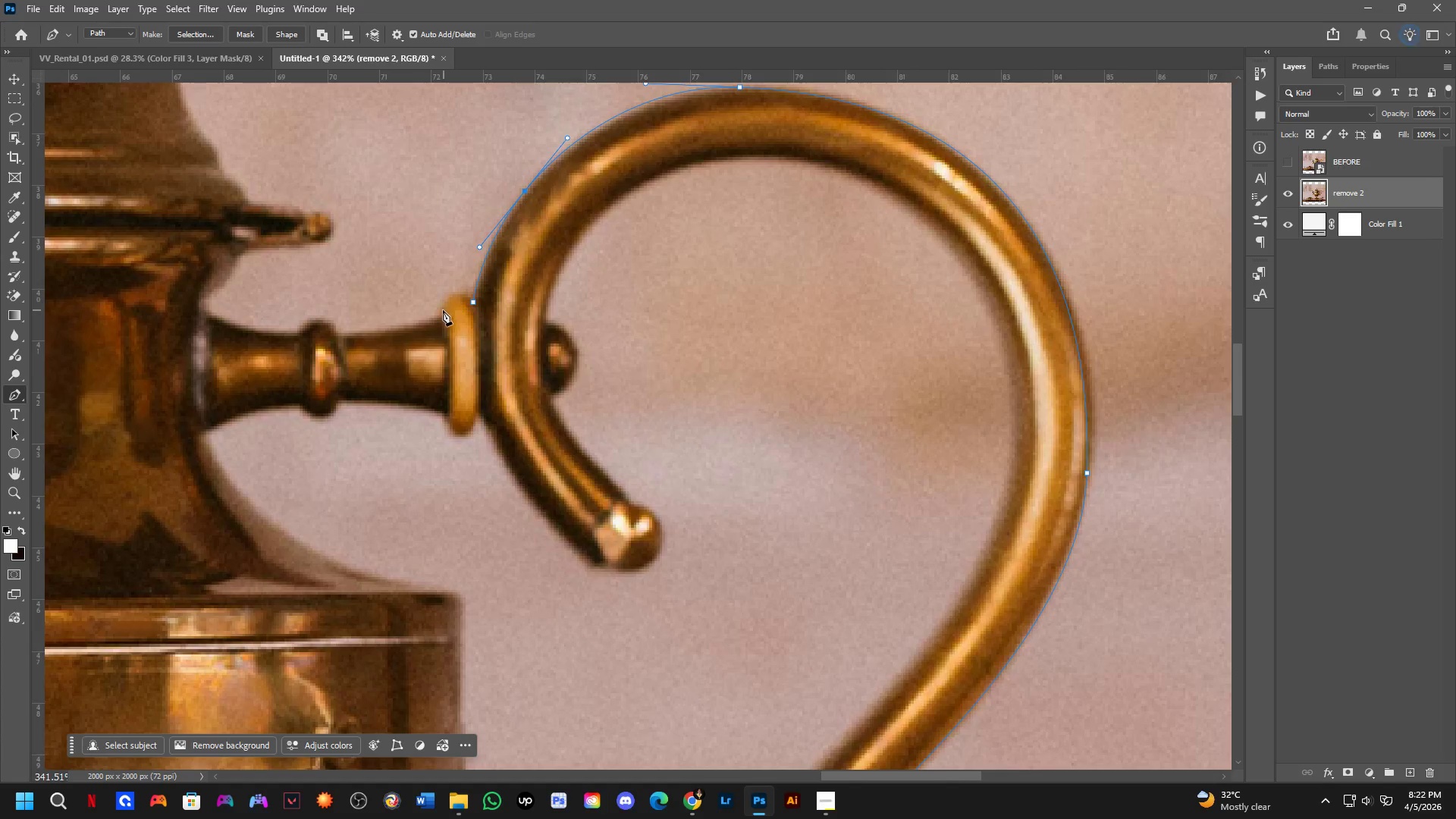 
left_click_drag(start_coordinate=[441, 312], to_coordinate=[426, 344])
 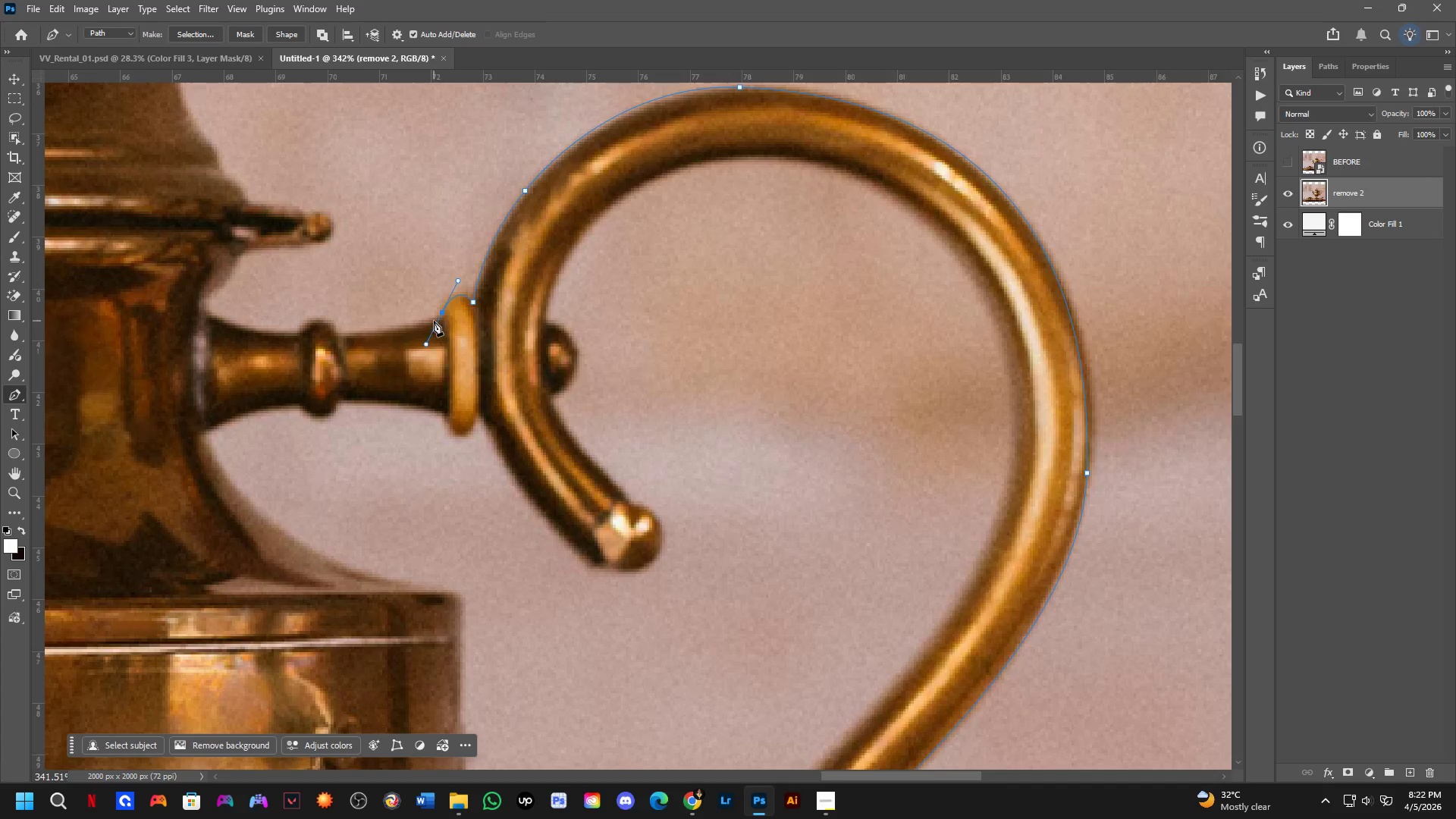 
hold_key(key=AltLeft, duration=0.52)
left_click([443, 311])
 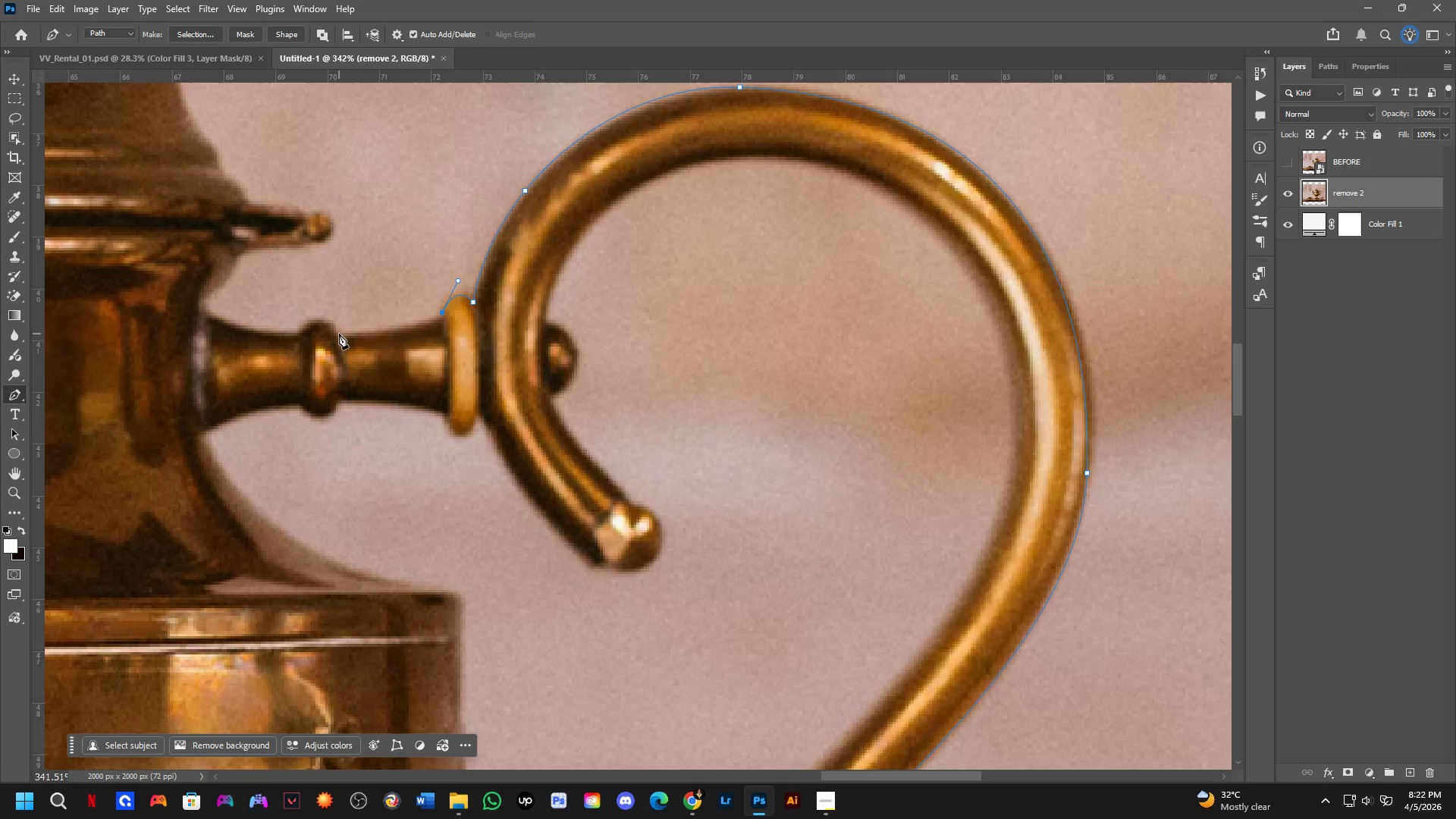 
left_click_drag(start_coordinate=[337, 334], to_coordinate=[279, 330])
 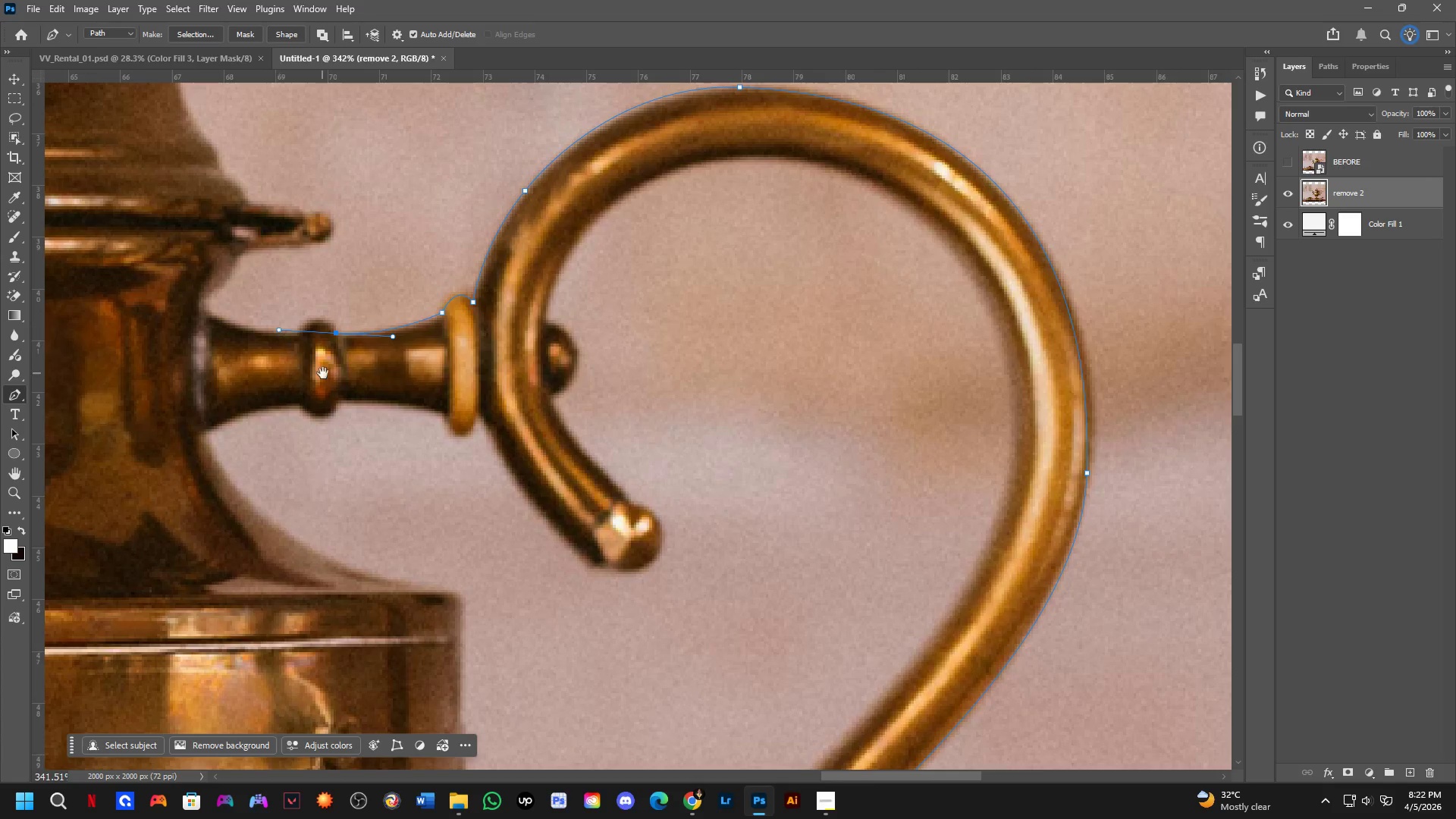 
hold_key(key=Space, duration=0.59)
 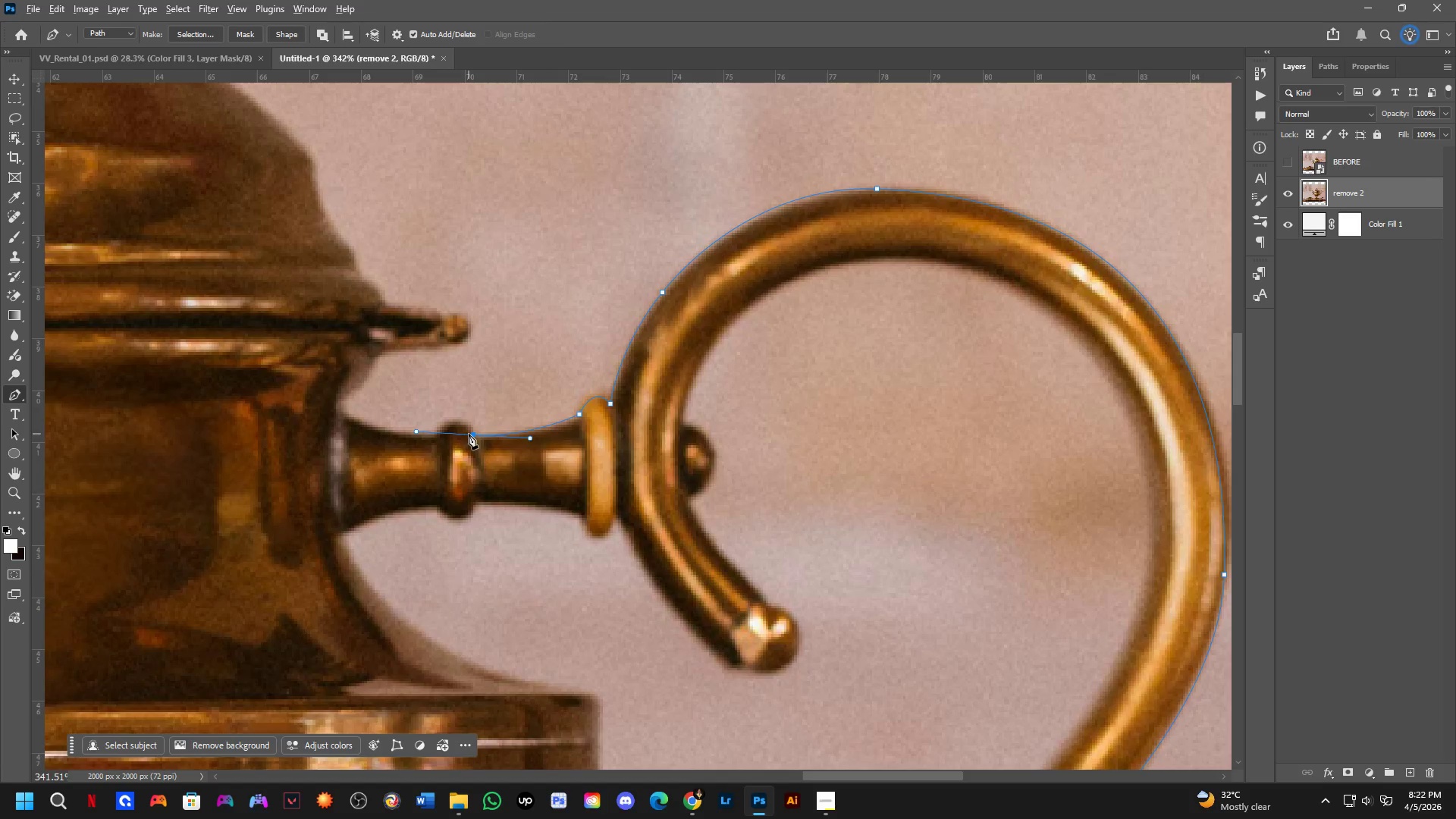 
left_click_drag(start_coordinate=[332, 375], to_coordinate=[469, 476])
 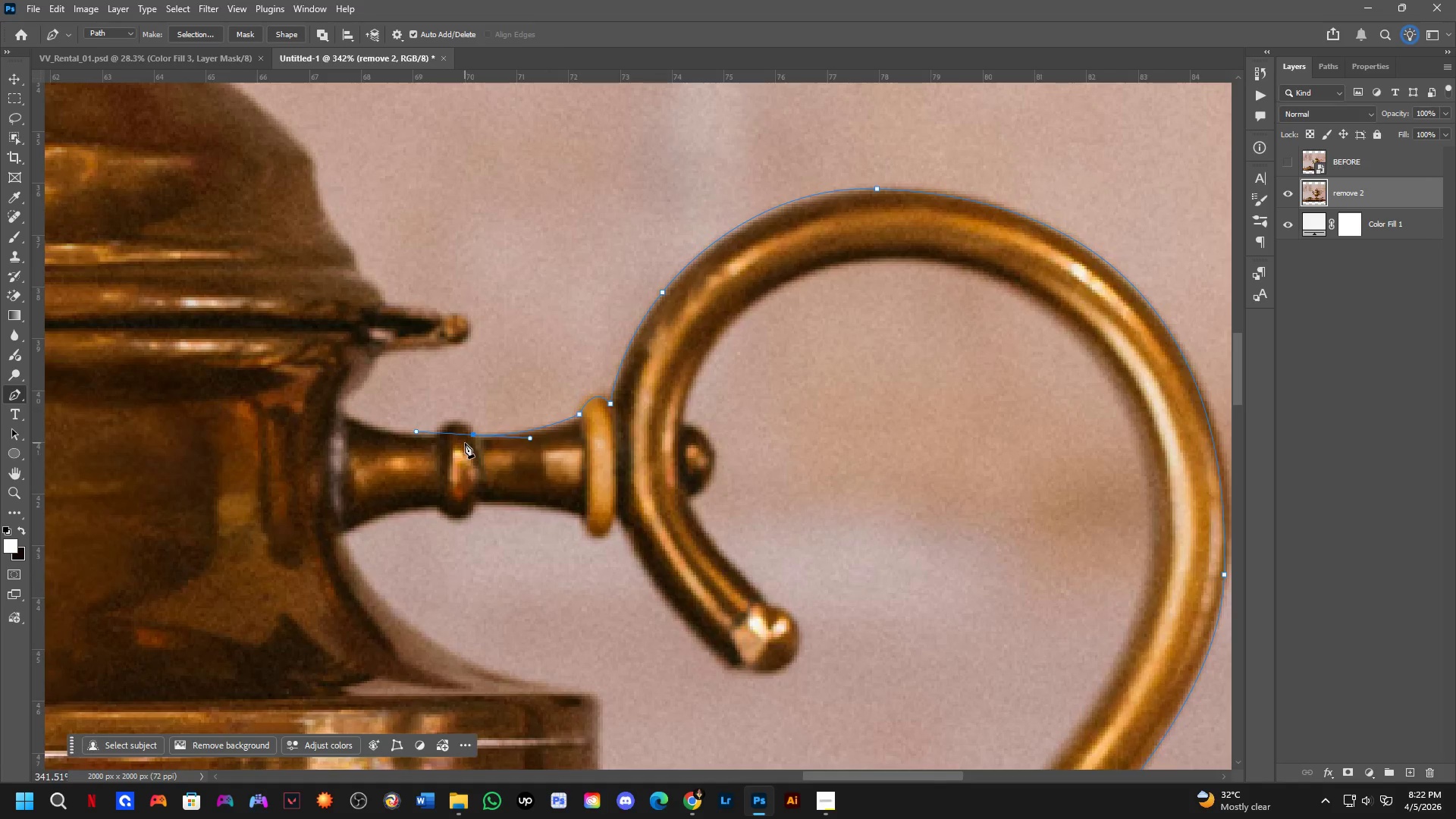 
hold_key(key=AltLeft, duration=0.88)
left_click([470, 436])
 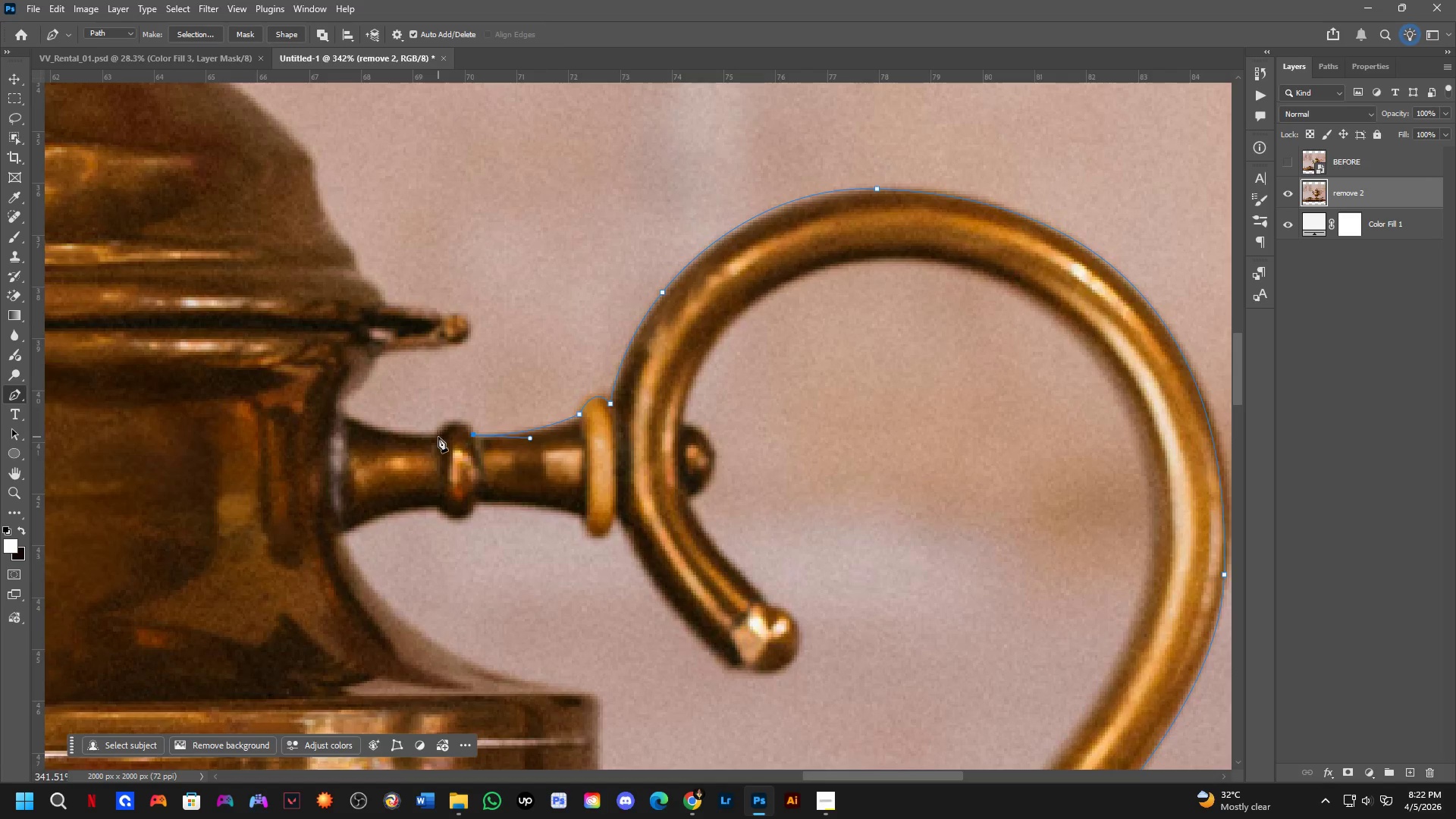 
left_click_drag(start_coordinate=[437, 437], to_coordinate=[413, 472])
 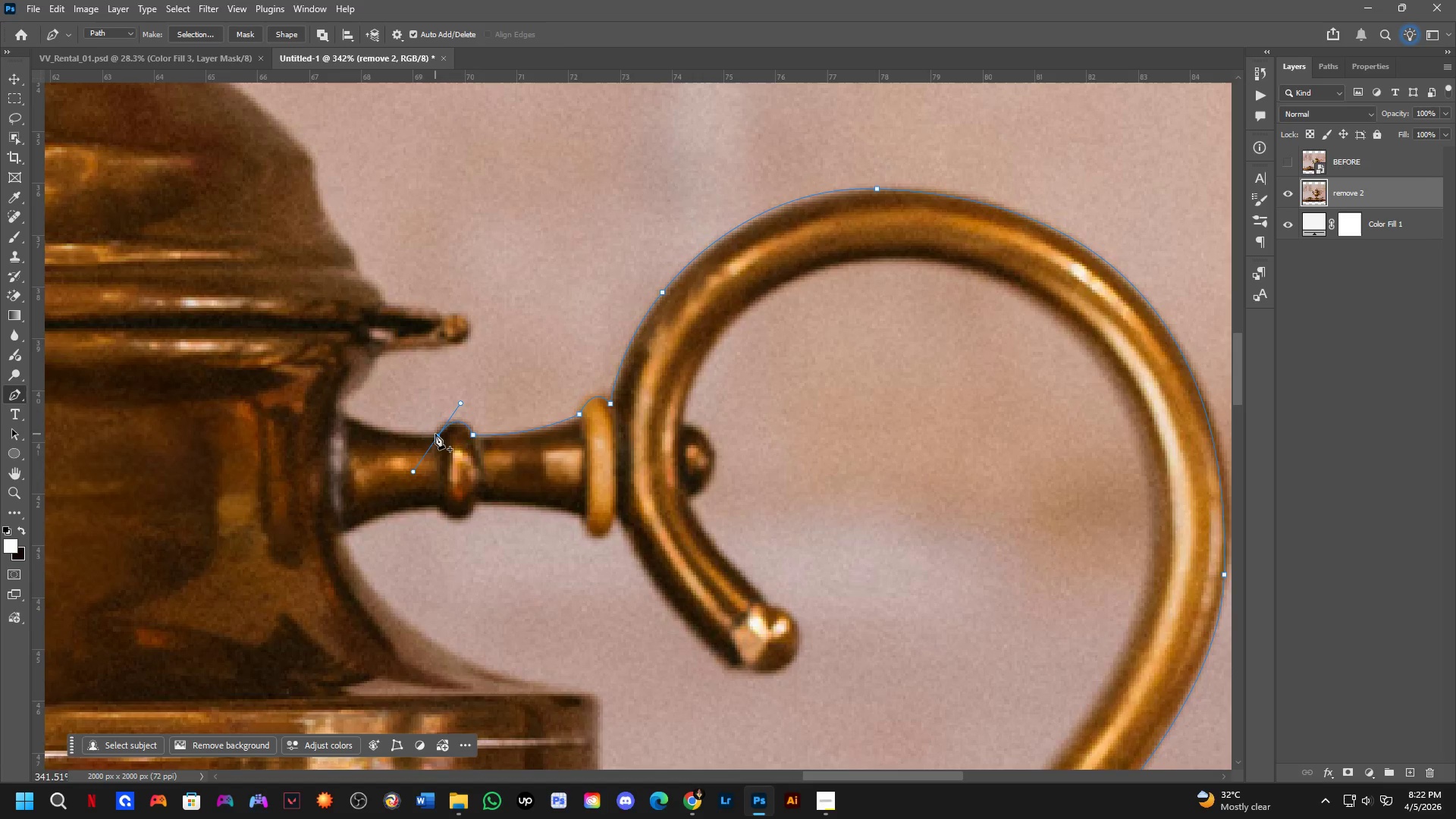 
hold_key(key=AltLeft, duration=0.81)
left_click([438, 439])
 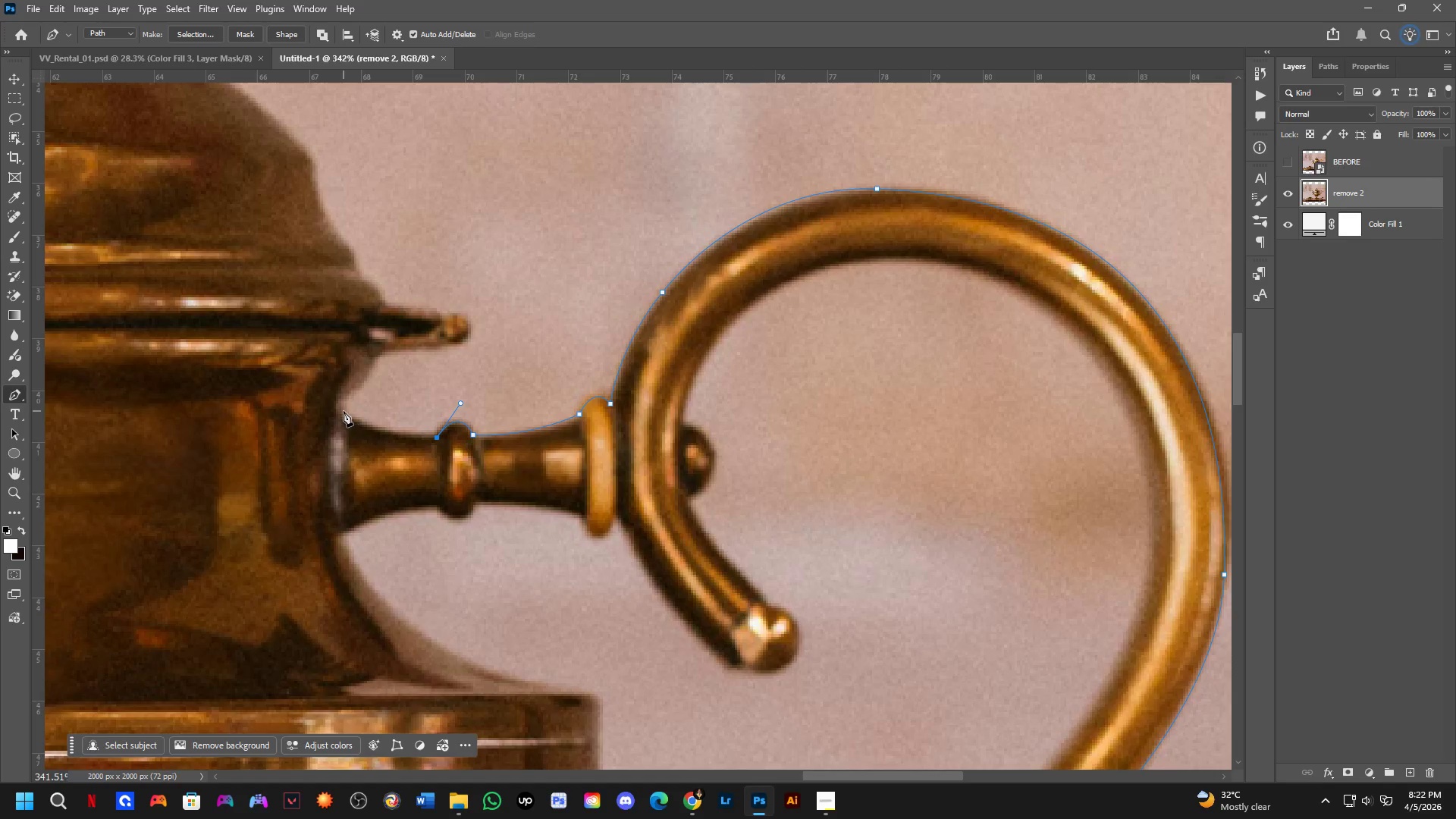 
left_click_drag(start_coordinate=[344, 410], to_coordinate=[328, 386])
 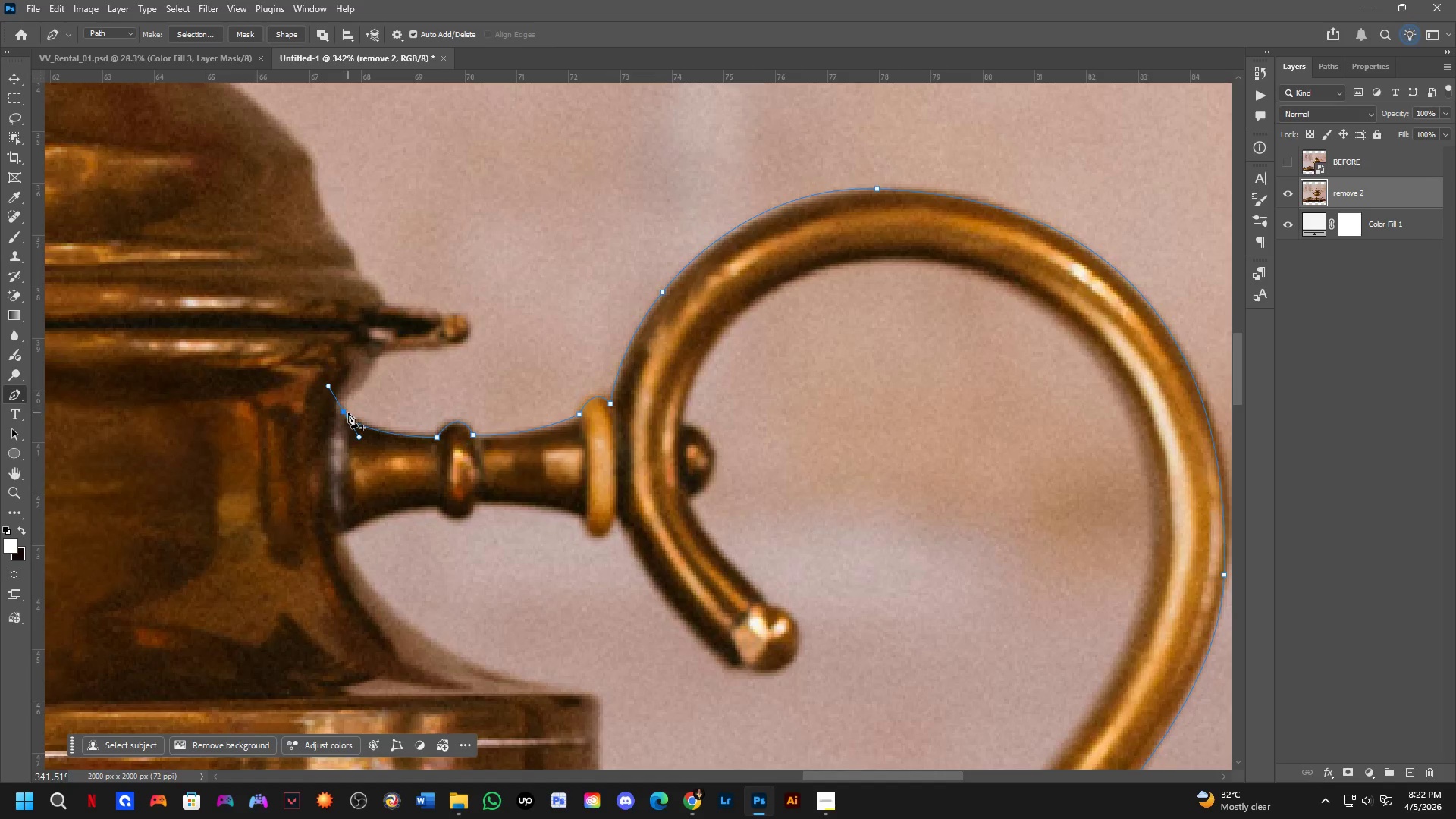 
hold_key(key=AltLeft, duration=0.78)
left_click([344, 410])
 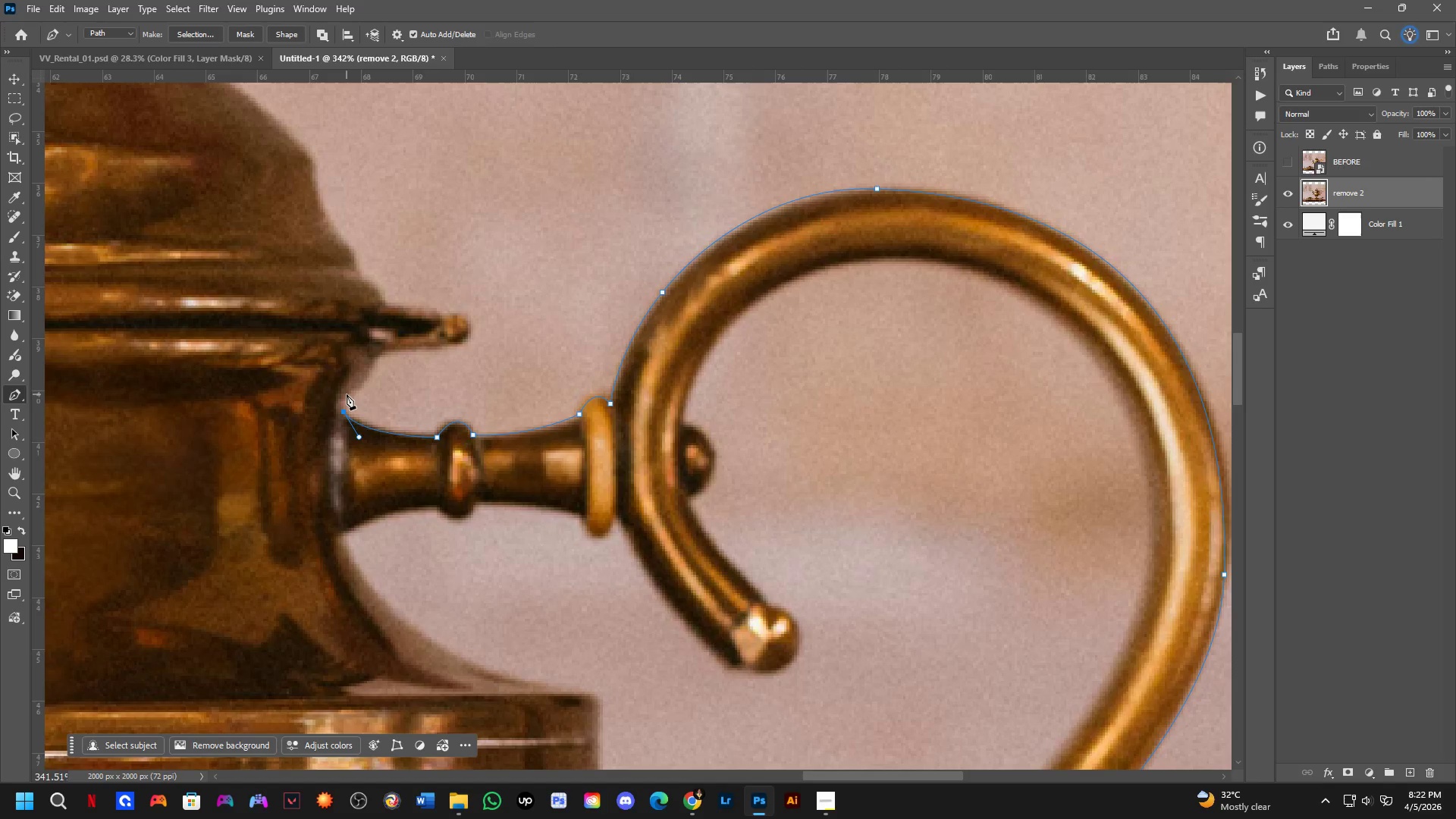 
left_click([347, 394])
 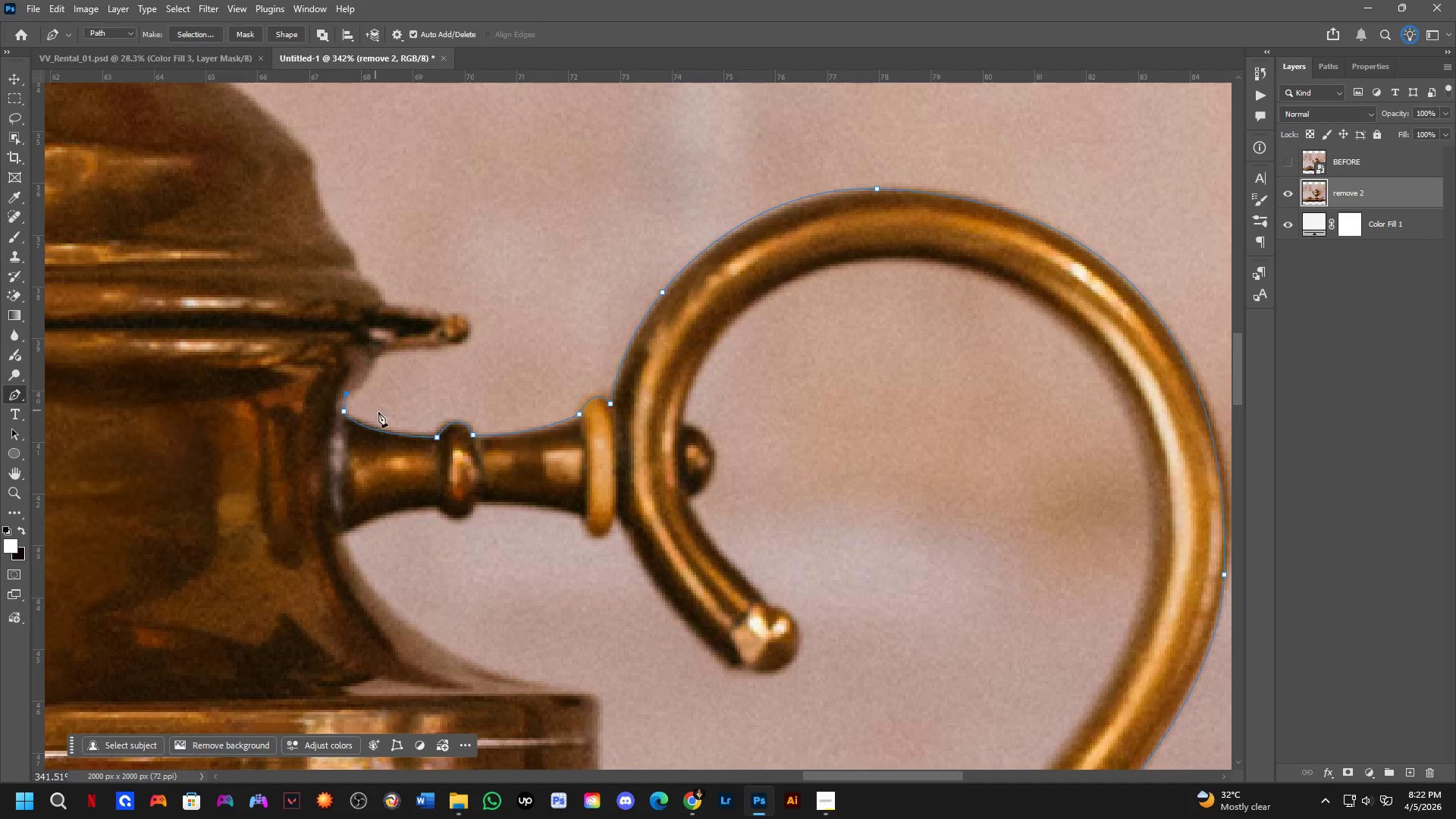 
hold_key(key=Space, duration=0.42)
 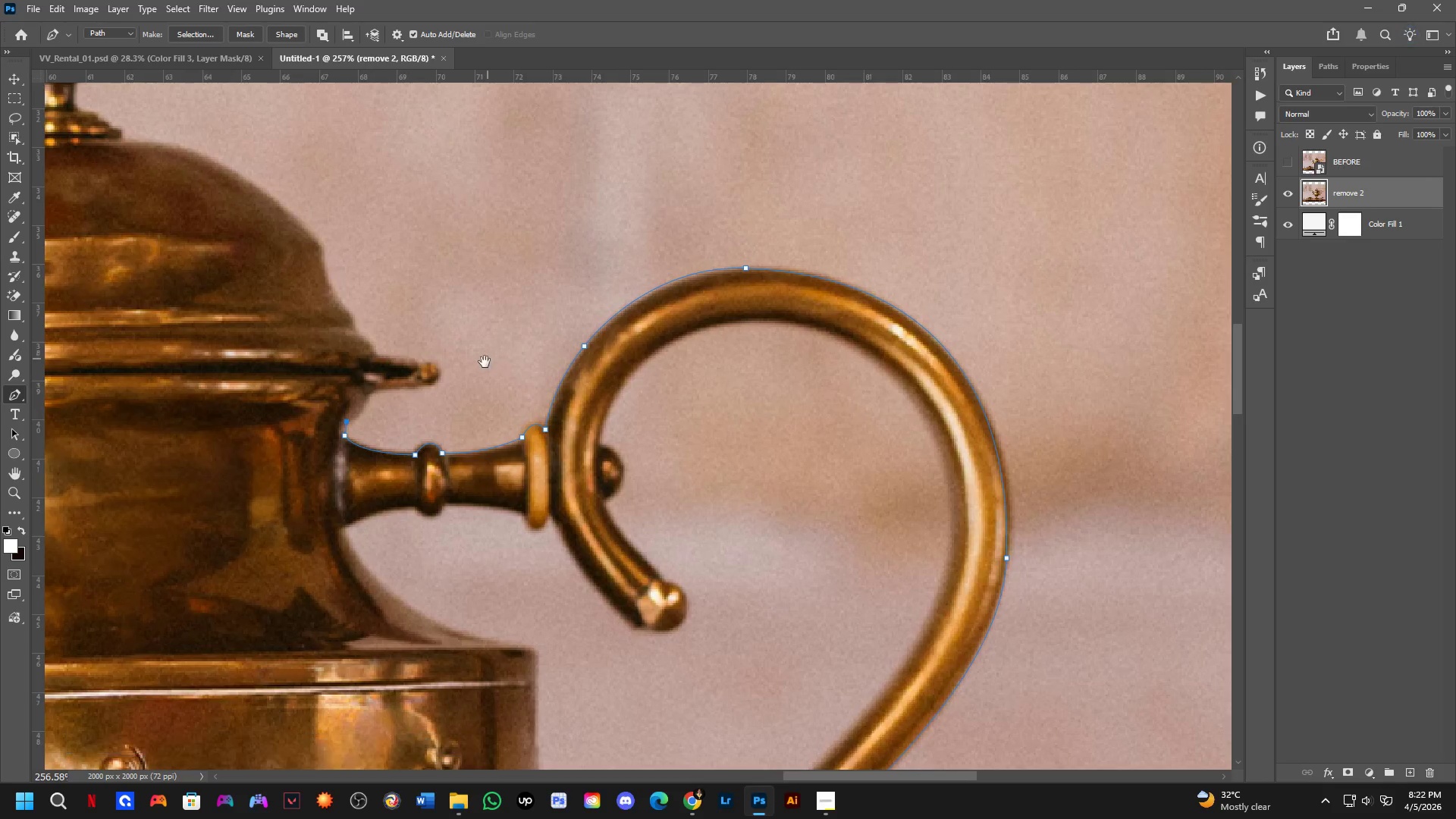 
left_click_drag(start_coordinate=[472, 359], to_coordinate=[457, 387])
 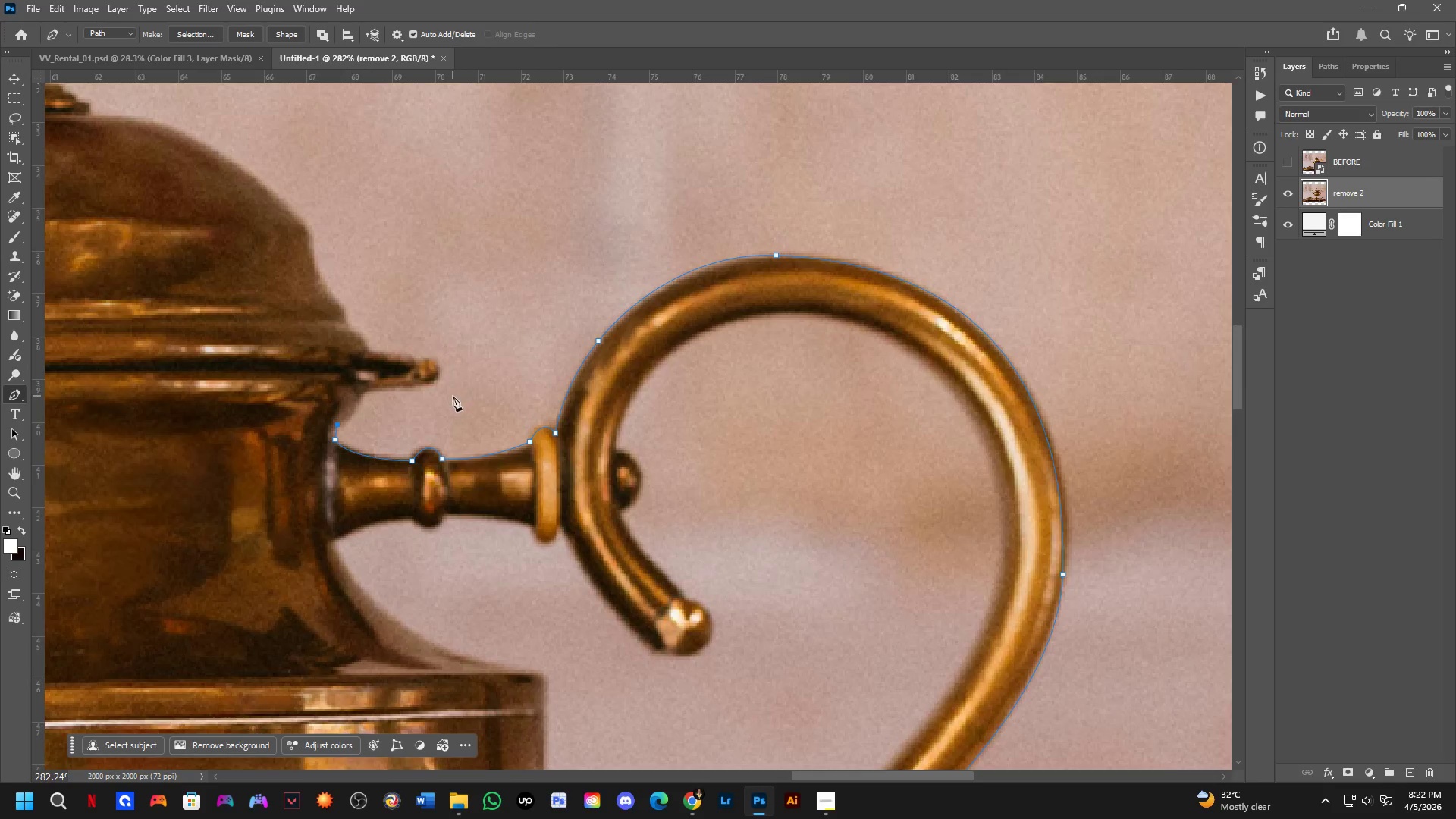 
scroll: coordinate [385, 416], scroll_direction: down, amount: 2.0
 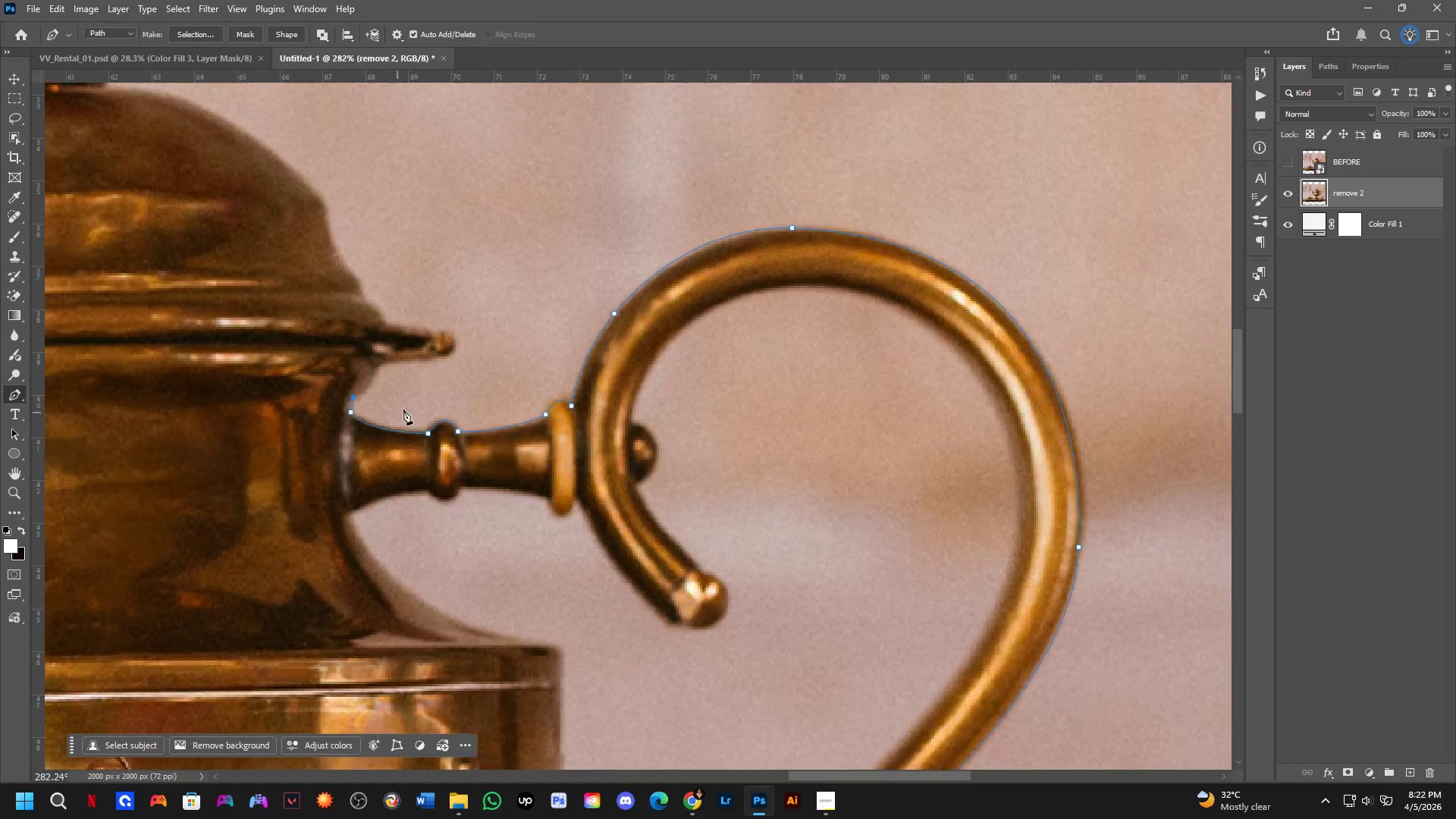 
hold_key(key=Space, duration=0.39)
 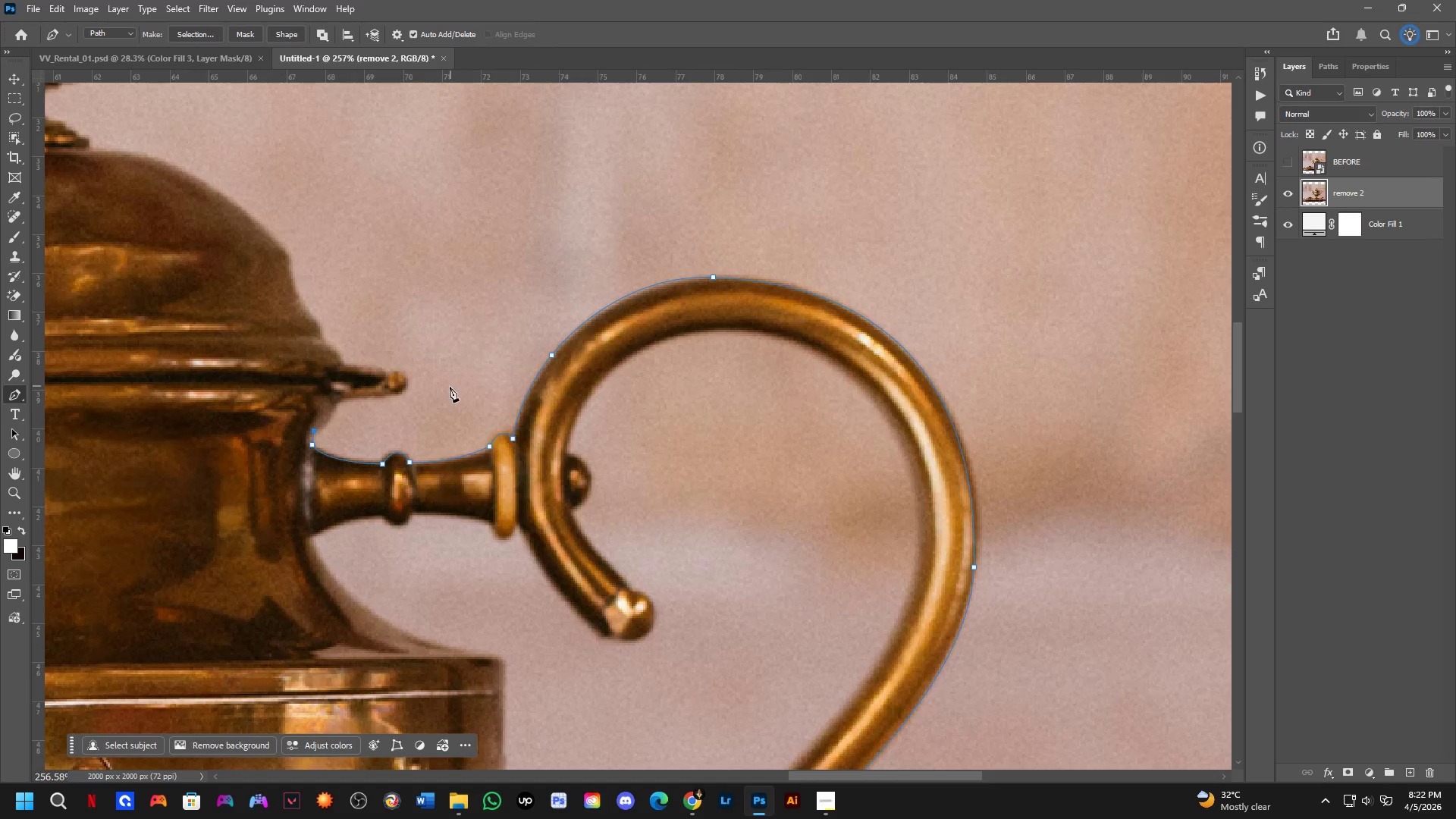 
left_click_drag(start_coordinate=[490, 357], to_coordinate=[457, 366])
 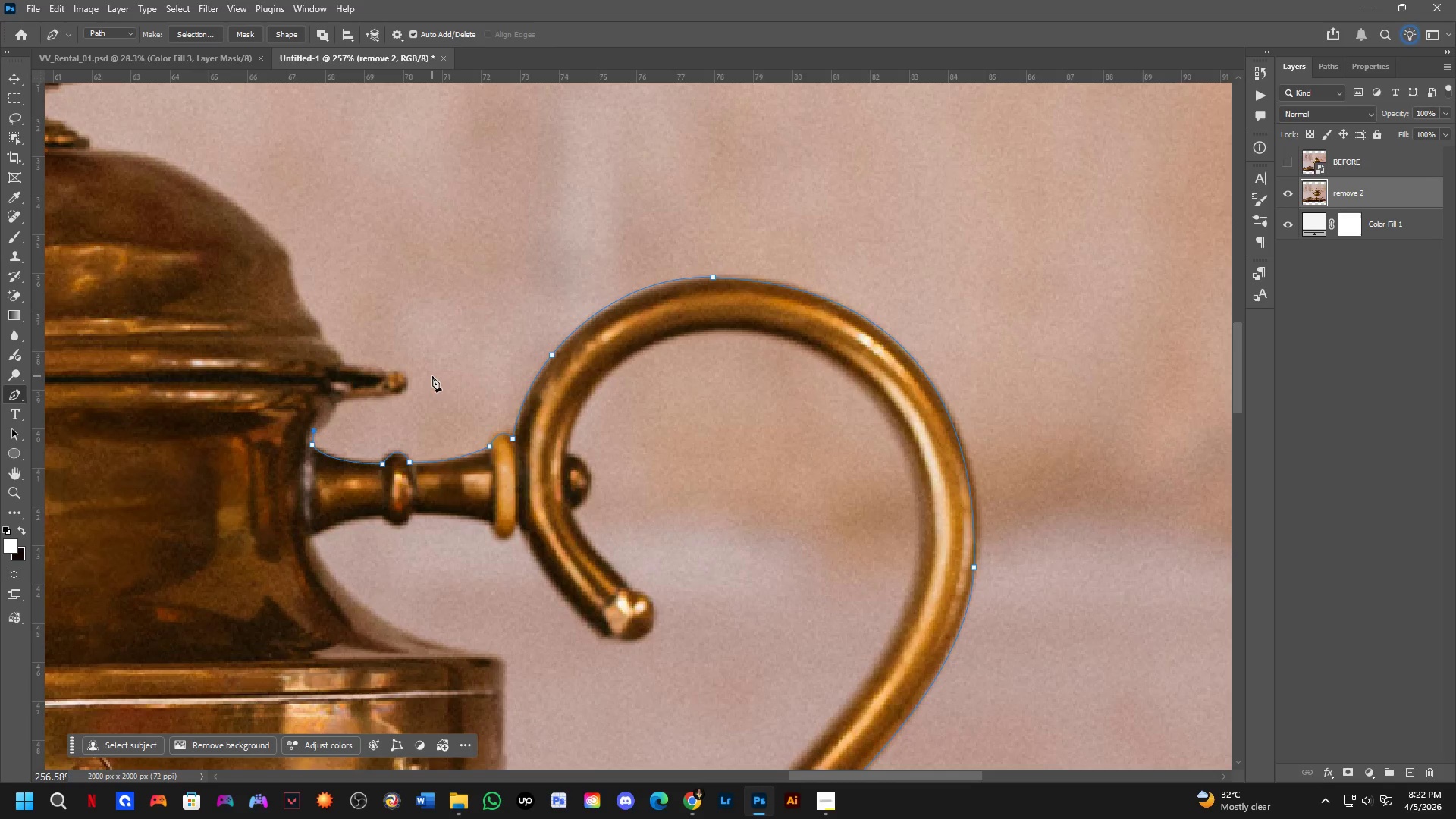 
scroll: coordinate [452, 397], scroll_direction: down, amount: 1.0
 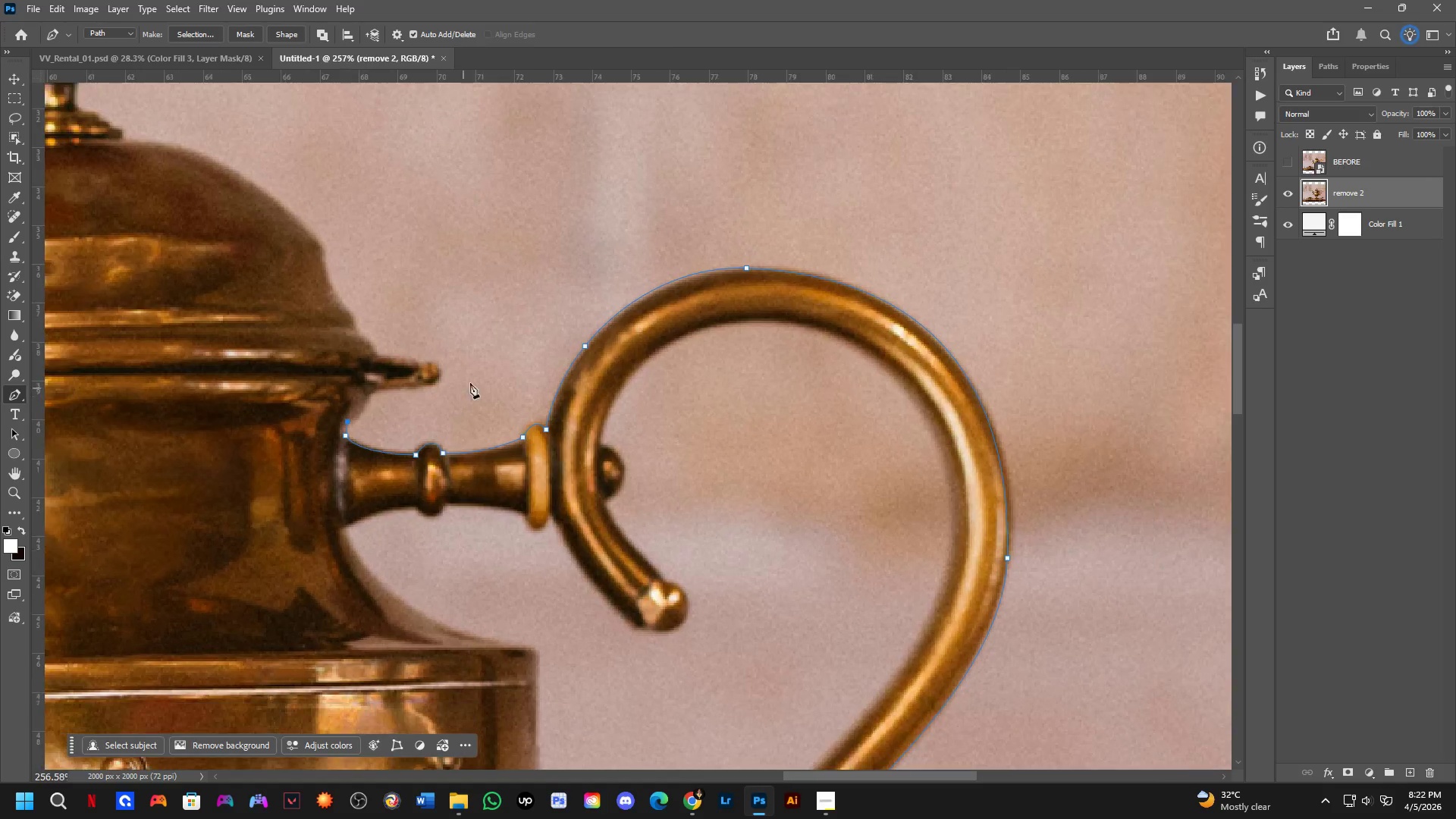 
scroll: coordinate [311, 450], scroll_direction: up, amount: 2.0
 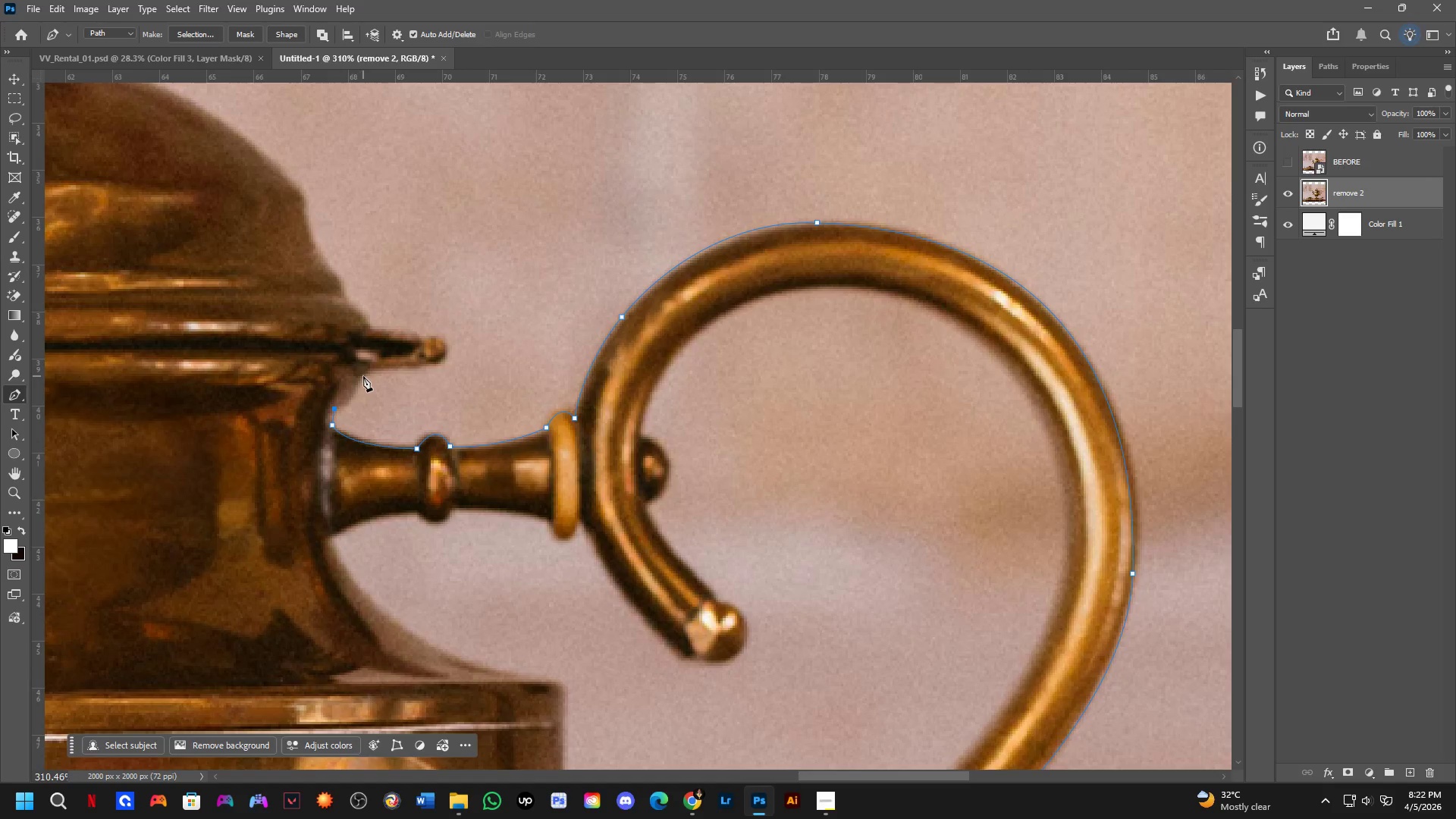 
left_click_drag(start_coordinate=[364, 377], to_coordinate=[367, 366])
 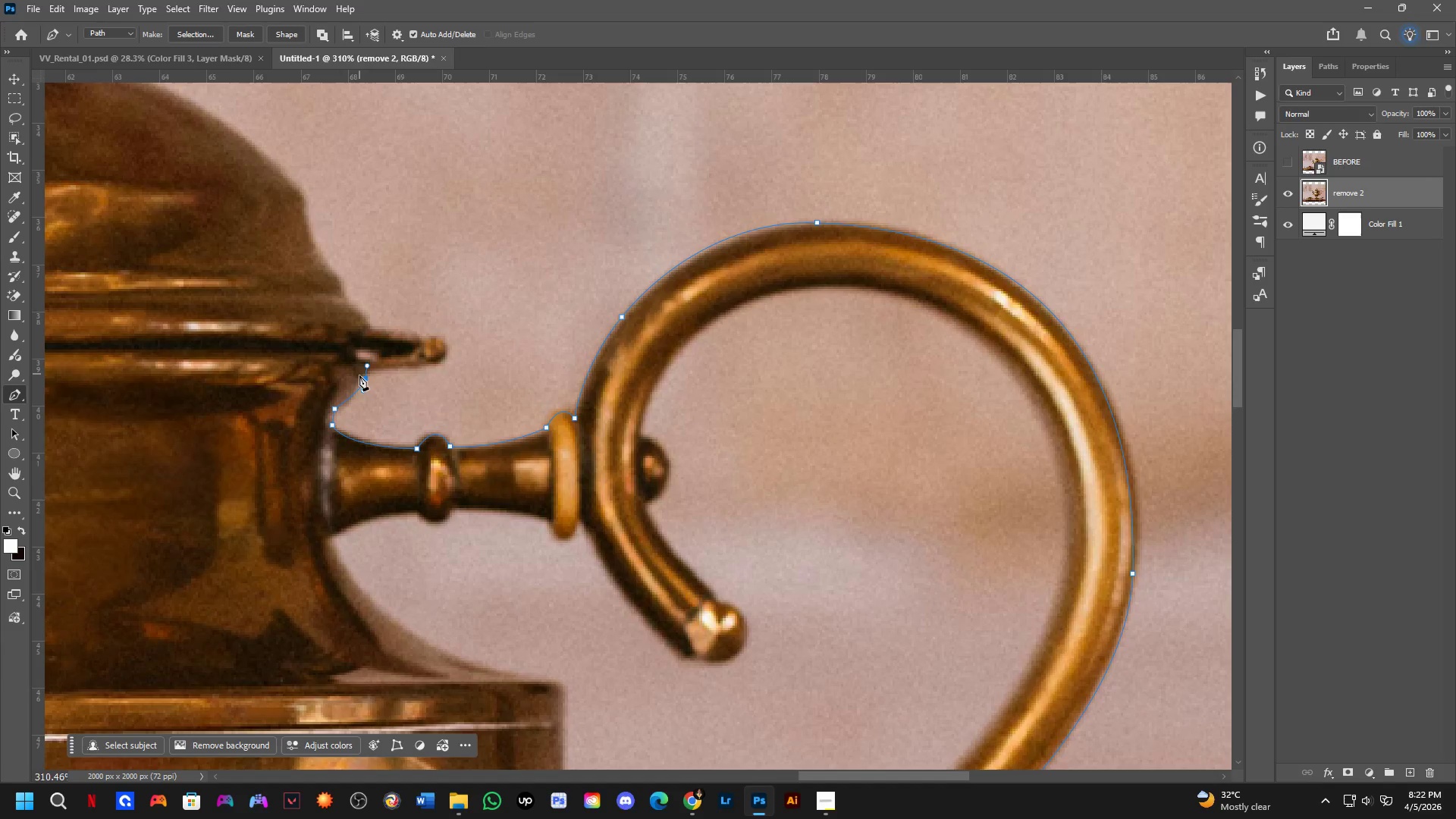 
key(Control+ControlLeft)
 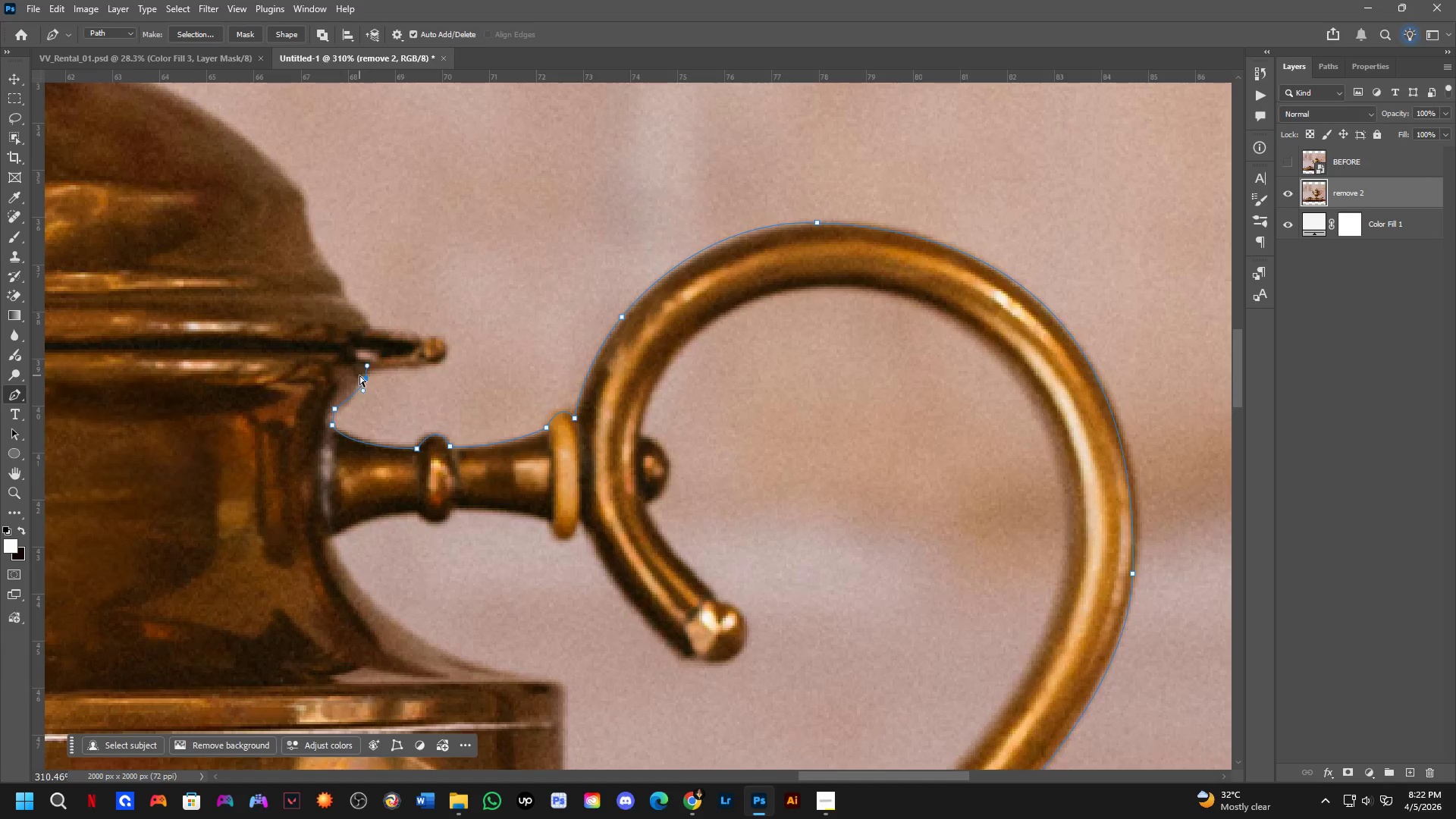 
key(Control+Z)
 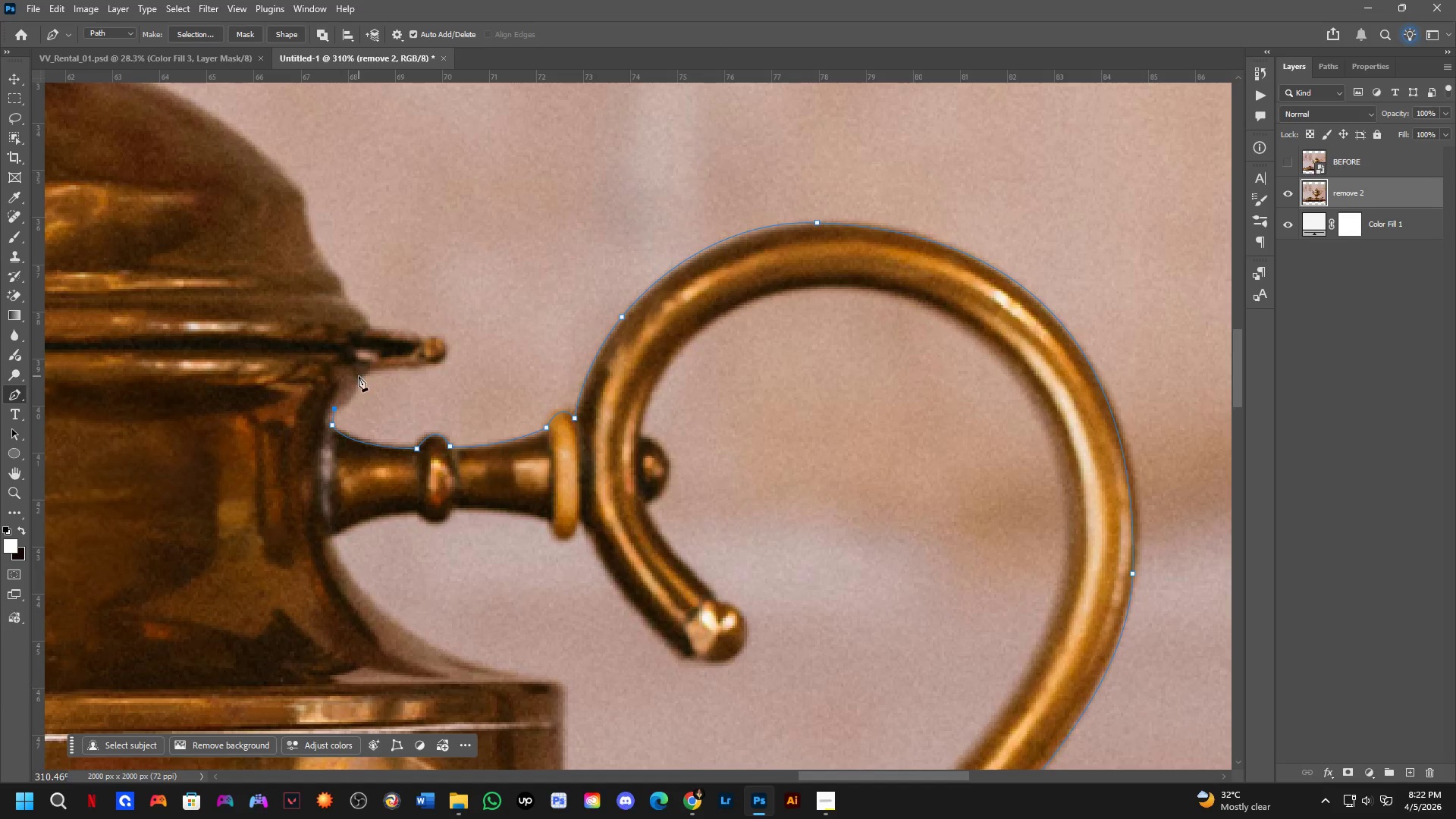 
left_click_drag(start_coordinate=[359, 376], to_coordinate=[356, 354])
 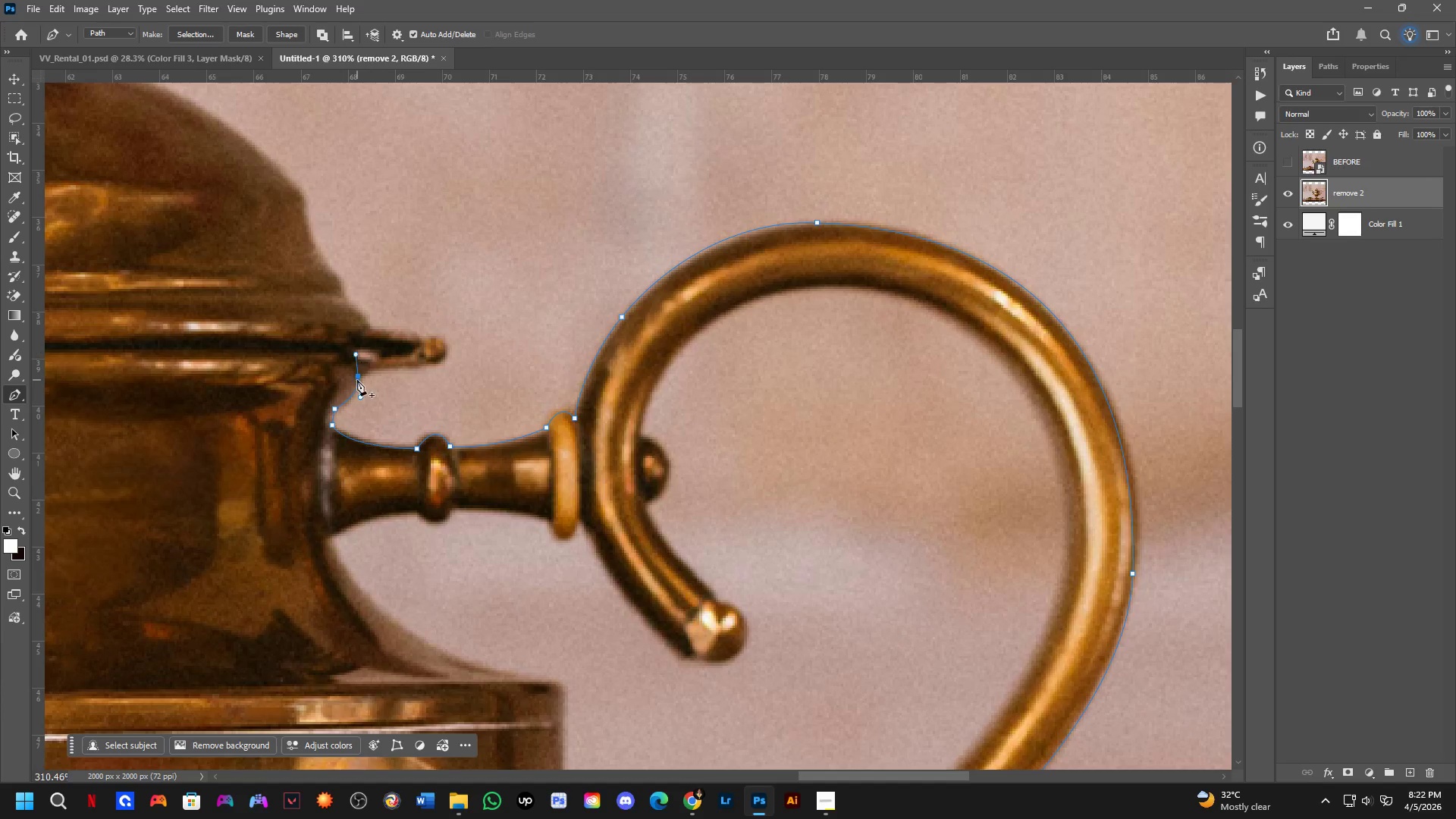 
hold_key(key=AltLeft, duration=0.47)
left_click([357, 376])
 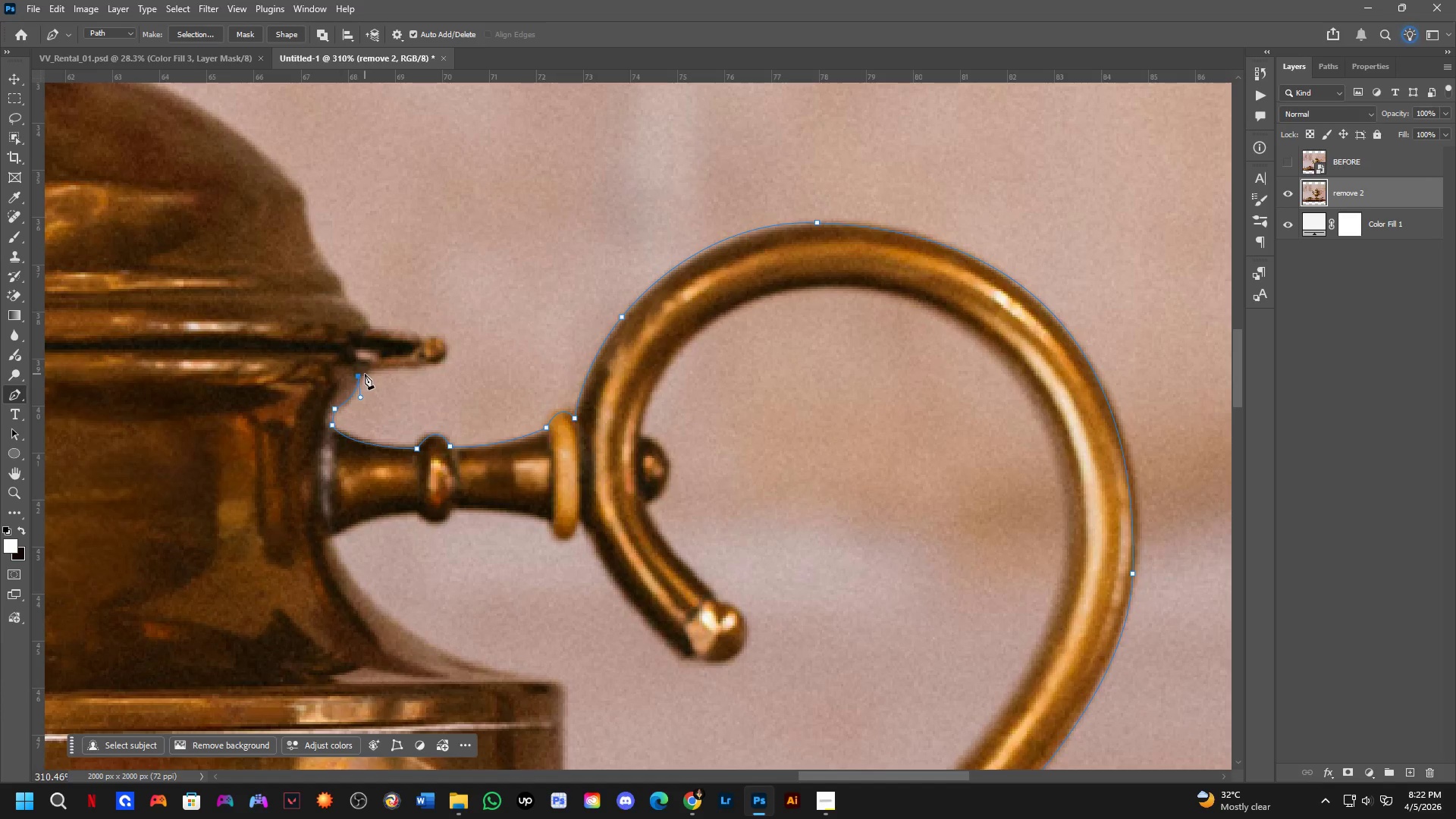 
left_click([366, 369])
 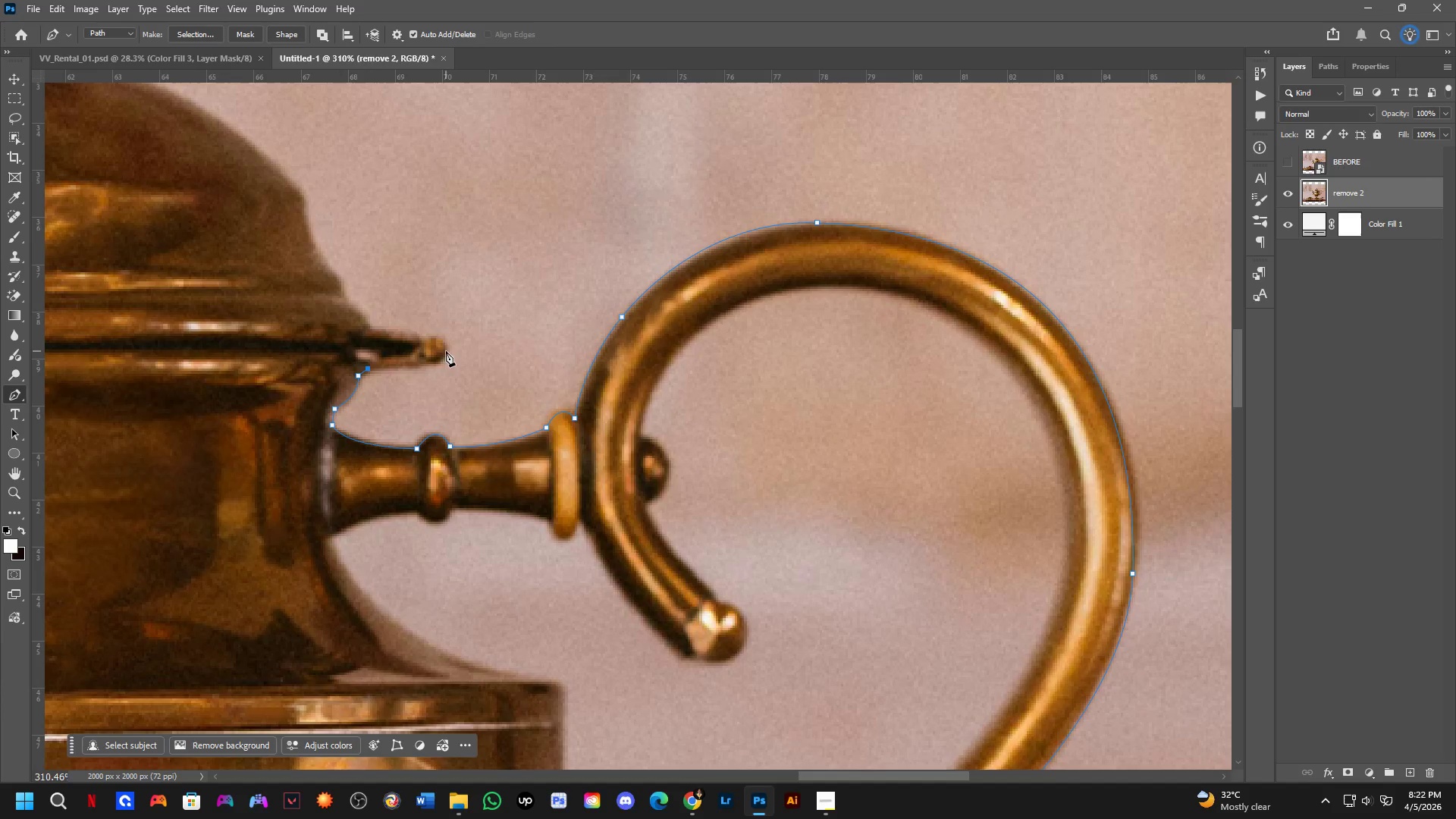 
left_click_drag(start_coordinate=[447, 344], to_coordinate=[447, 306])
 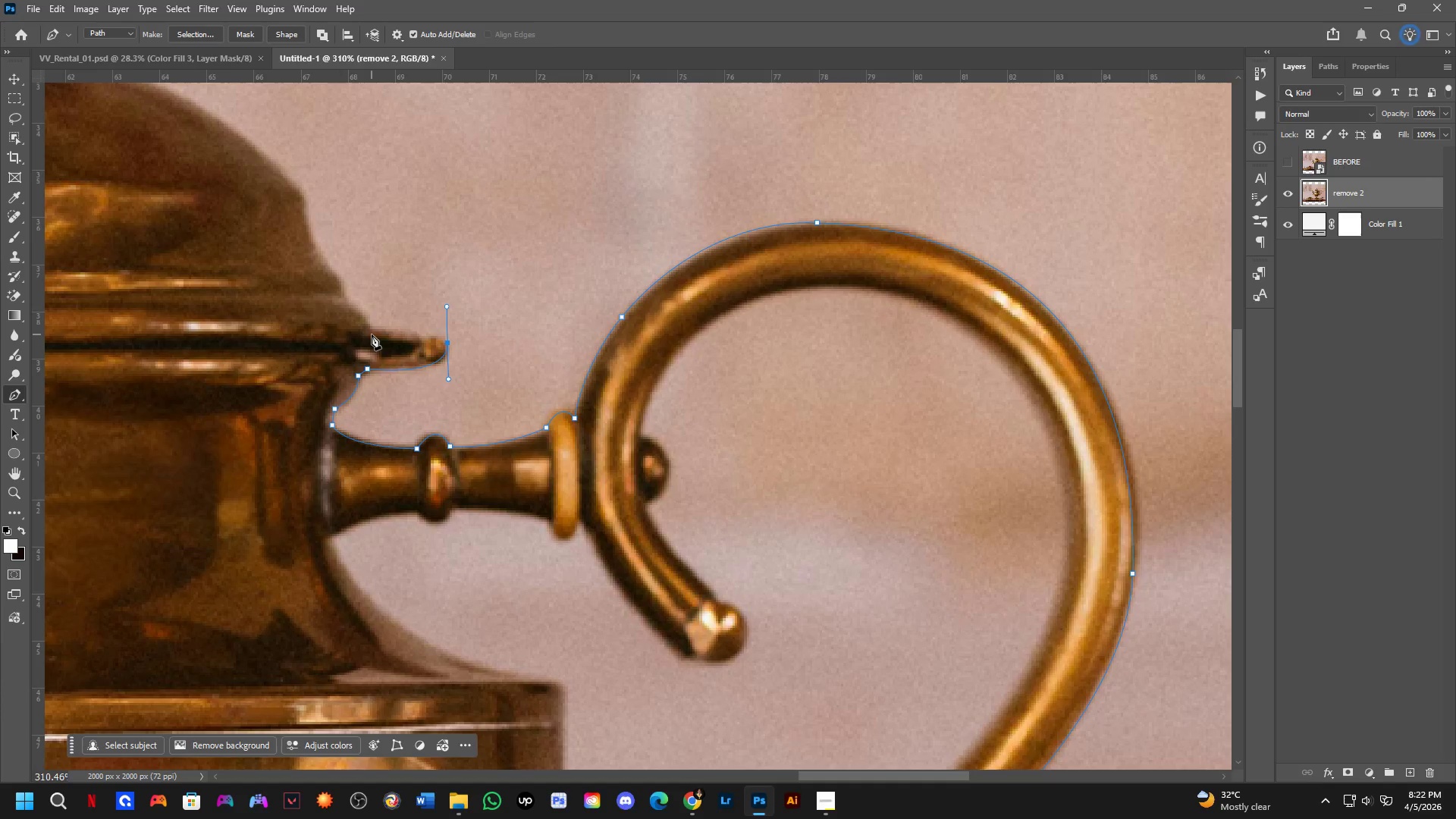 
left_click([370, 334])
 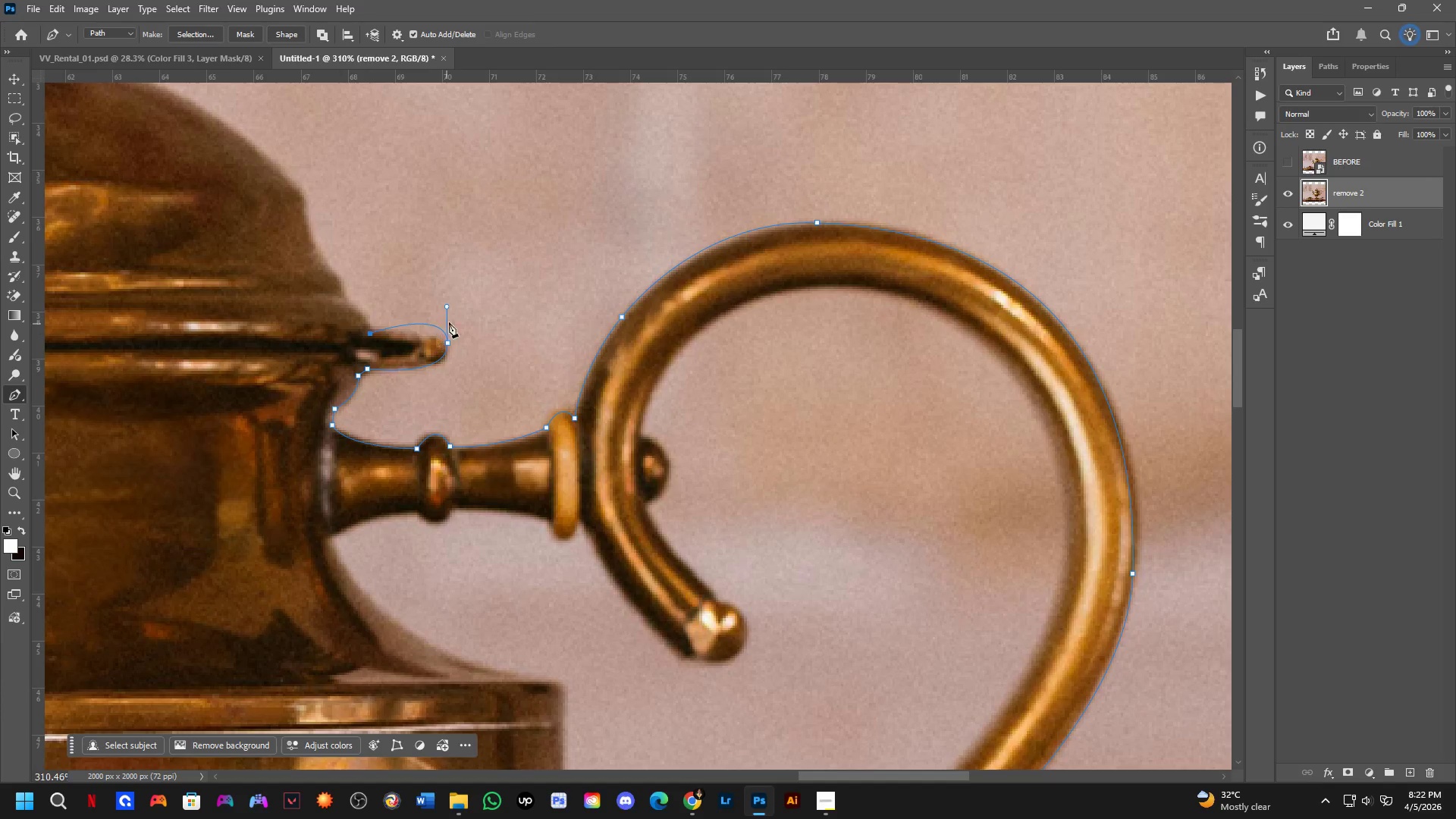 
hold_key(key=ControlLeft, duration=1.58)
left_click_drag(start_coordinate=[445, 304], to_coordinate=[444, 328])
 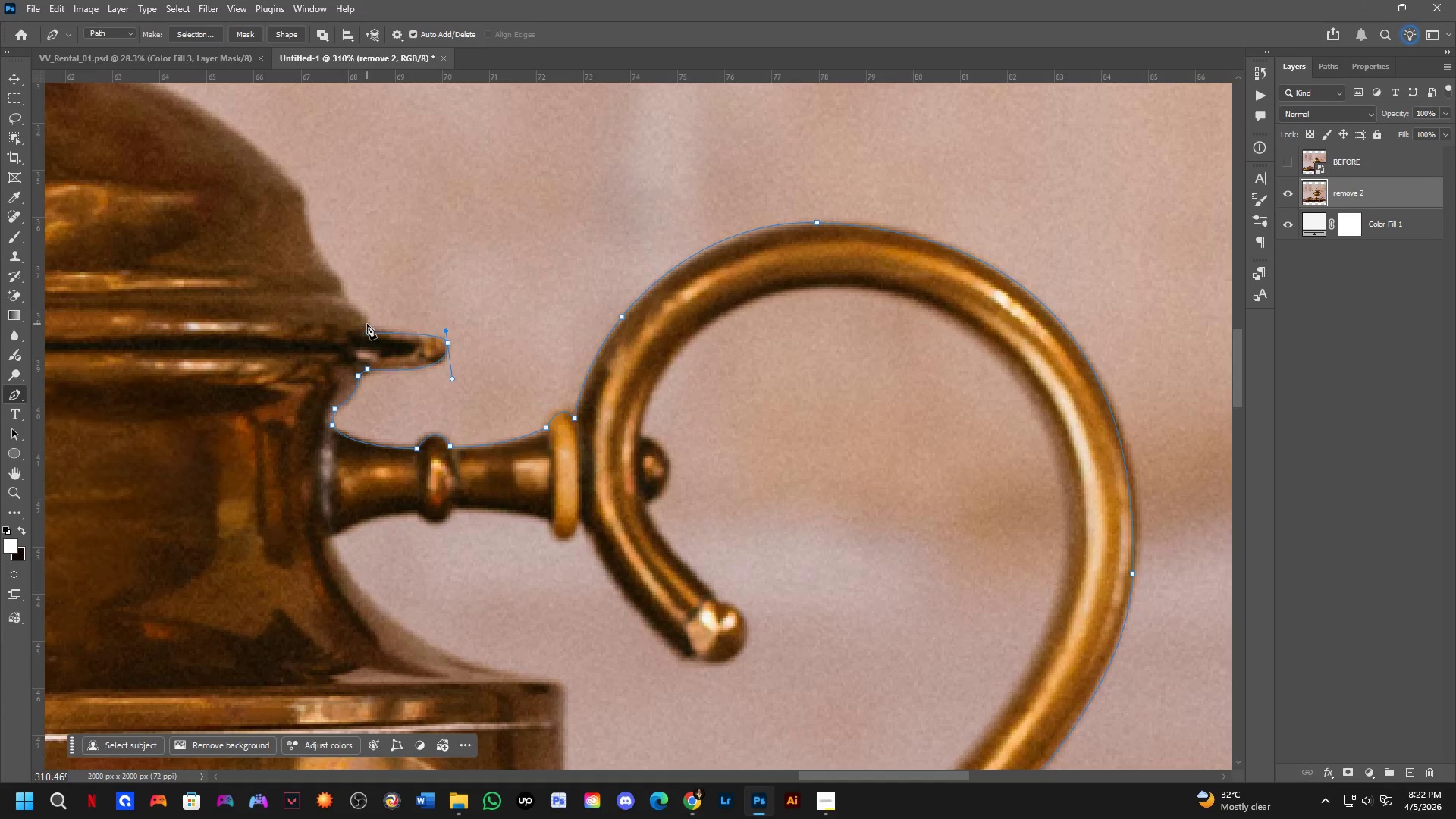 
left_click([367, 324])
 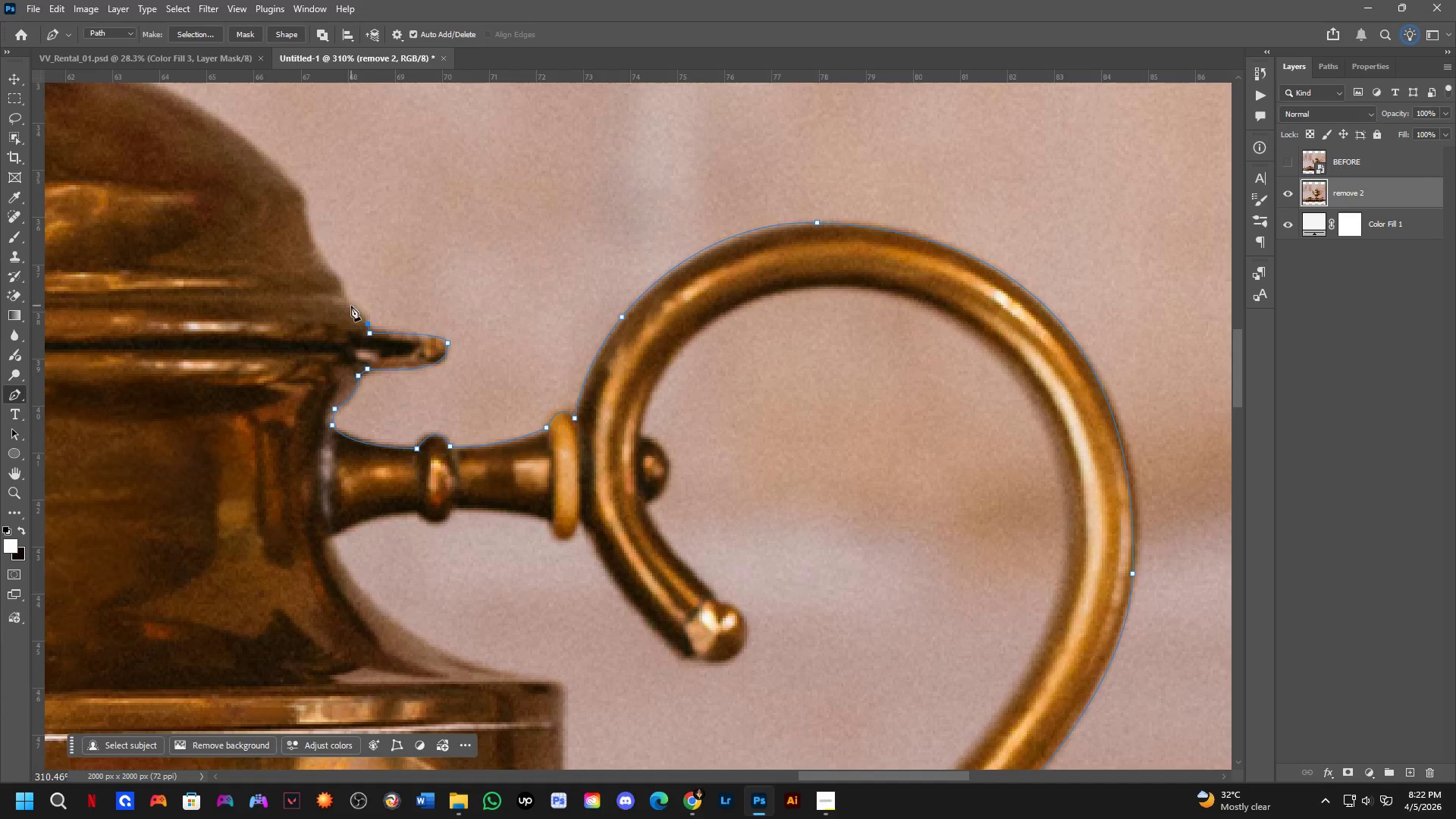 
left_click_drag(start_coordinate=[347, 303], to_coordinate=[328, 295])
 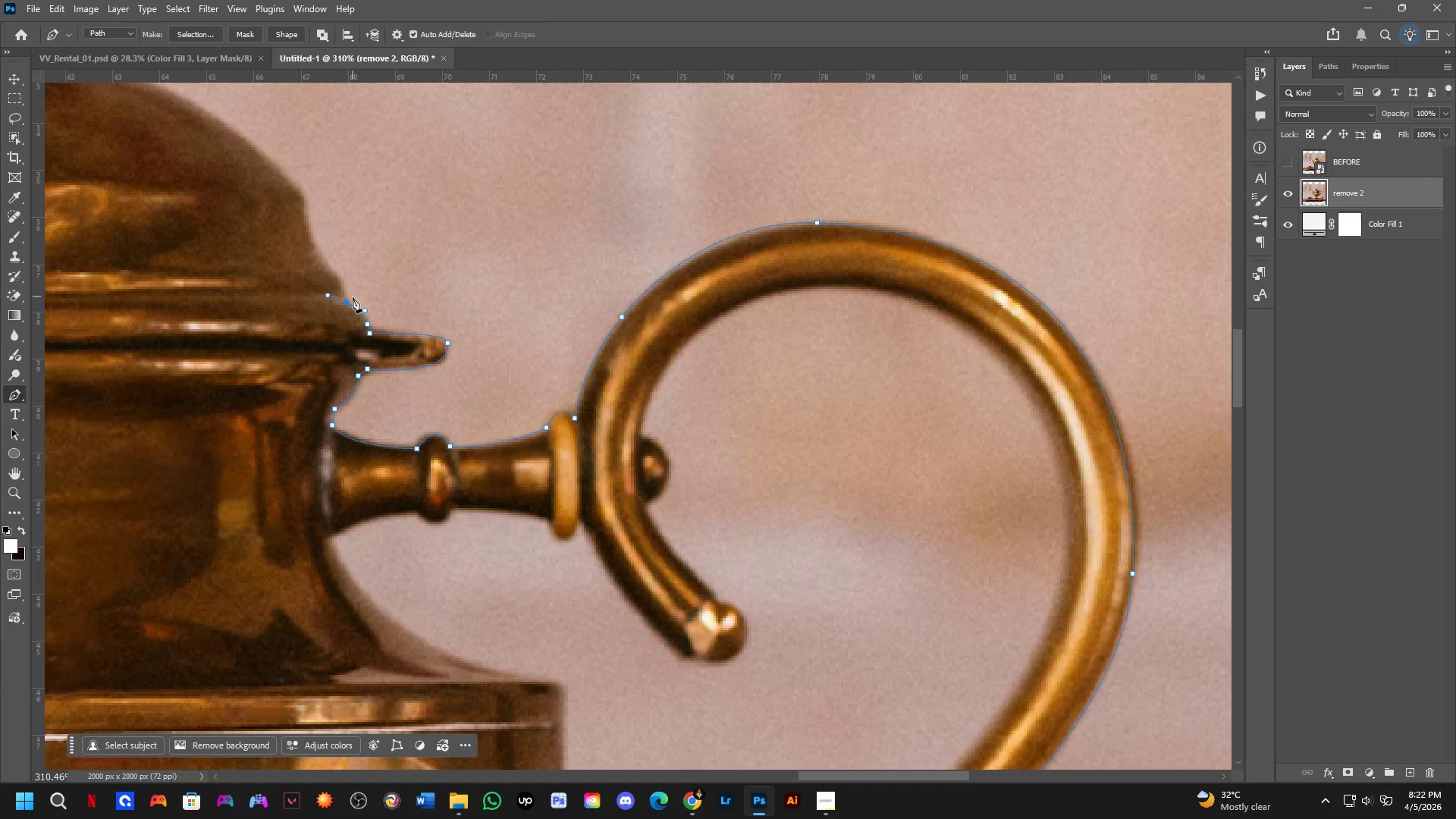 
hold_key(key=AltLeft, duration=0.91)
left_click([349, 301])
 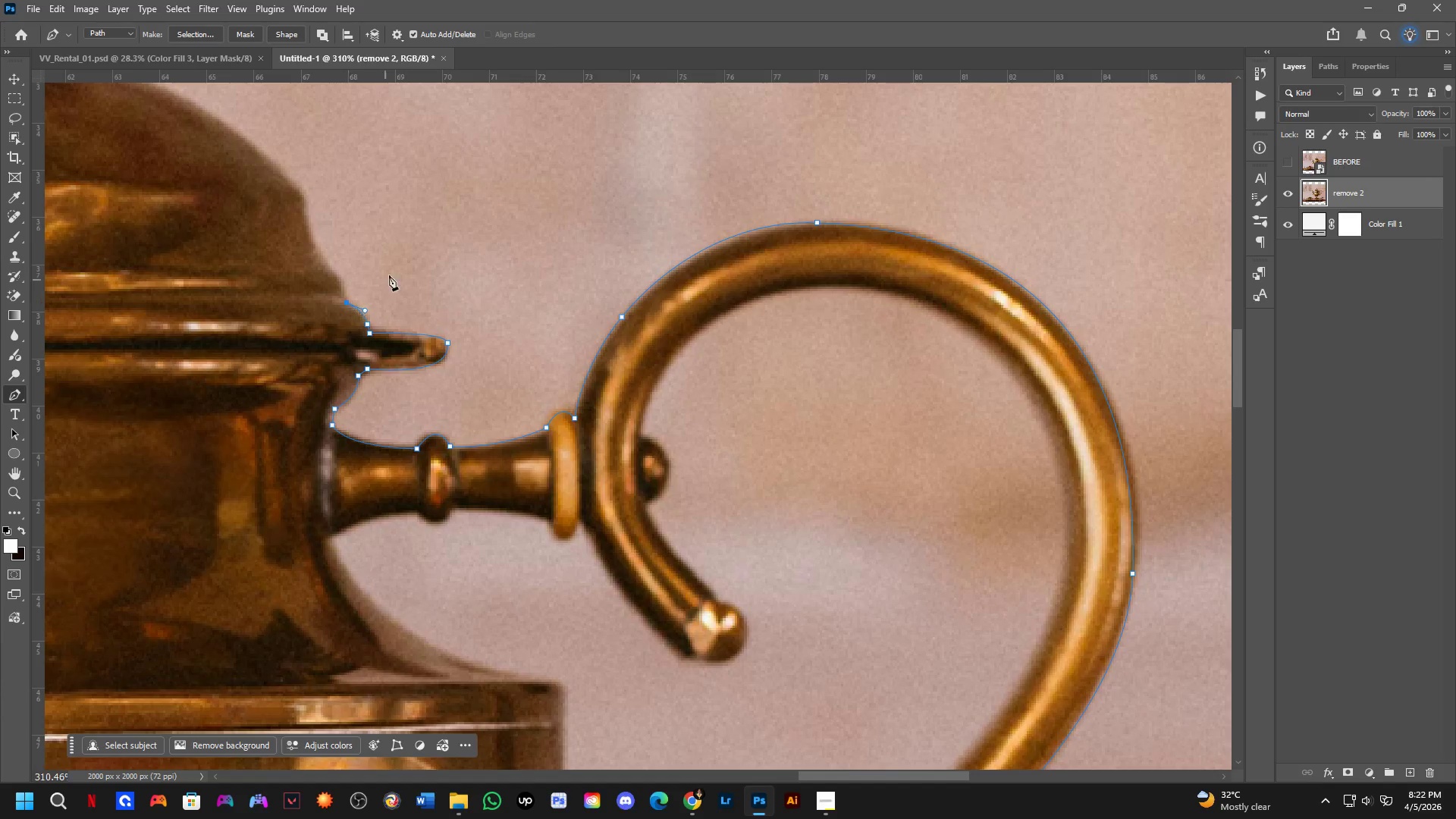 
hold_key(key=Space, duration=0.47)
 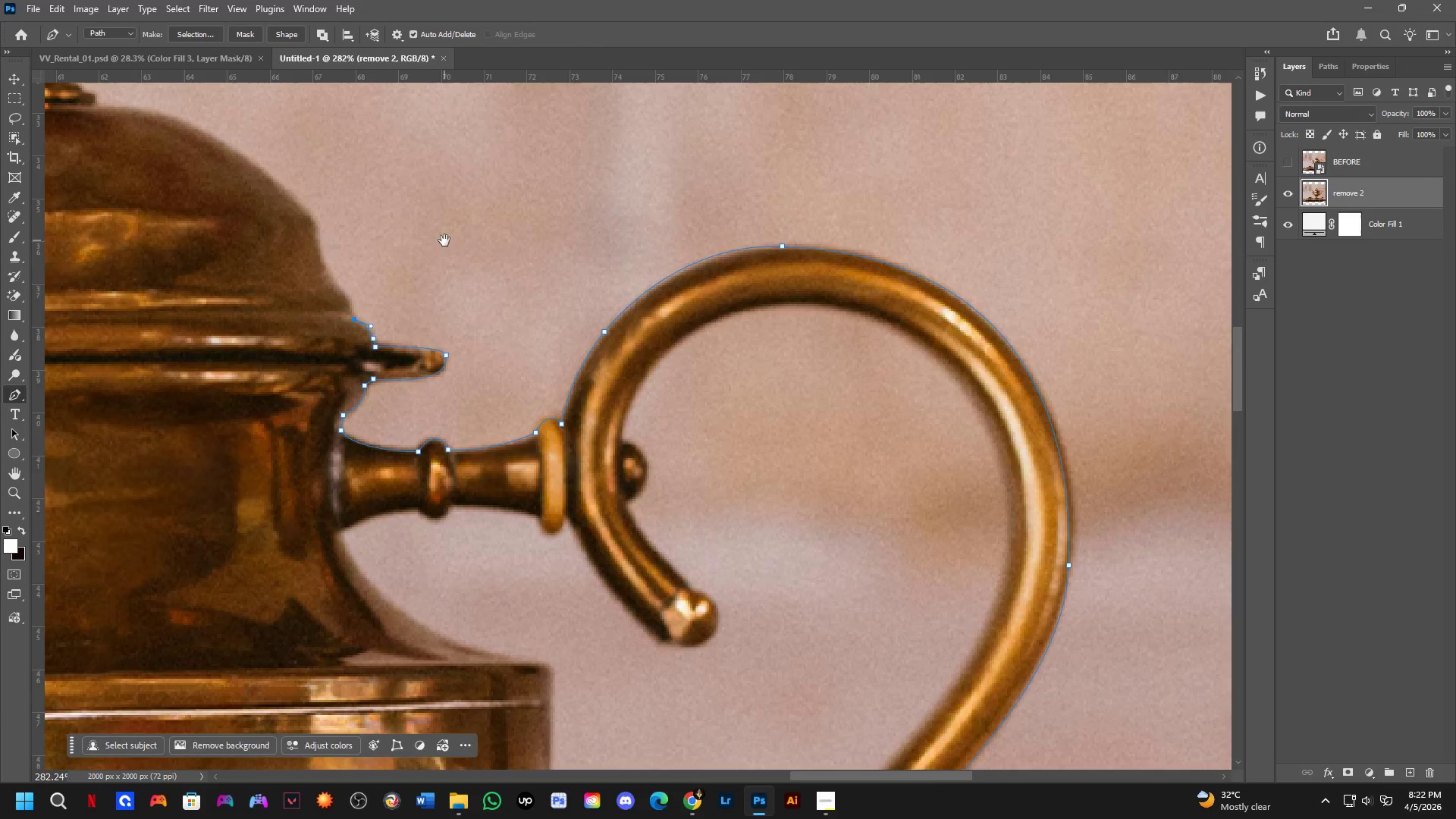 
left_click_drag(start_coordinate=[394, 266], to_coordinate=[397, 284])
 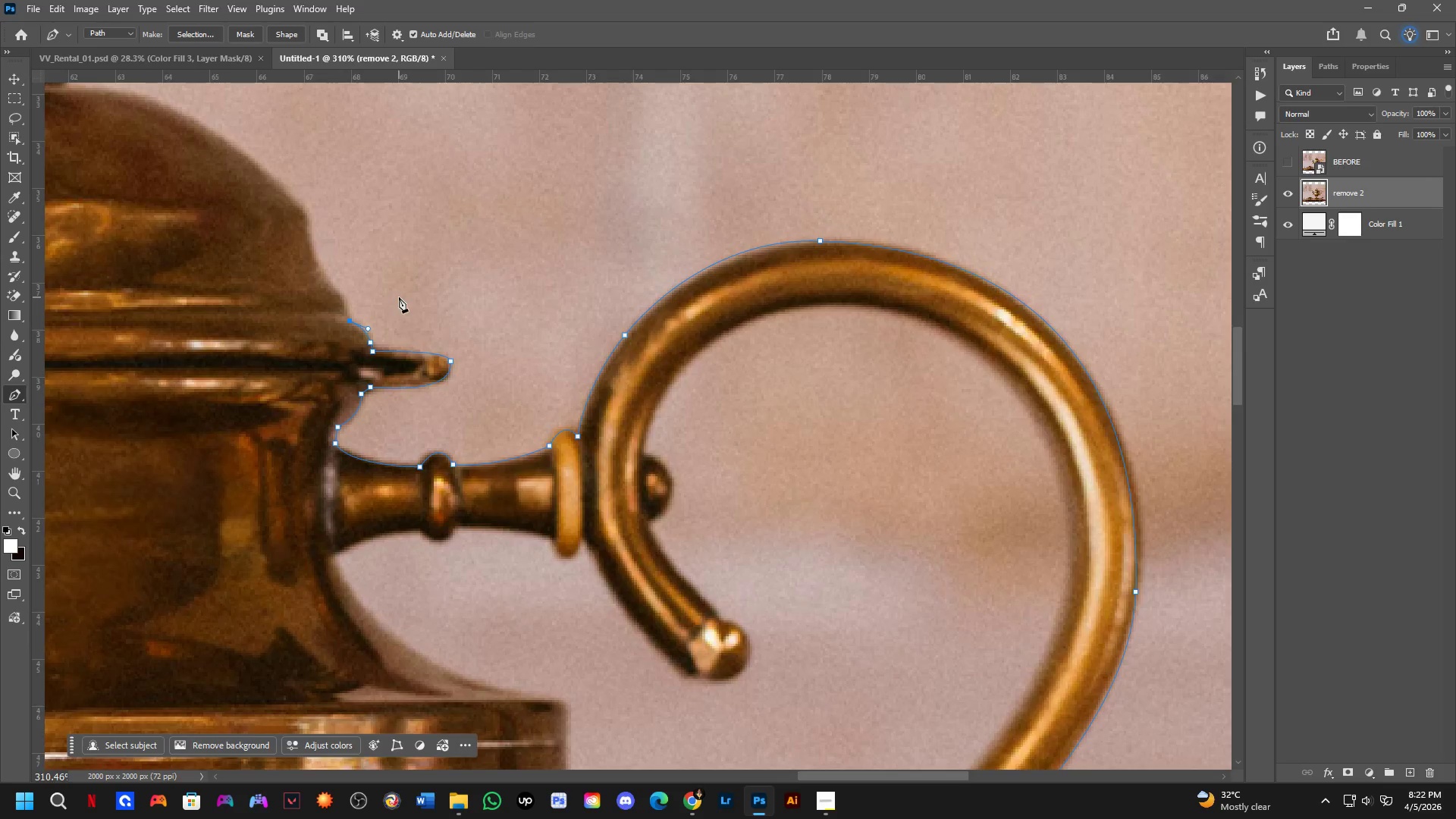 
hold_key(key=Space, duration=0.38)
 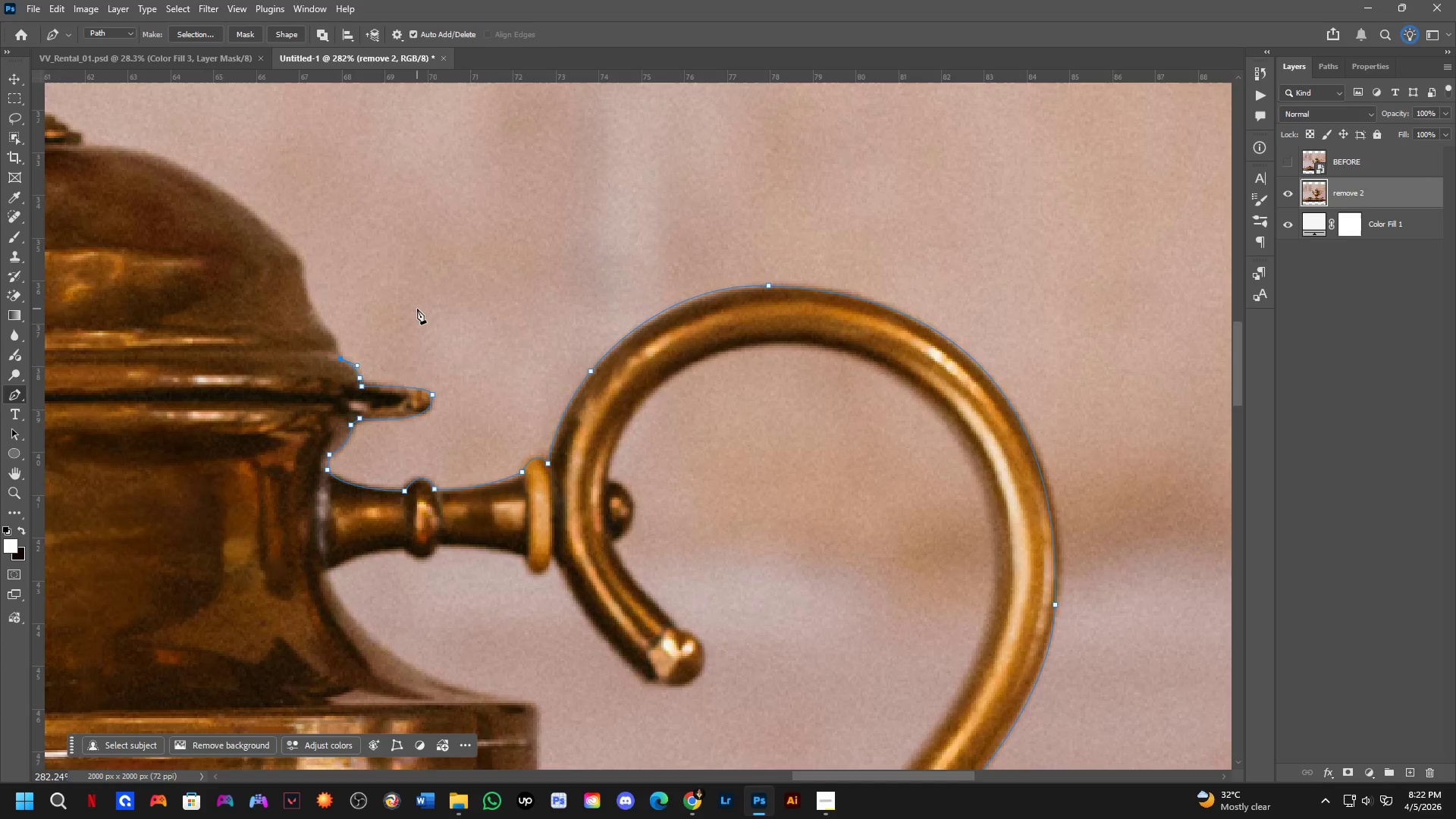 
left_click_drag(start_coordinate=[443, 243], to_coordinate=[429, 282])
 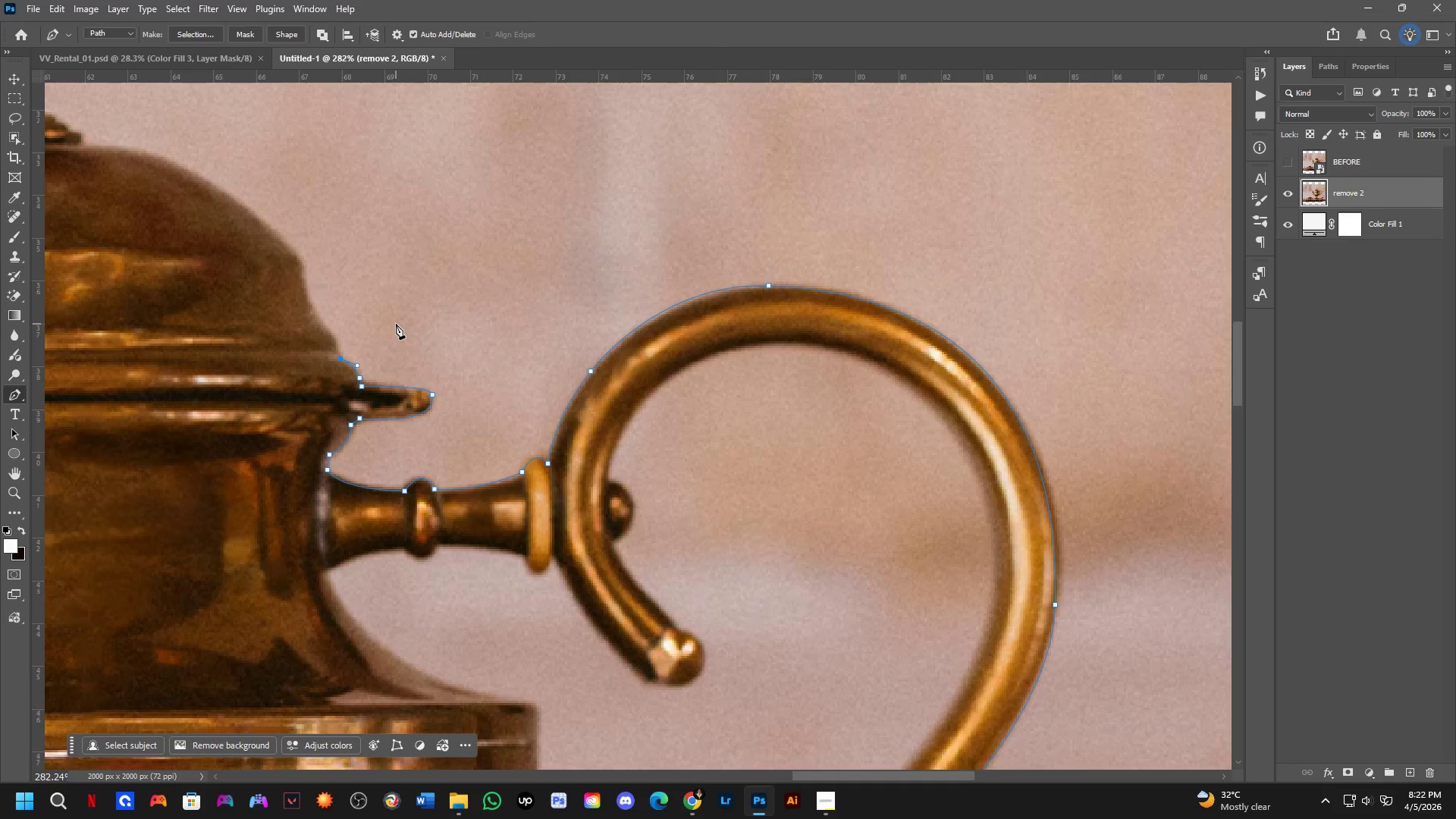 
scroll: coordinate [399, 300], scroll_direction: down, amount: 1.0
 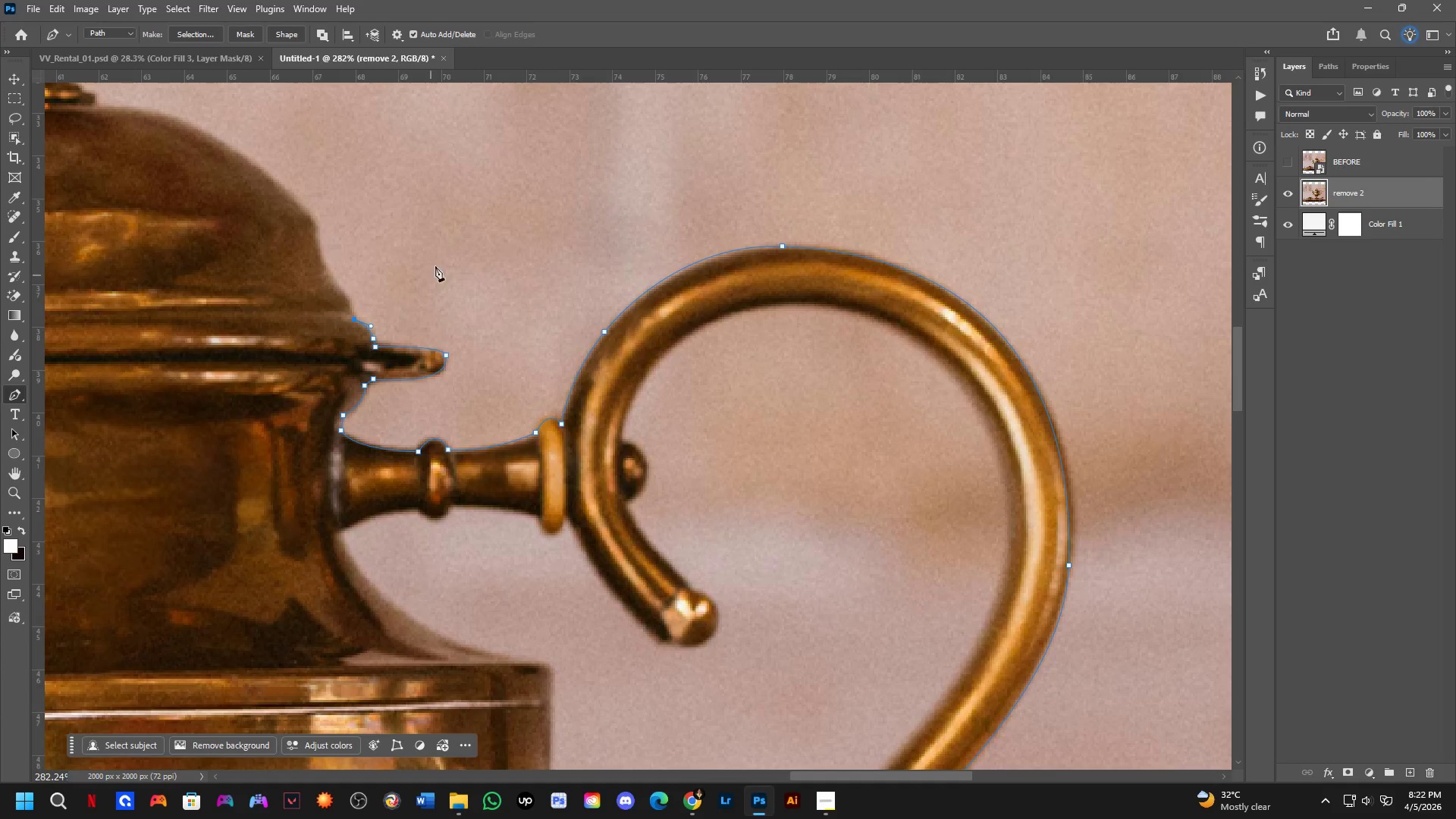 
wait(21.67)
 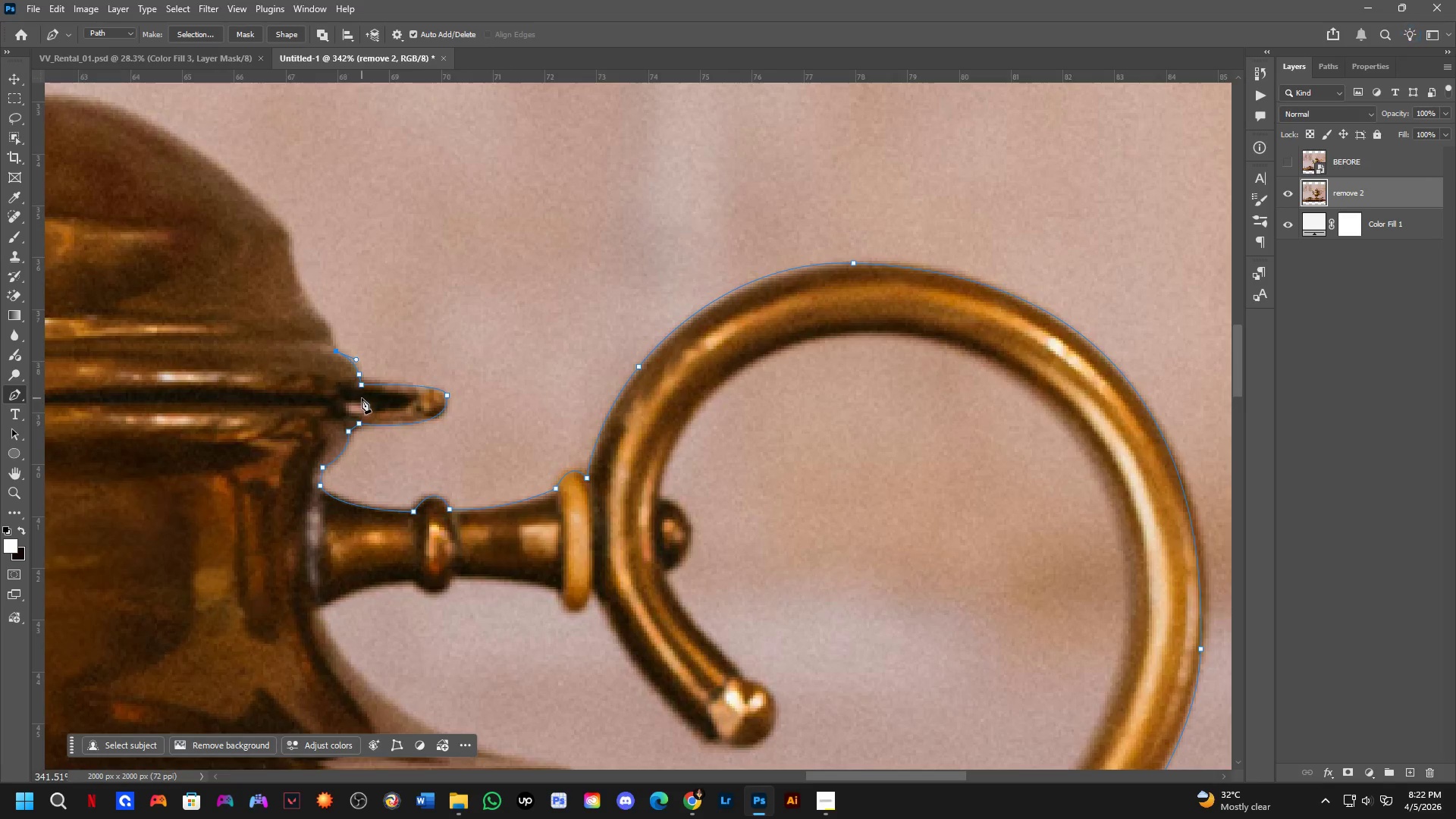 
hold_key(key=Space, duration=0.52)
 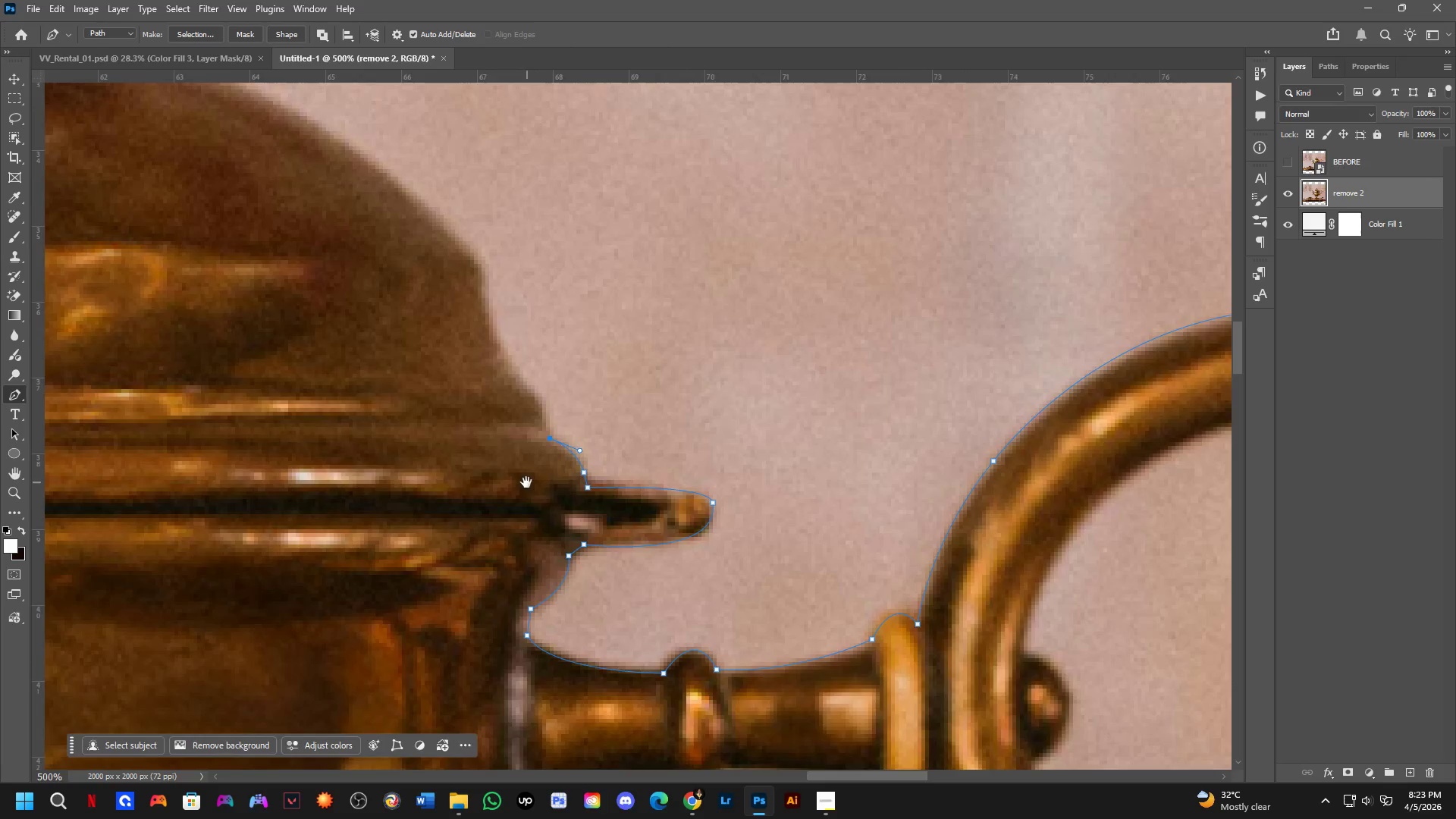 
left_click_drag(start_coordinate=[337, 427], to_coordinate=[549, 531])
 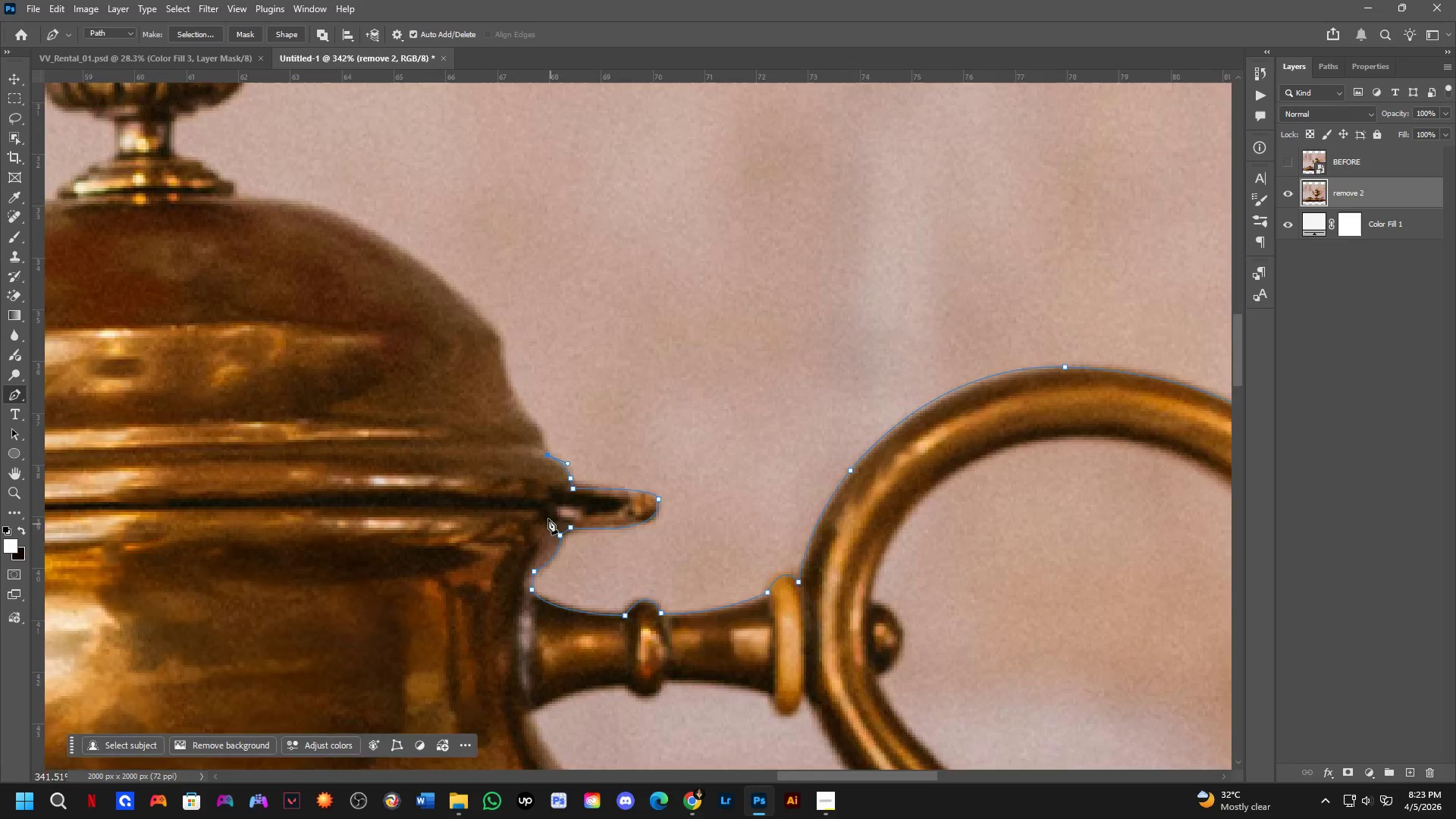 
scroll: coordinate [362, 393], scroll_direction: up, amount: 2.0
 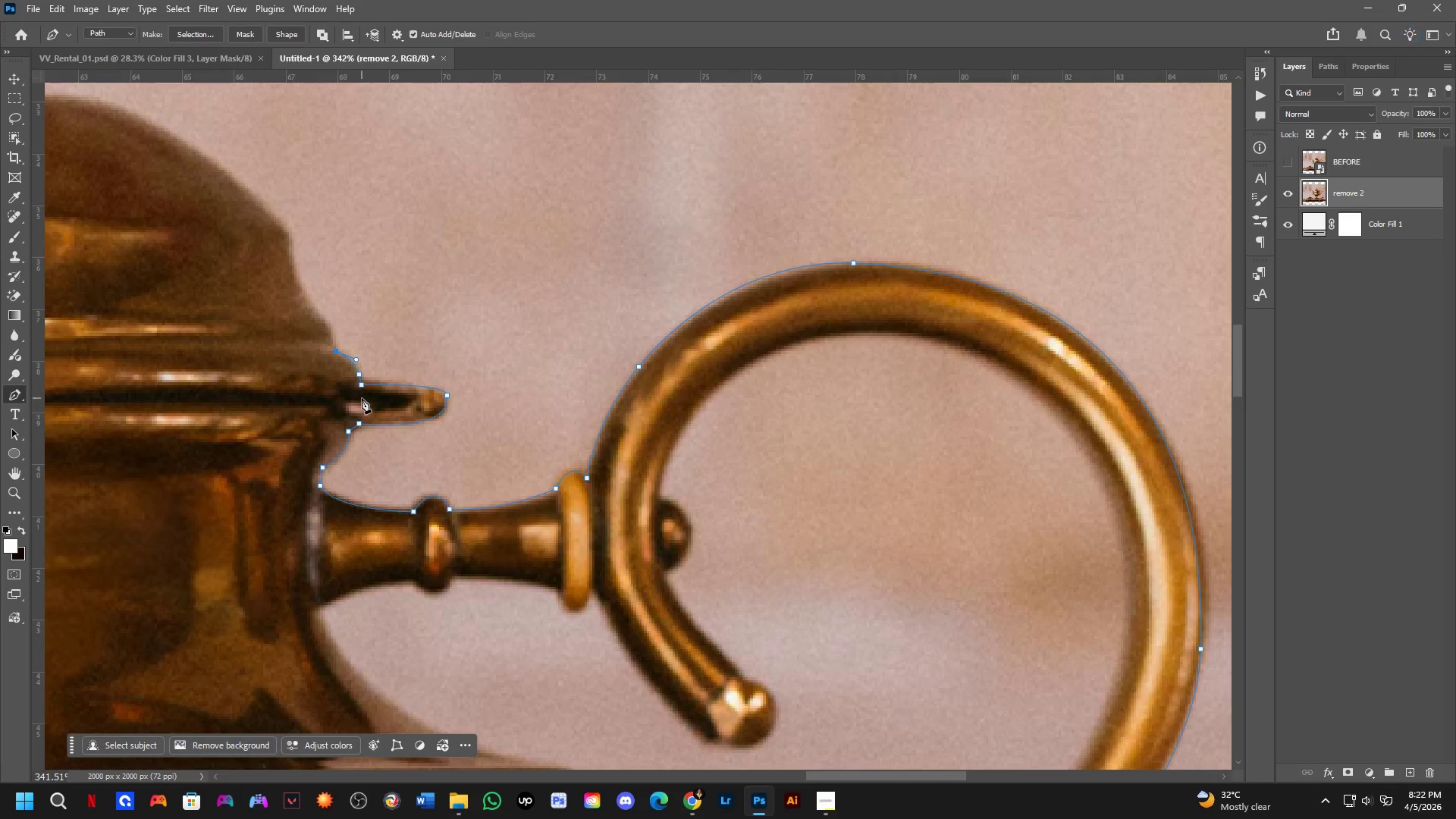 
hold_key(key=Space, duration=0.52)
 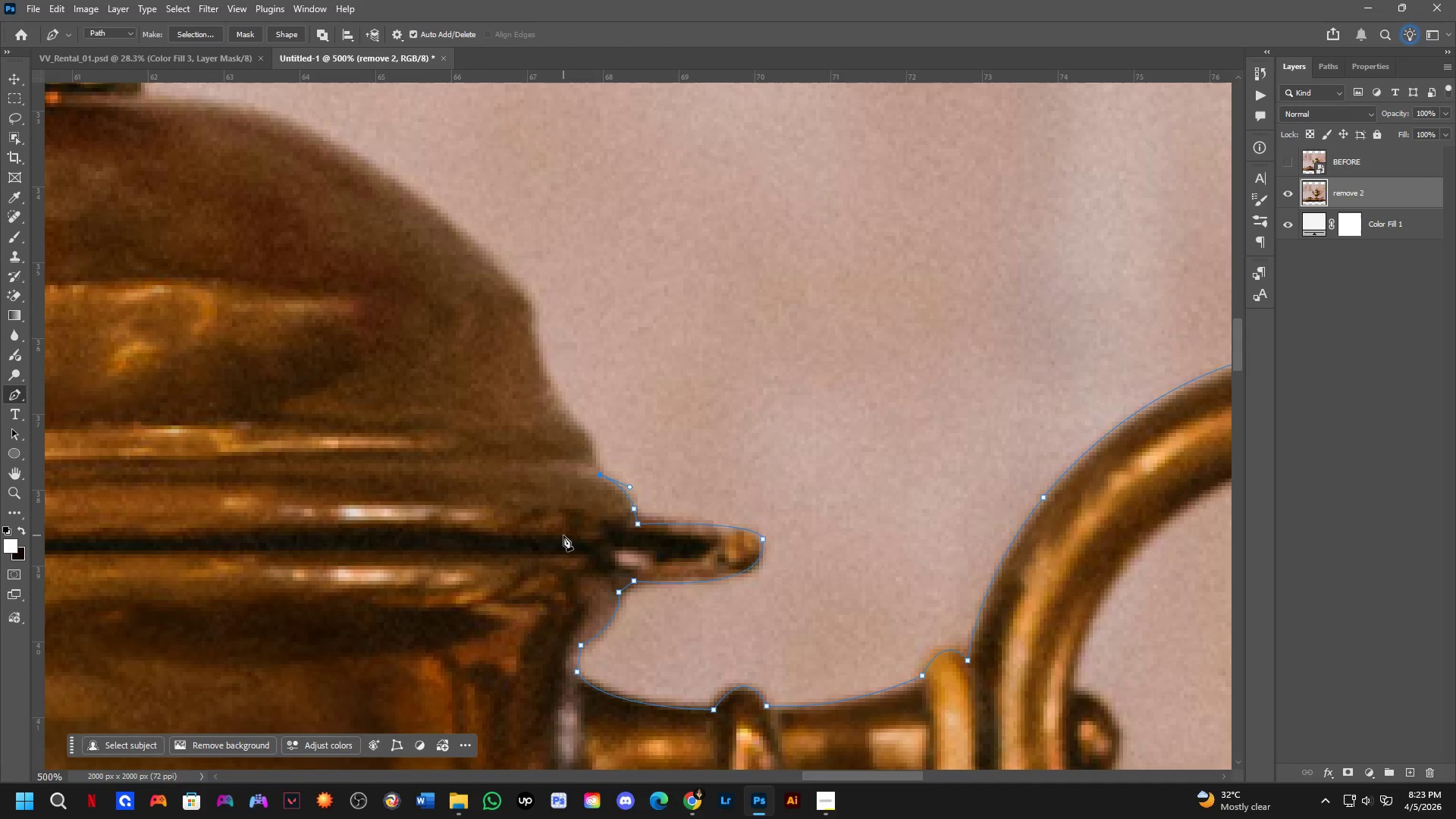 
left_click_drag(start_coordinate=[526, 497], to_coordinate=[576, 533])
 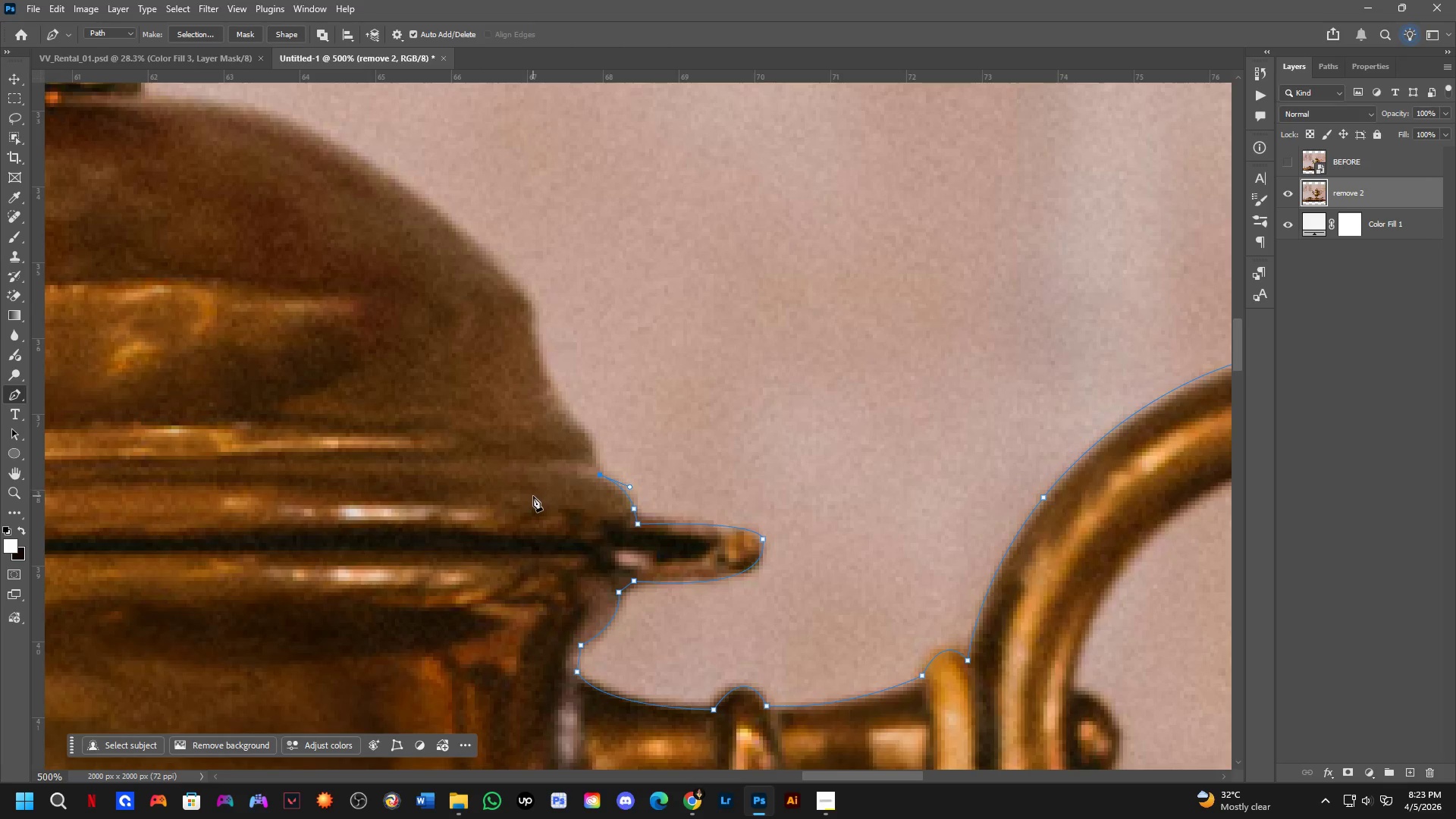 
scroll: coordinate [537, 476], scroll_direction: up, amount: 4.0
 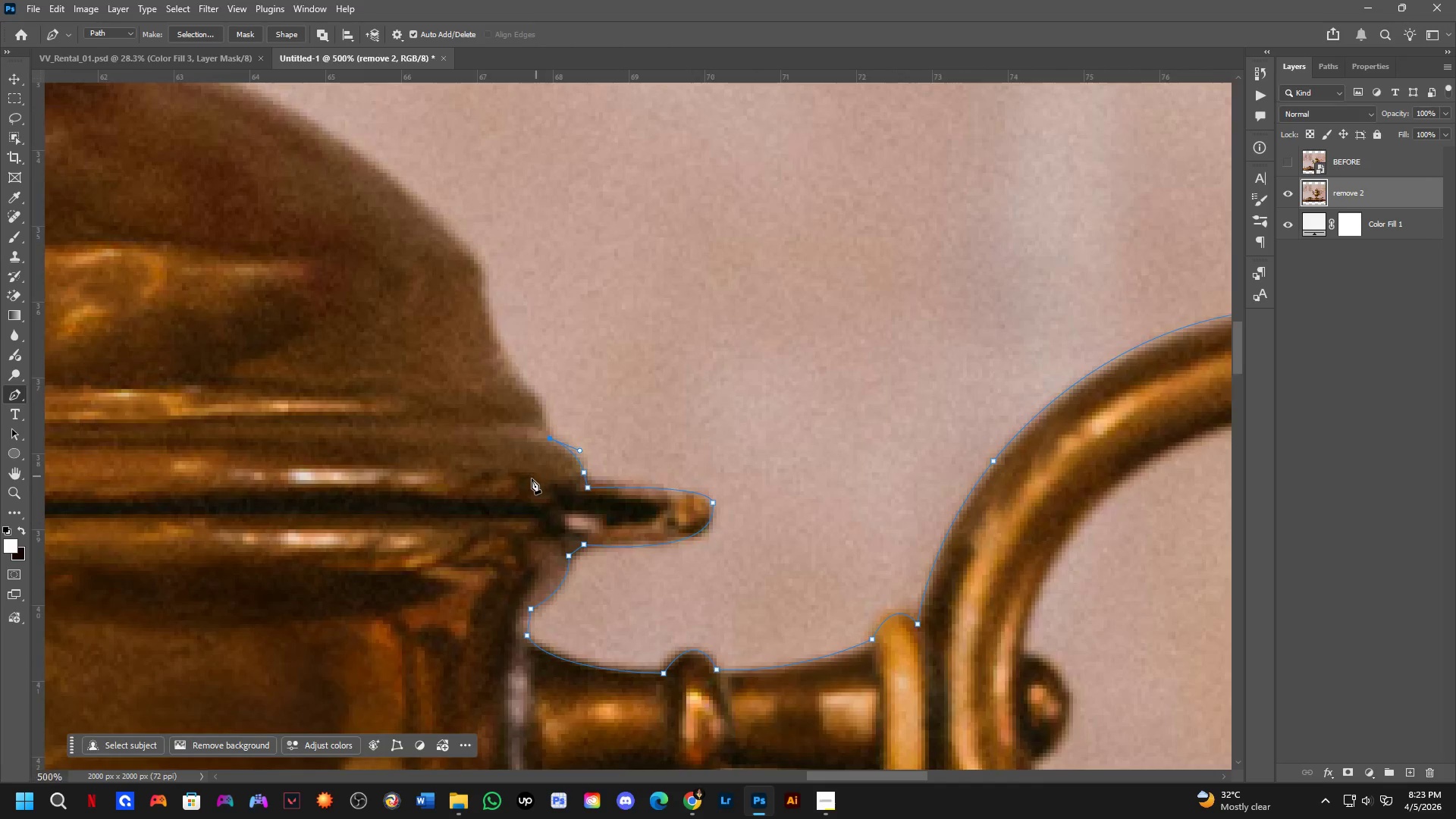 
hold_key(key=Space, duration=0.5)
 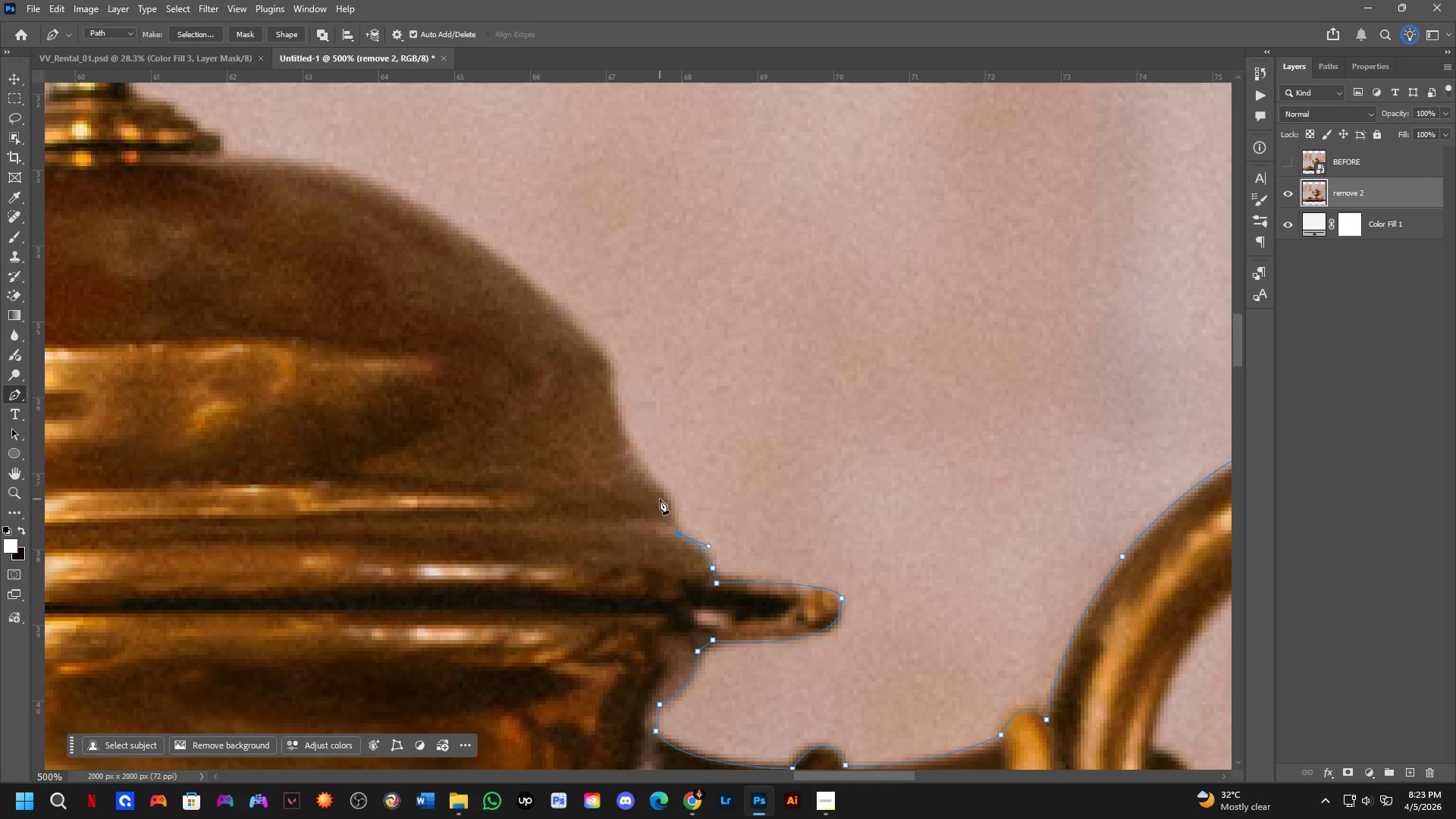 
left_click_drag(start_coordinate=[573, 517], to_coordinate=[651, 576])
 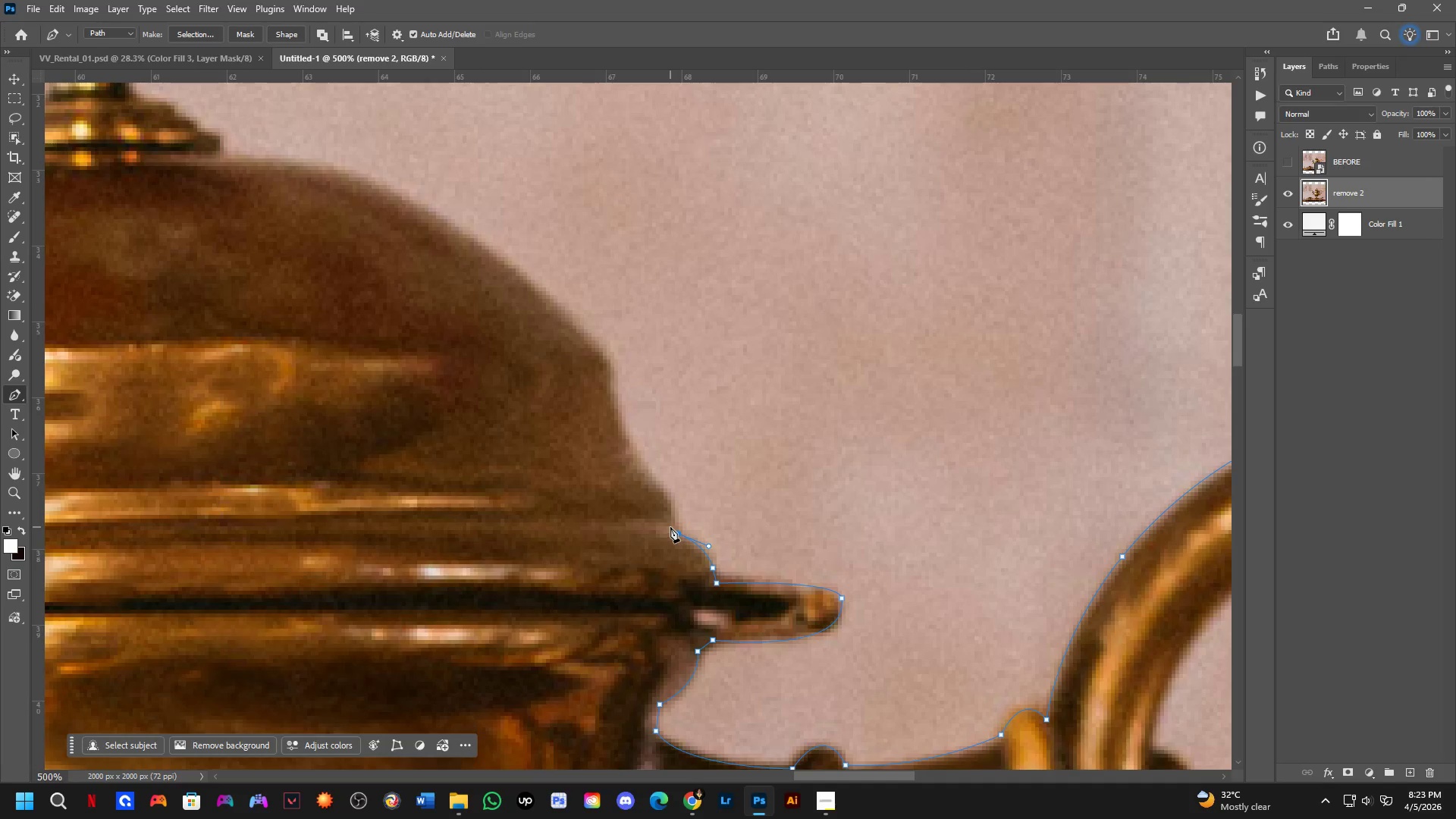 
left_click_drag(start_coordinate=[662, 519], to_coordinate=[648, 516])
 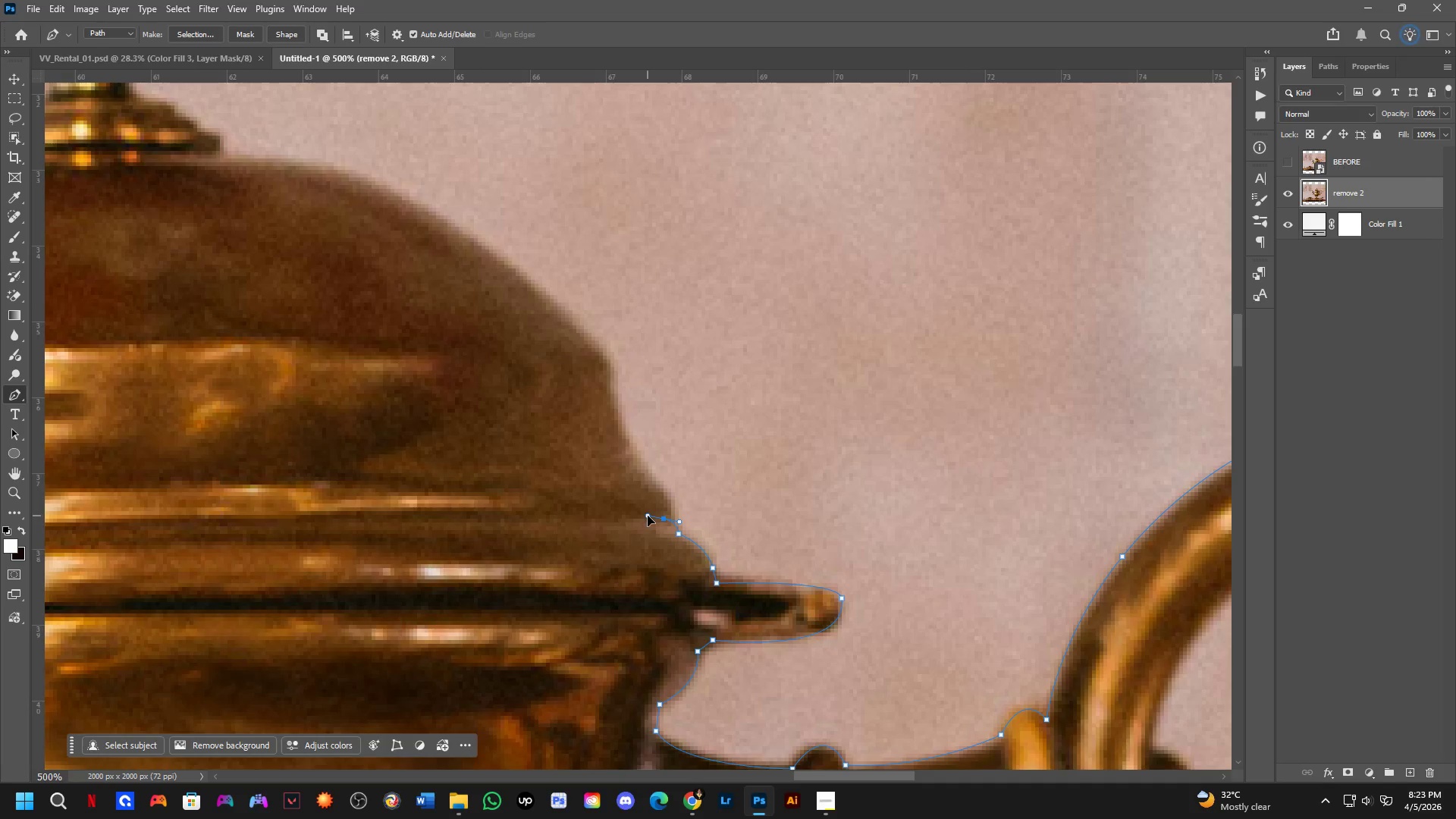 
hold_key(key=AltLeft, duration=0.92)
left_click_drag(start_coordinate=[663, 519], to_coordinate=[663, 515])
 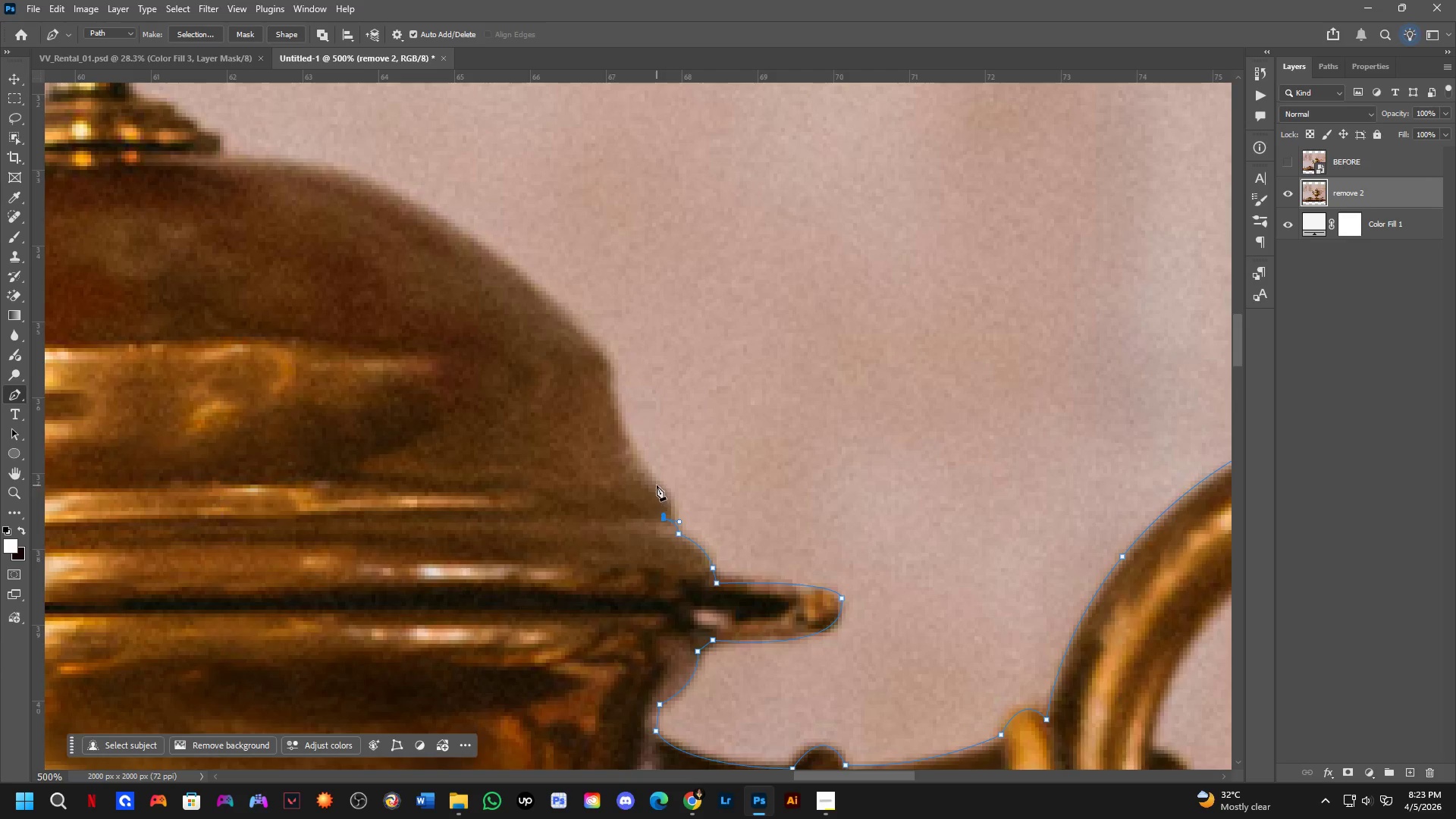 
left_click_drag(start_coordinate=[646, 475], to_coordinate=[600, 451])
 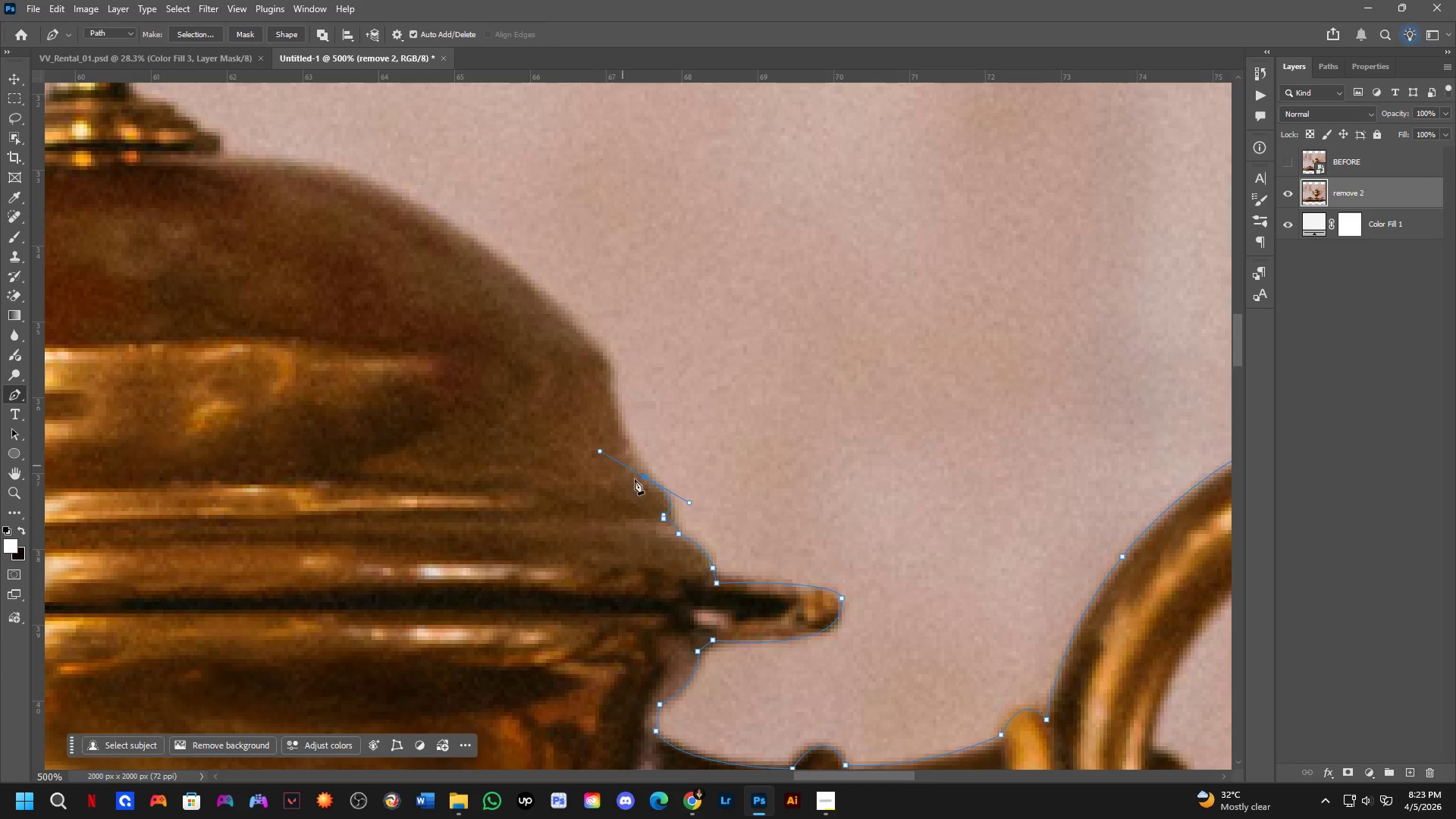 
key(Control+Z)
 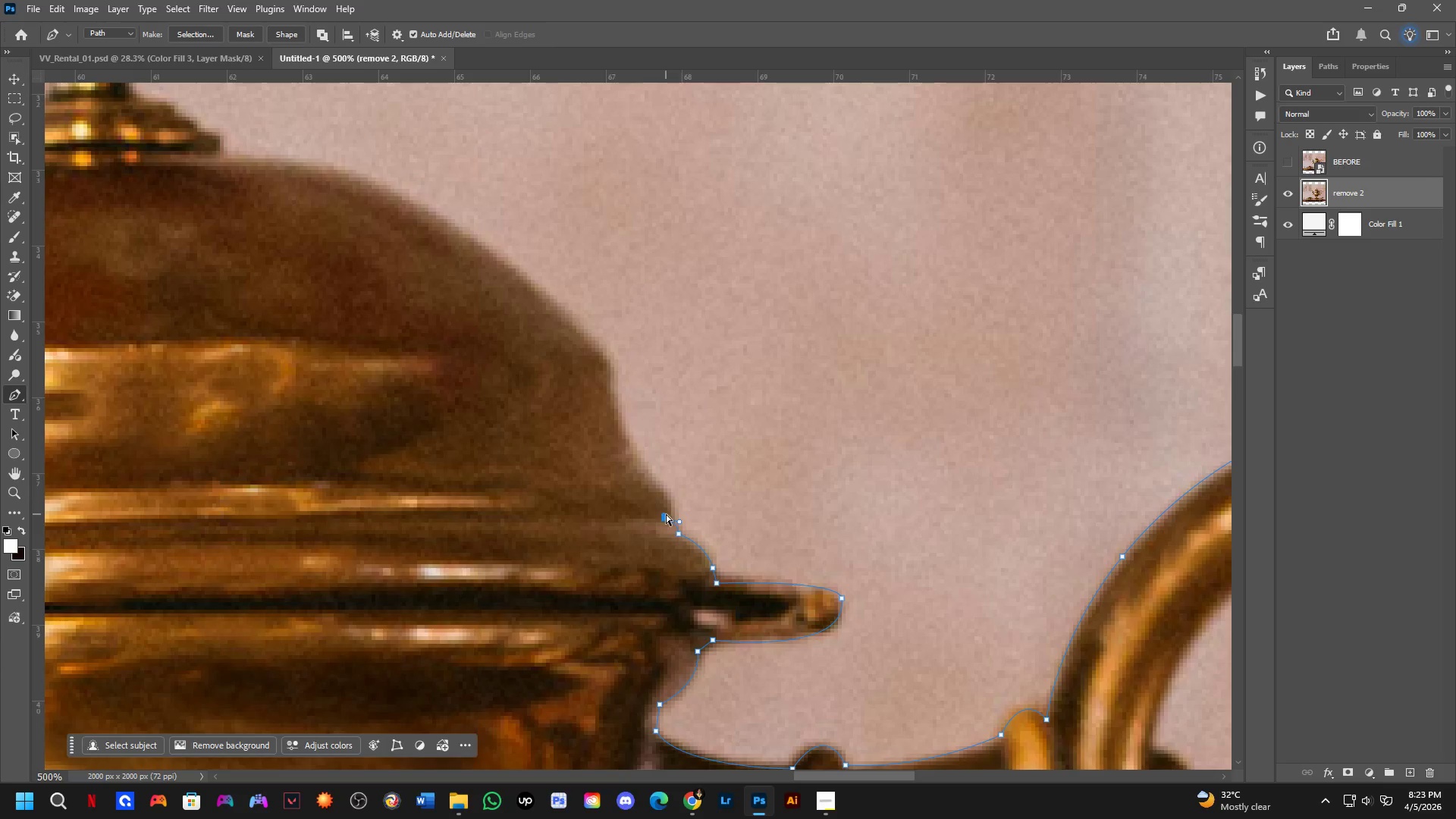 
key(Control+Z)
 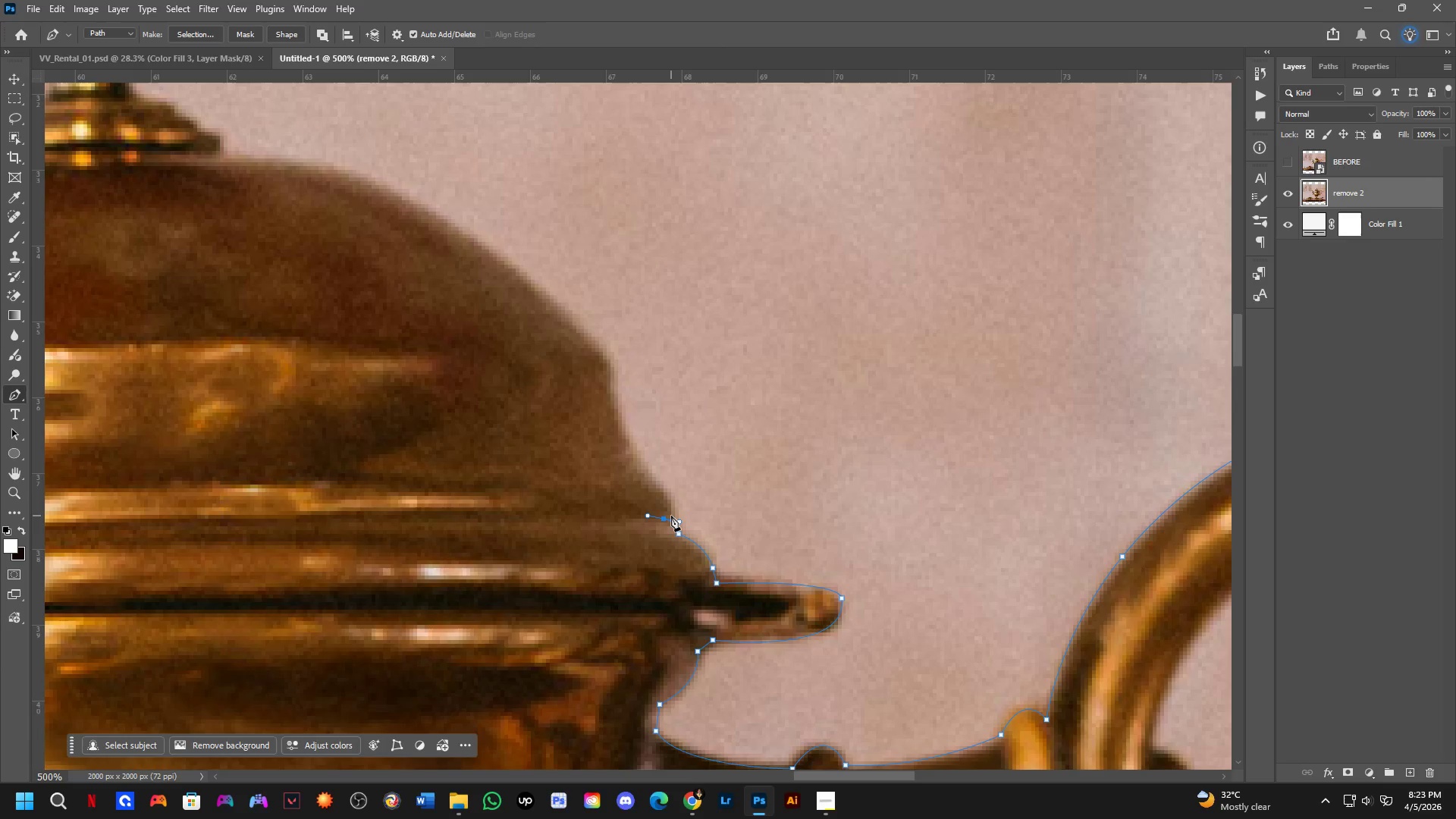 
hold_key(key=AltLeft, duration=0.47)
left_click([666, 521])
 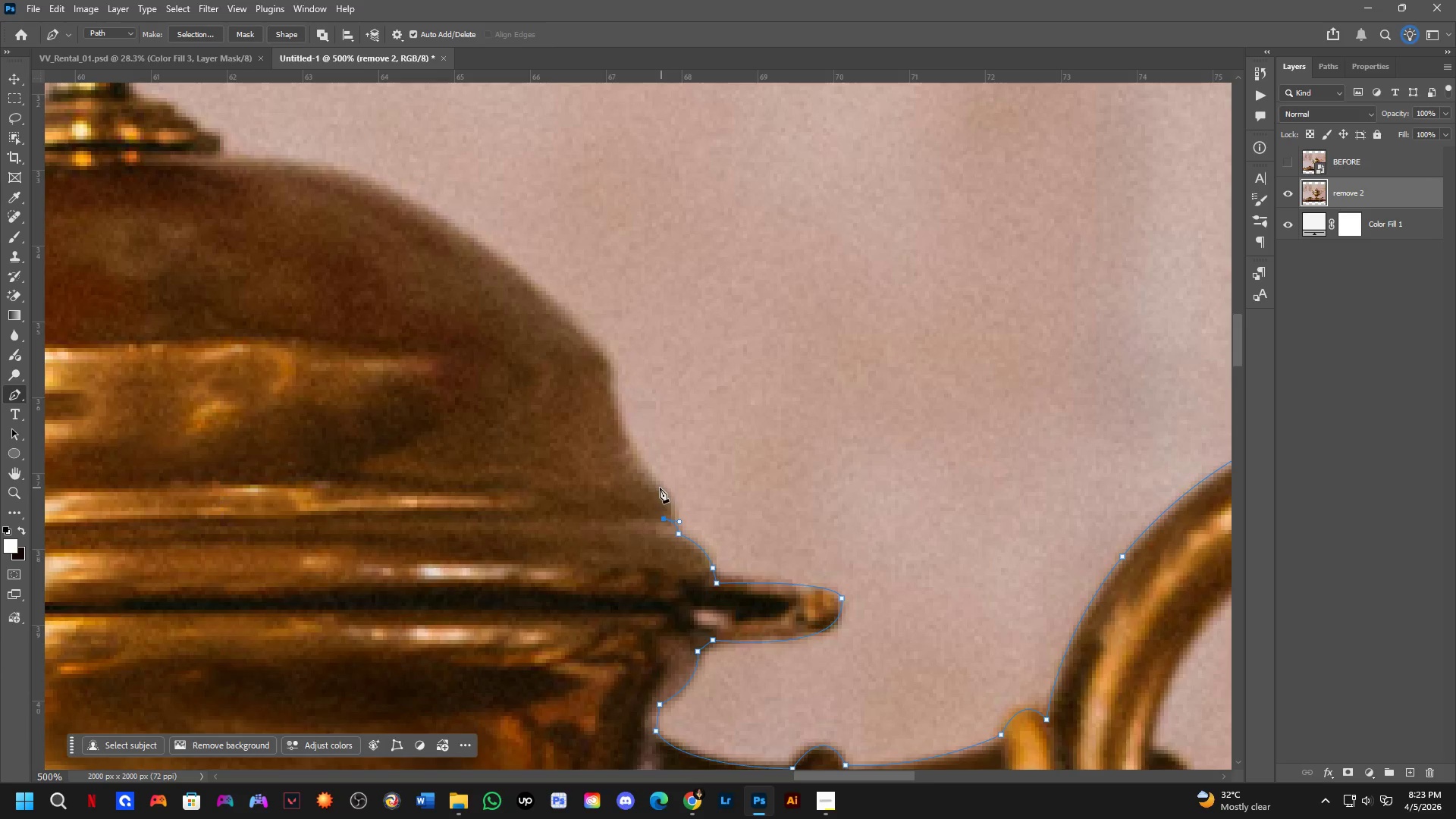 
left_click_drag(start_coordinate=[657, 485], to_coordinate=[639, 460])
 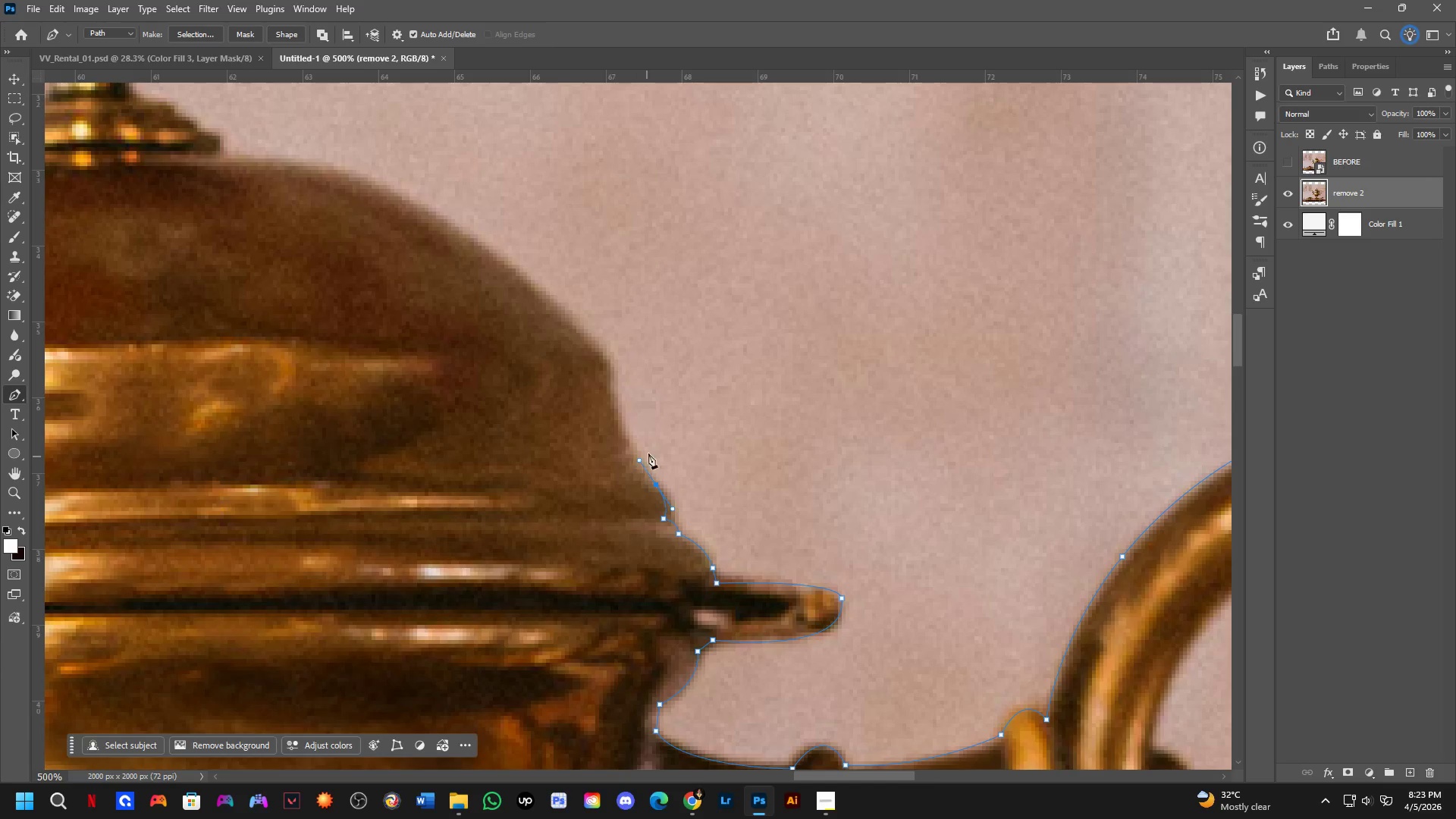 
hold_key(key=Space, duration=0.53)
 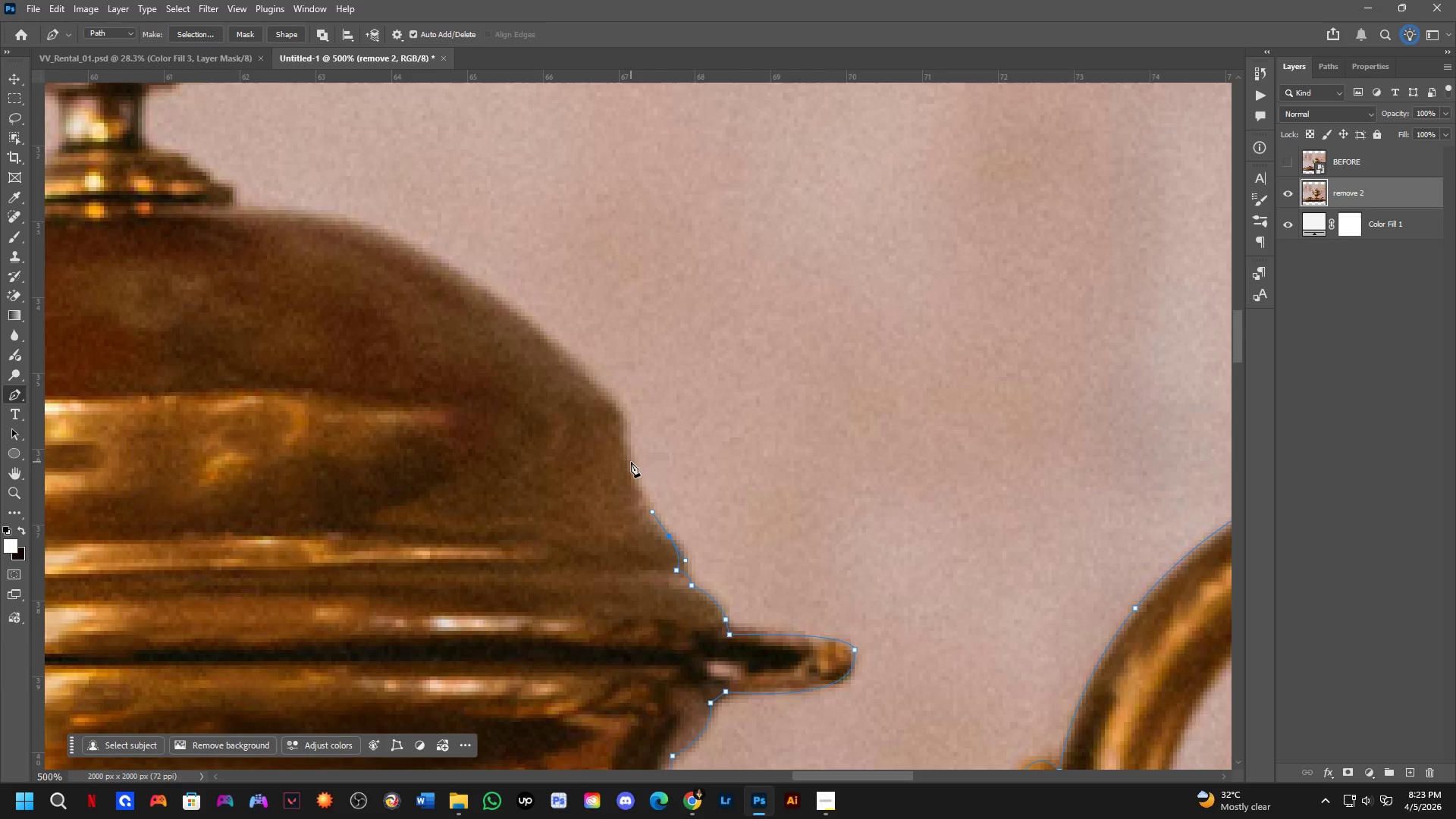 
left_click_drag(start_coordinate=[652, 448], to_coordinate=[665, 500])
 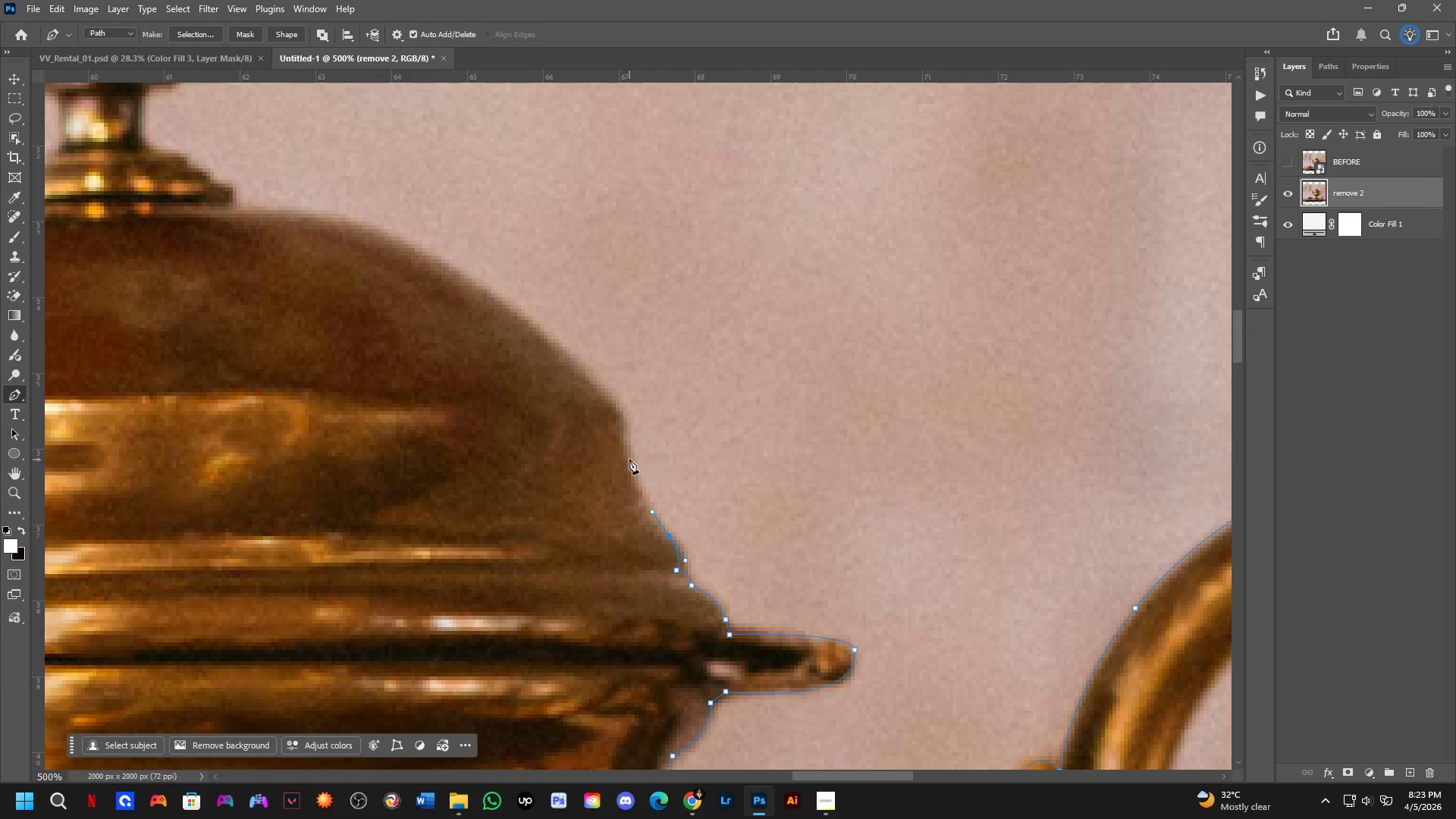 
left_click_drag(start_coordinate=[625, 443], to_coordinate=[623, 406])
 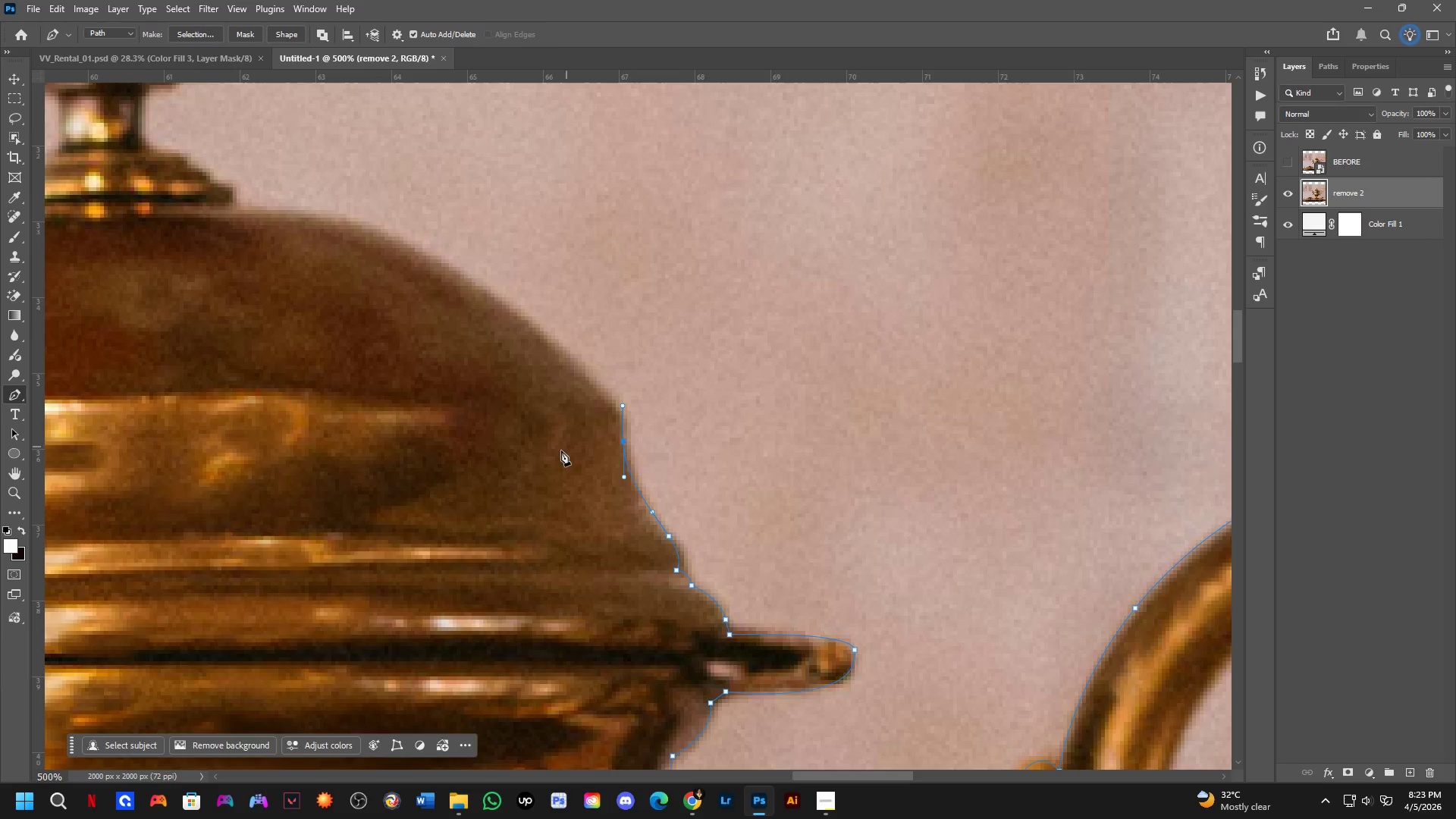 
hold_key(key=Space, duration=0.61)
 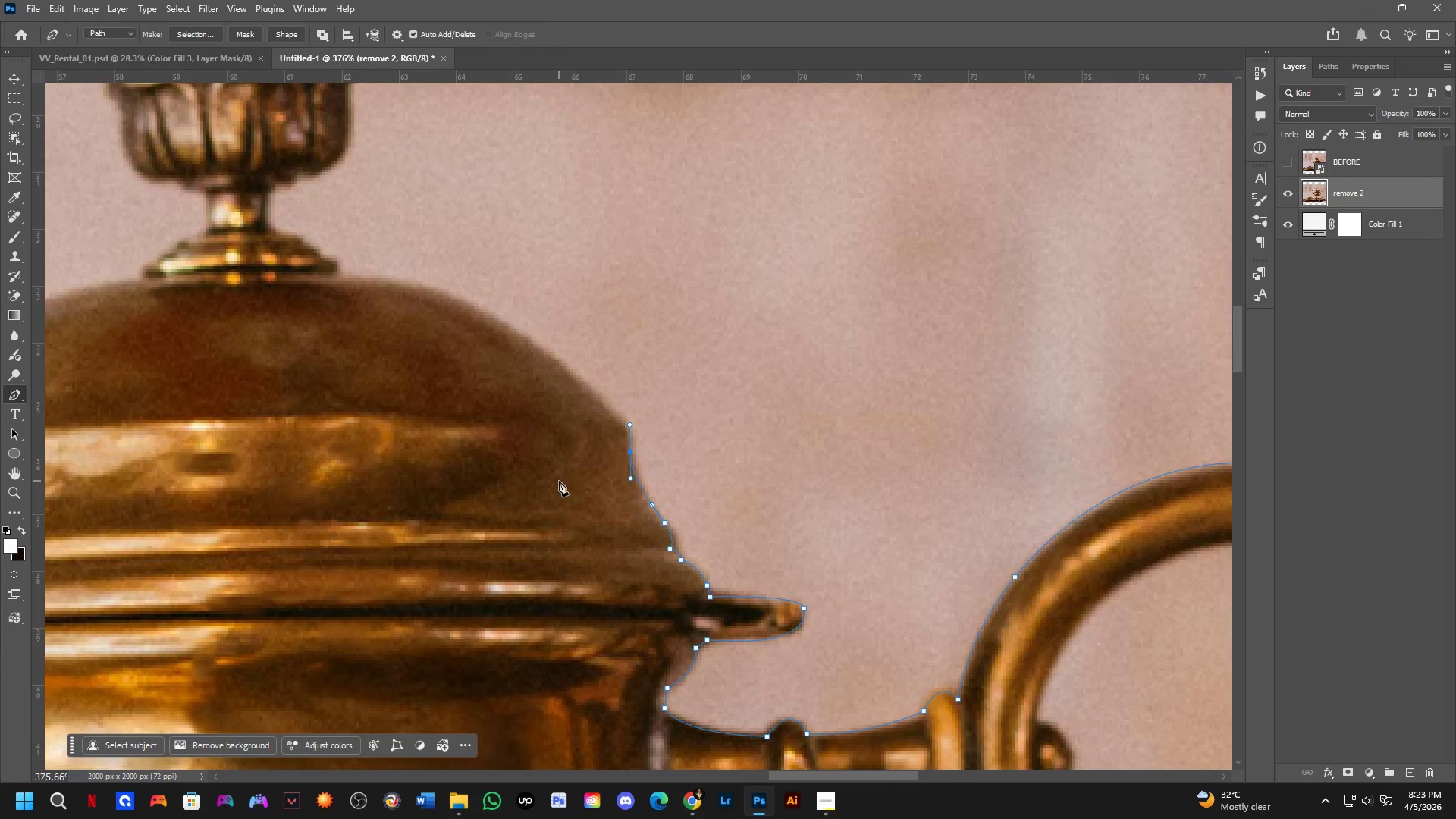 
left_click_drag(start_coordinate=[554, 453], to_coordinate=[579, 457])
 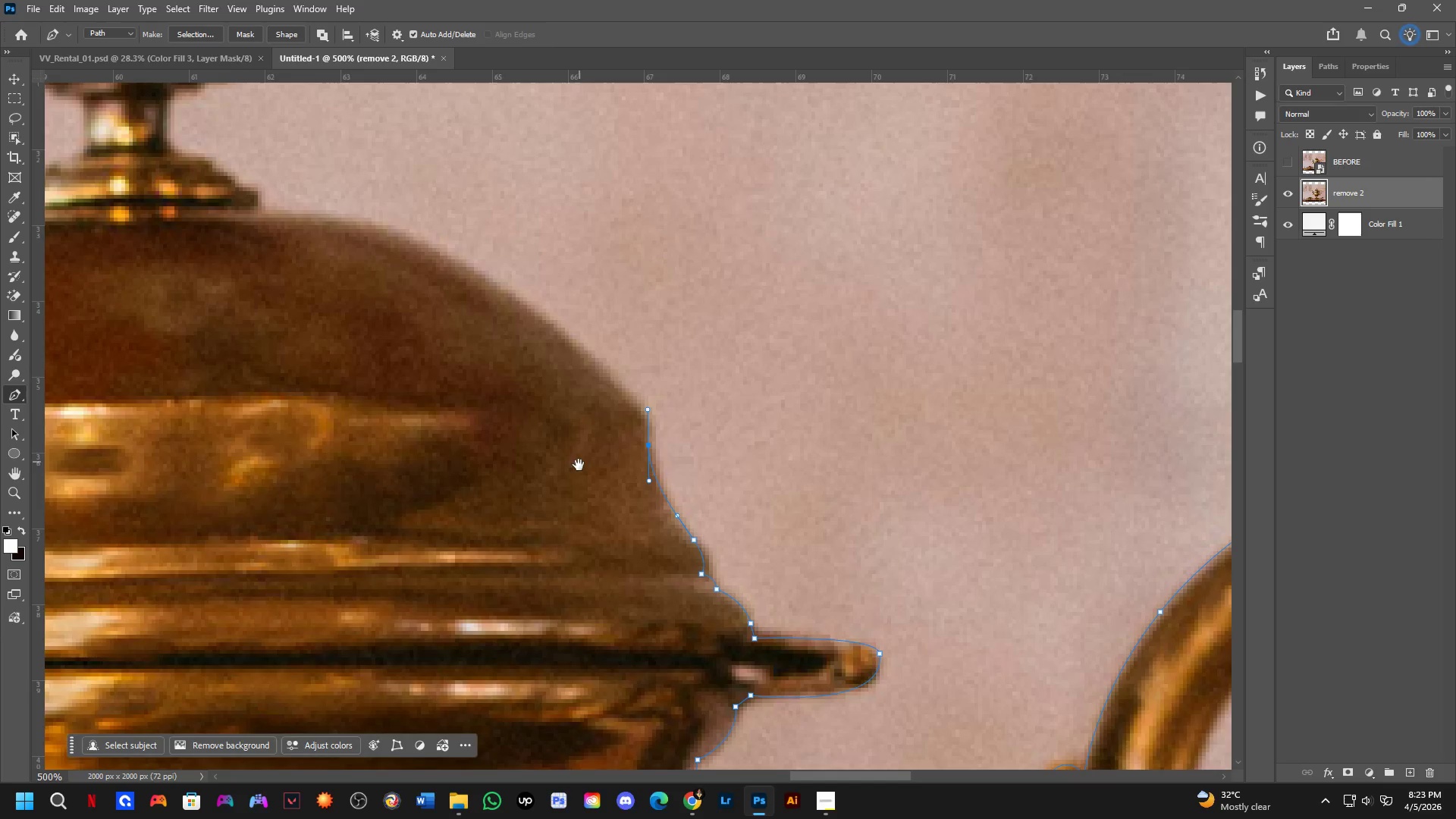 
hold_key(key=Space, duration=1.67)
 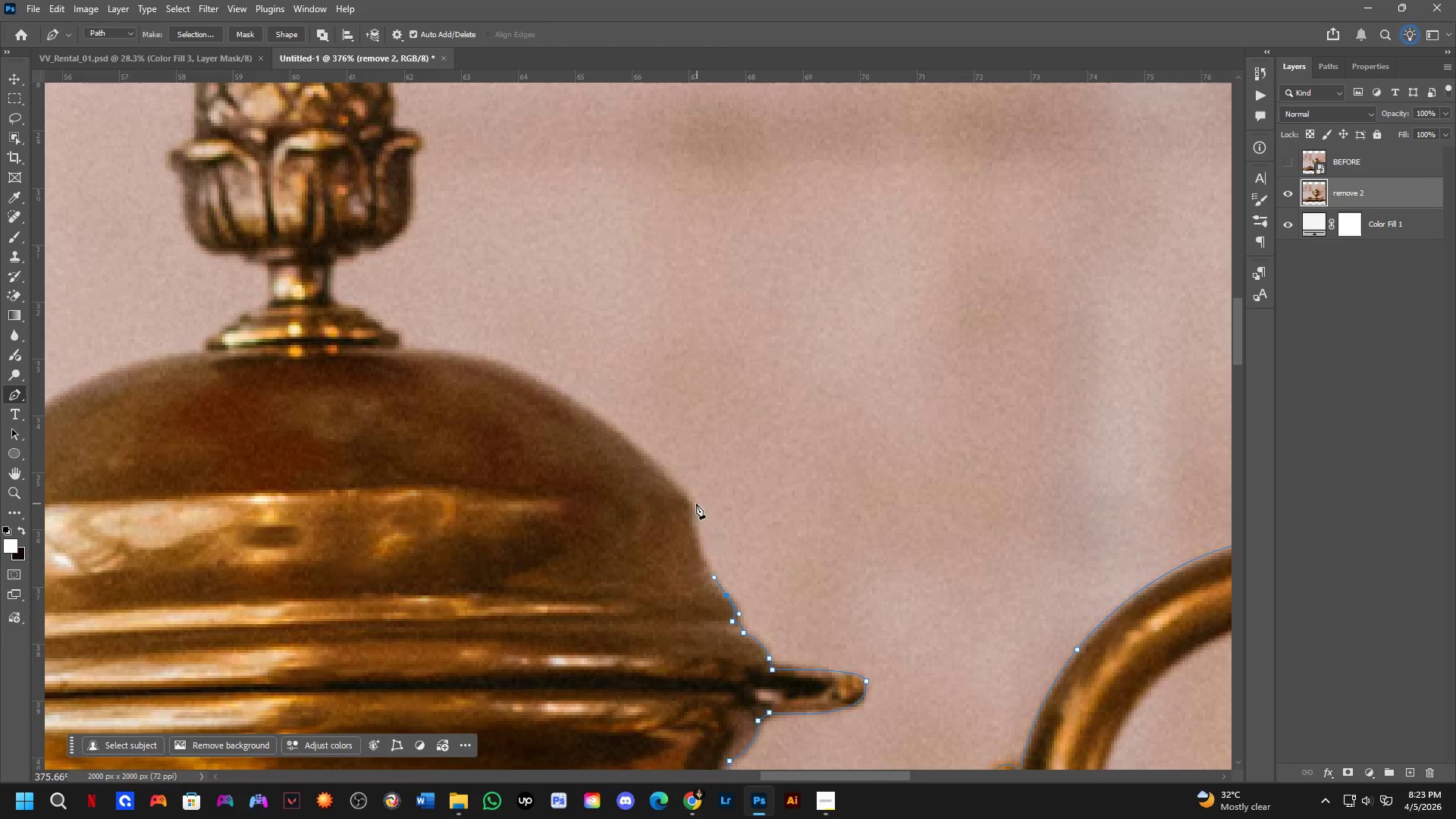 
scroll: coordinate [576, 472], scroll_direction: down, amount: 3.0
 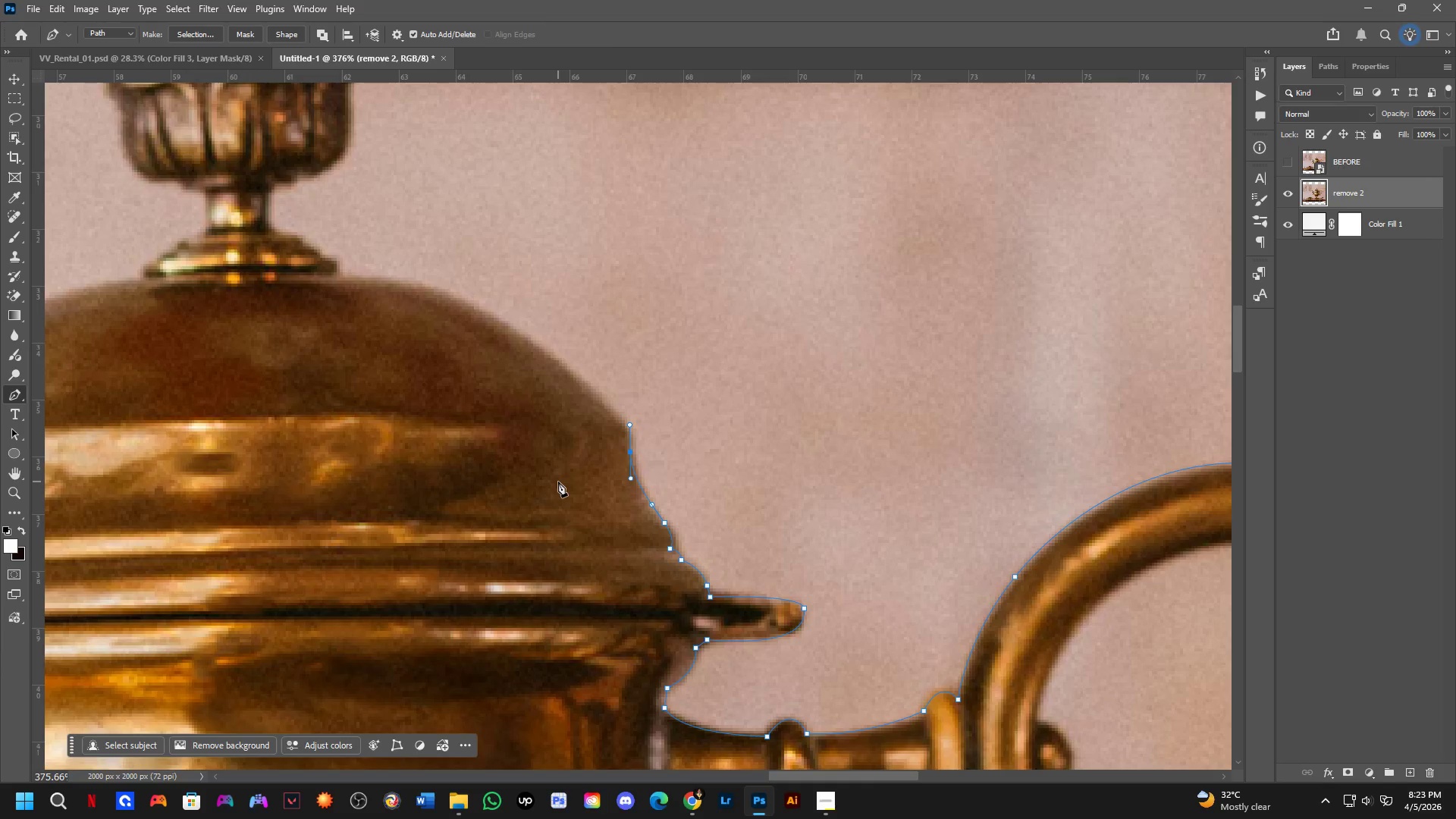 
left_click_drag(start_coordinate=[570, 469], to_coordinate=[632, 541])
 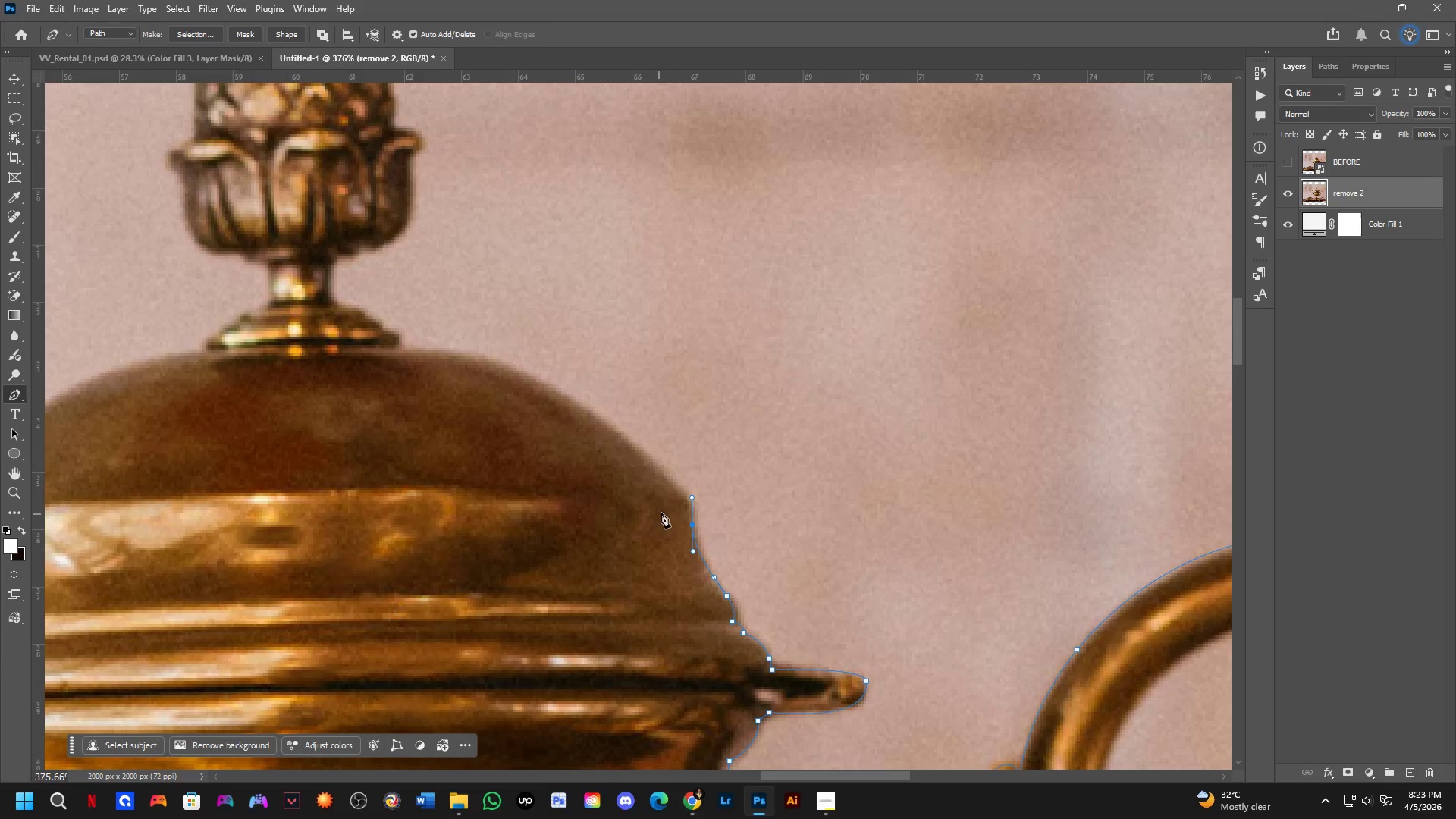 
key(Control+ControlLeft)
 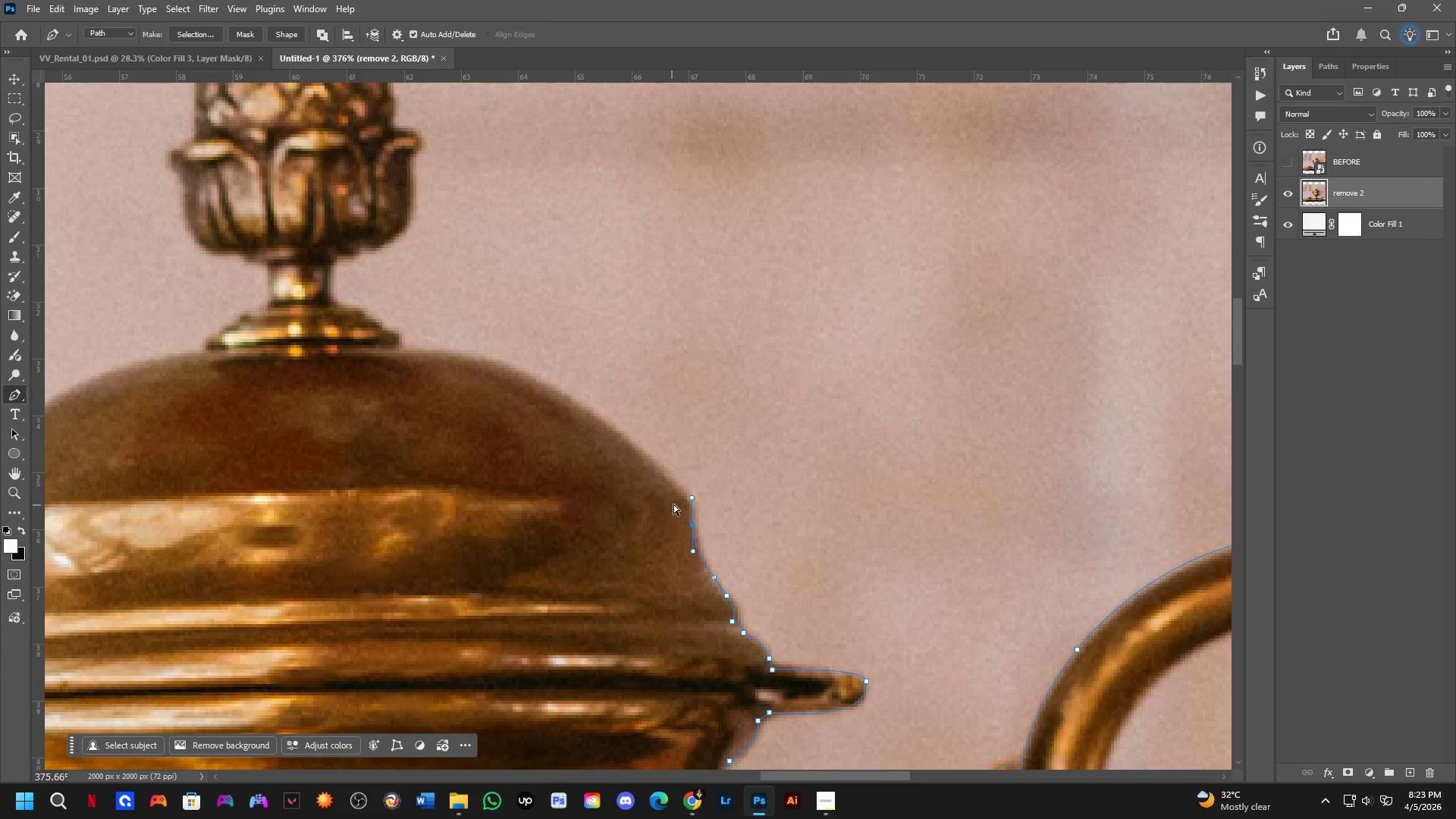 
key(Control+Z)
 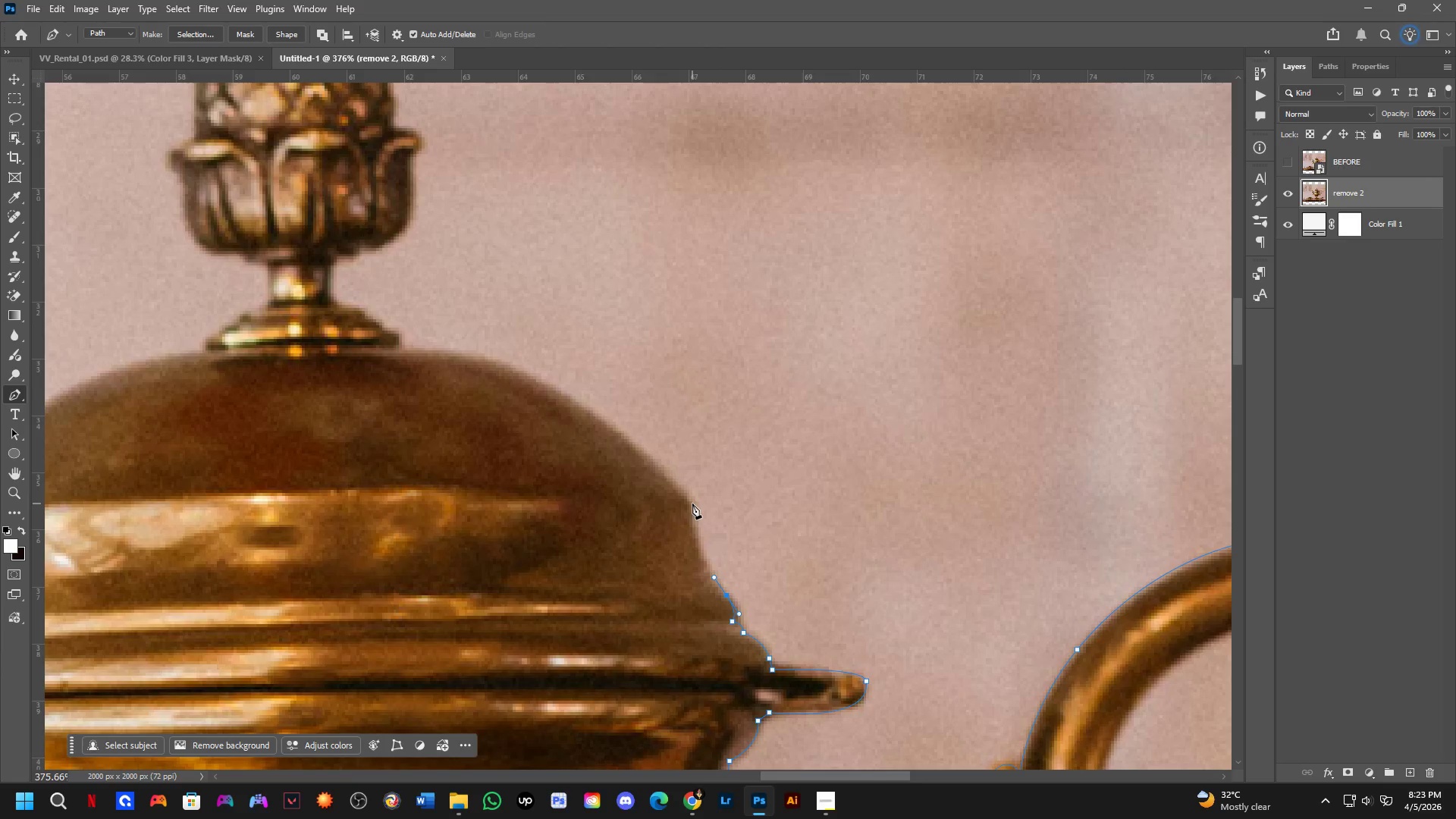 
left_click_drag(start_coordinate=[692, 506], to_coordinate=[686, 457])
 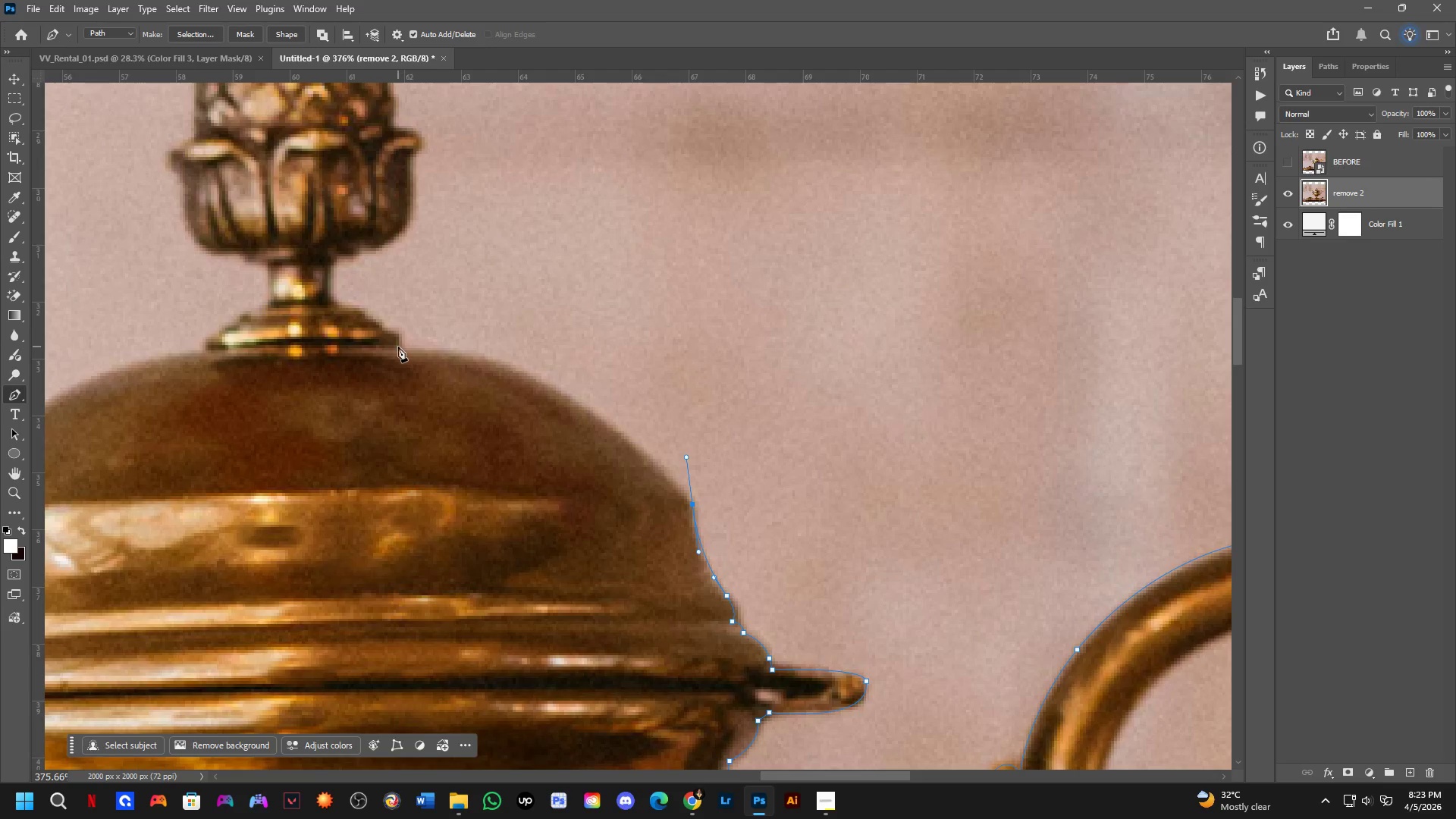 
left_click([409, 350])
 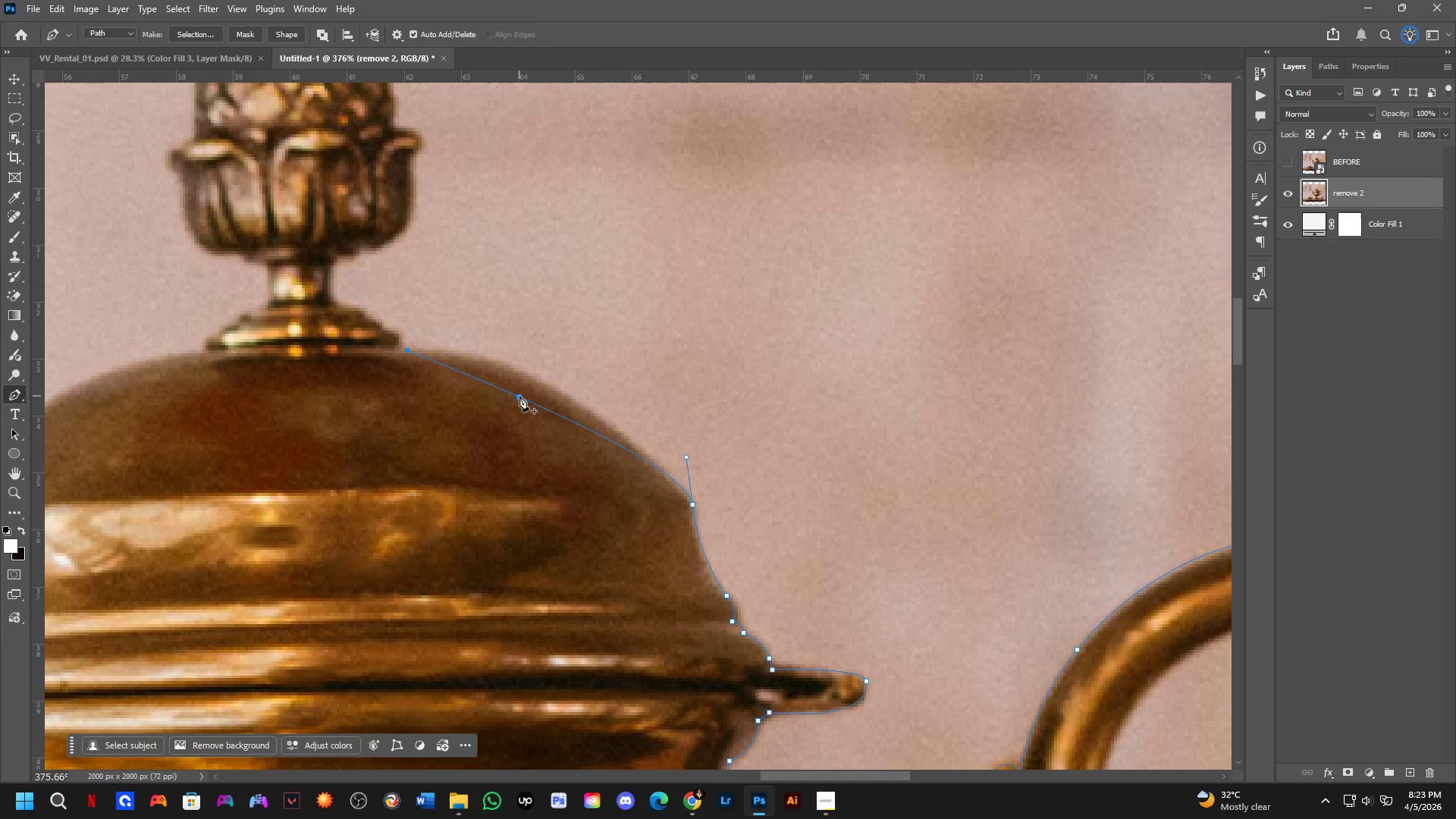 
left_click([519, 397])
 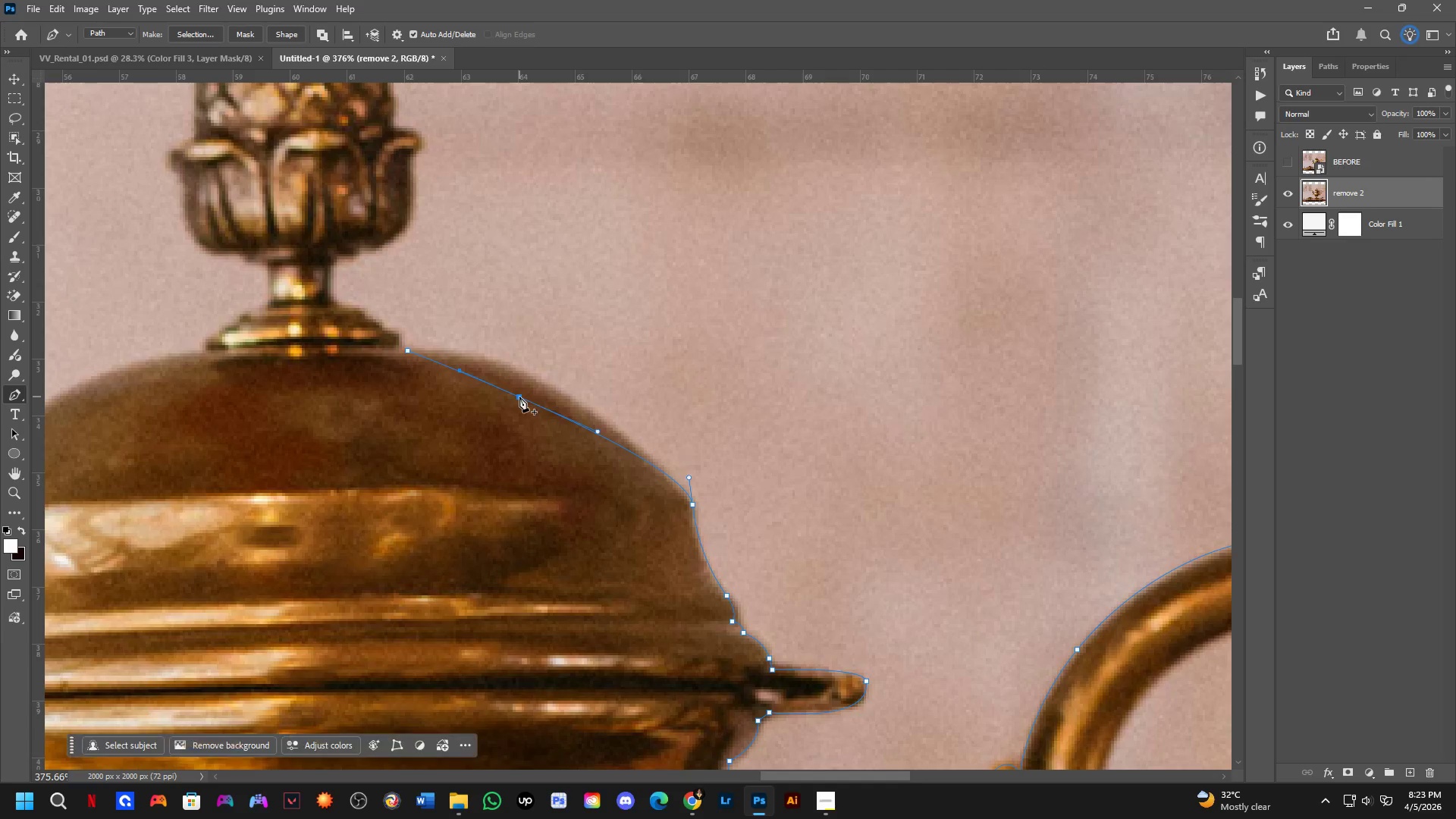 
hold_key(key=ControlLeft, duration=1.45)
left_click_drag(start_coordinate=[519, 397], to_coordinate=[530, 381])
 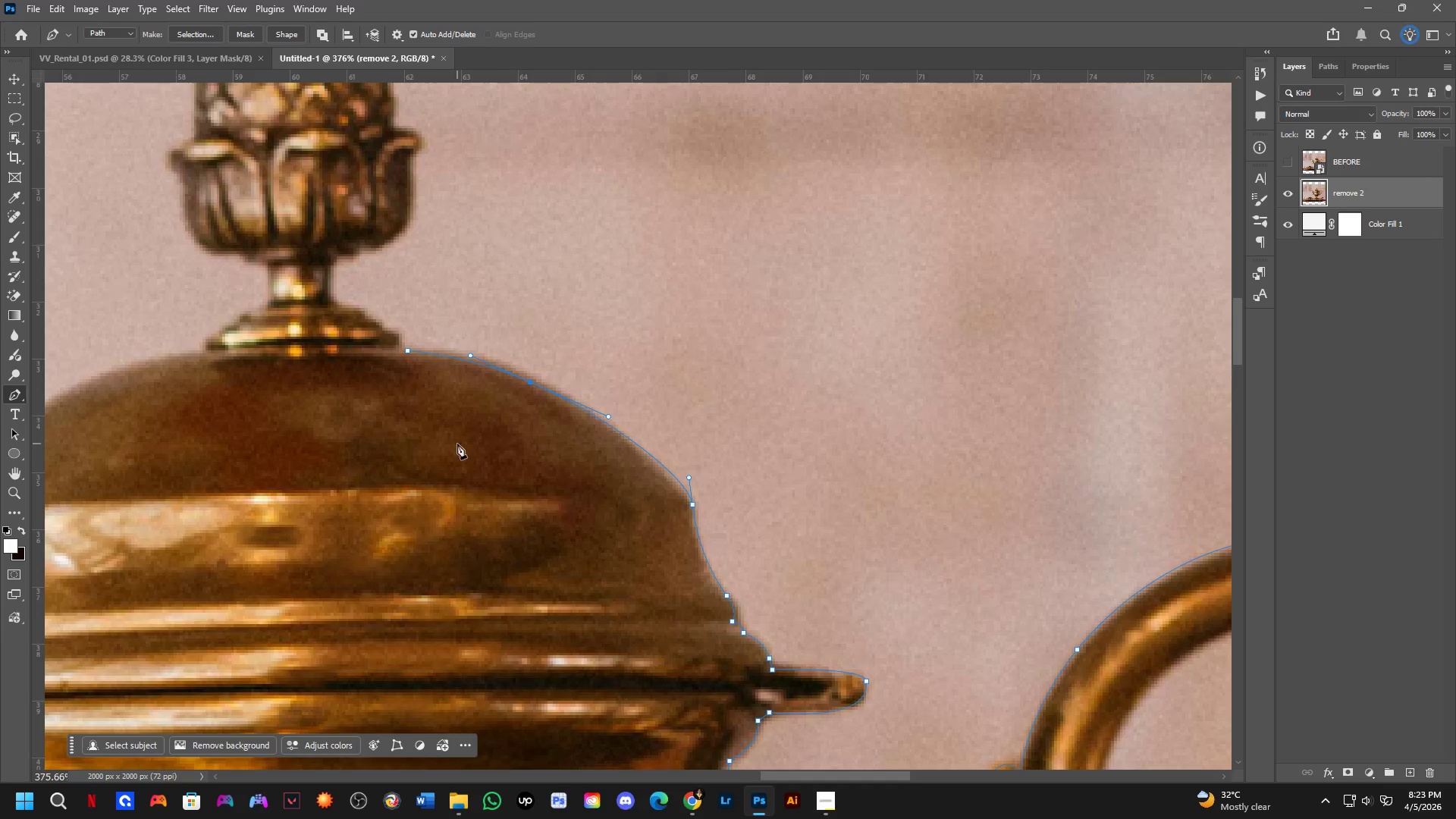 
hold_key(key=Space, duration=0.5)
 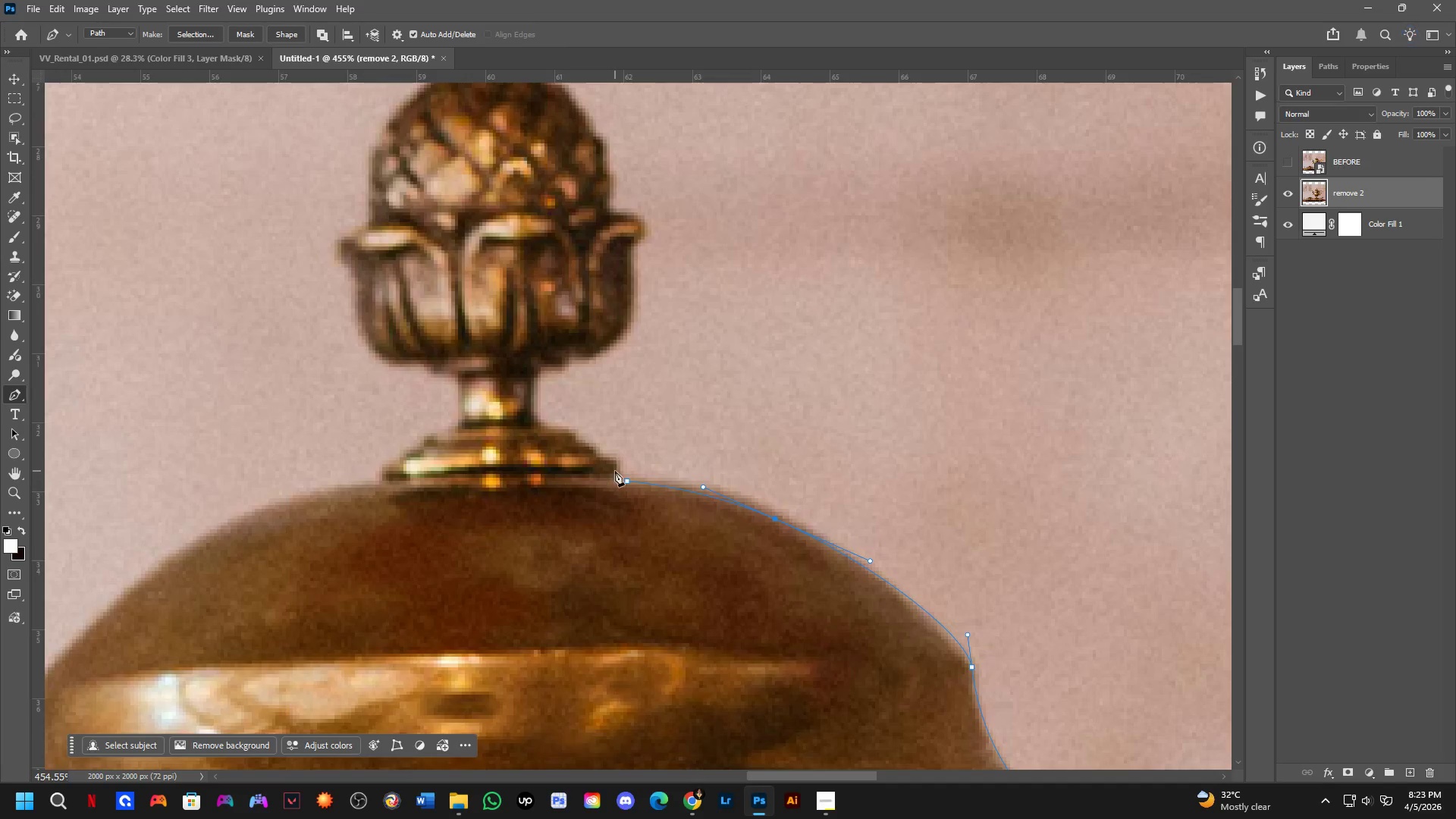 
left_click_drag(start_coordinate=[453, 444], to_coordinate=[670, 576])
 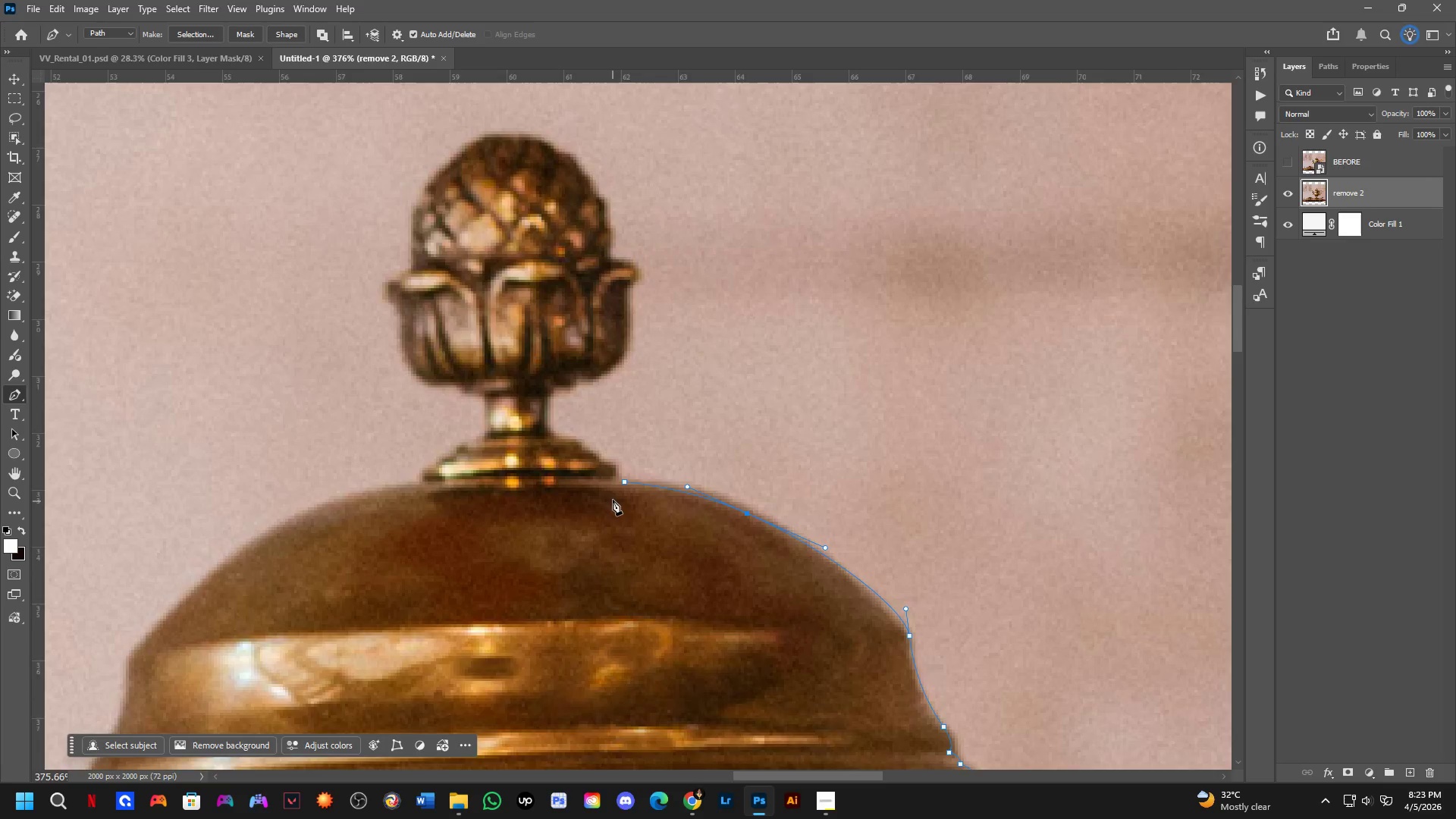 
scroll: coordinate [612, 482], scroll_direction: up, amount: 2.0
 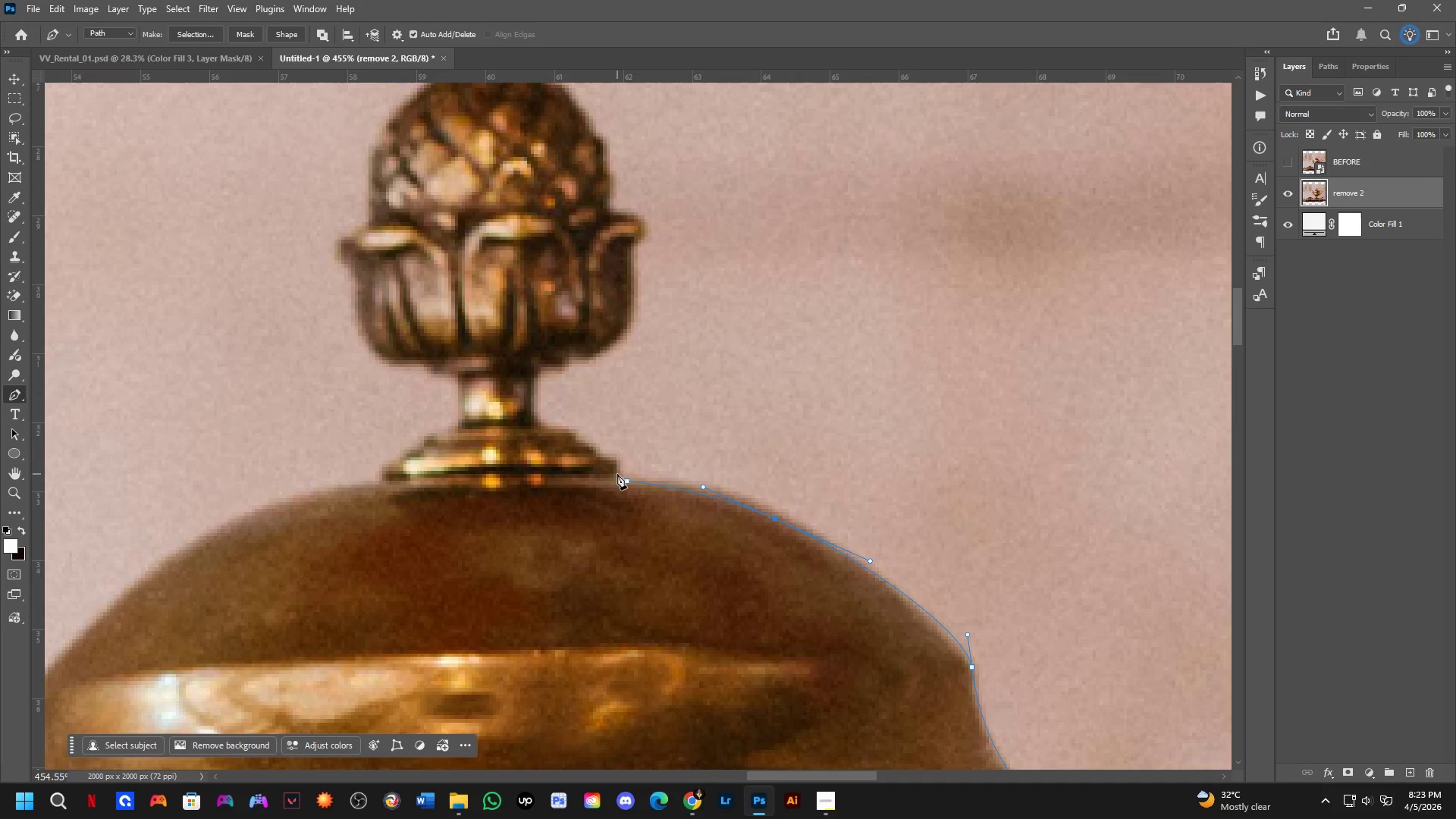 
left_click([618, 475])
 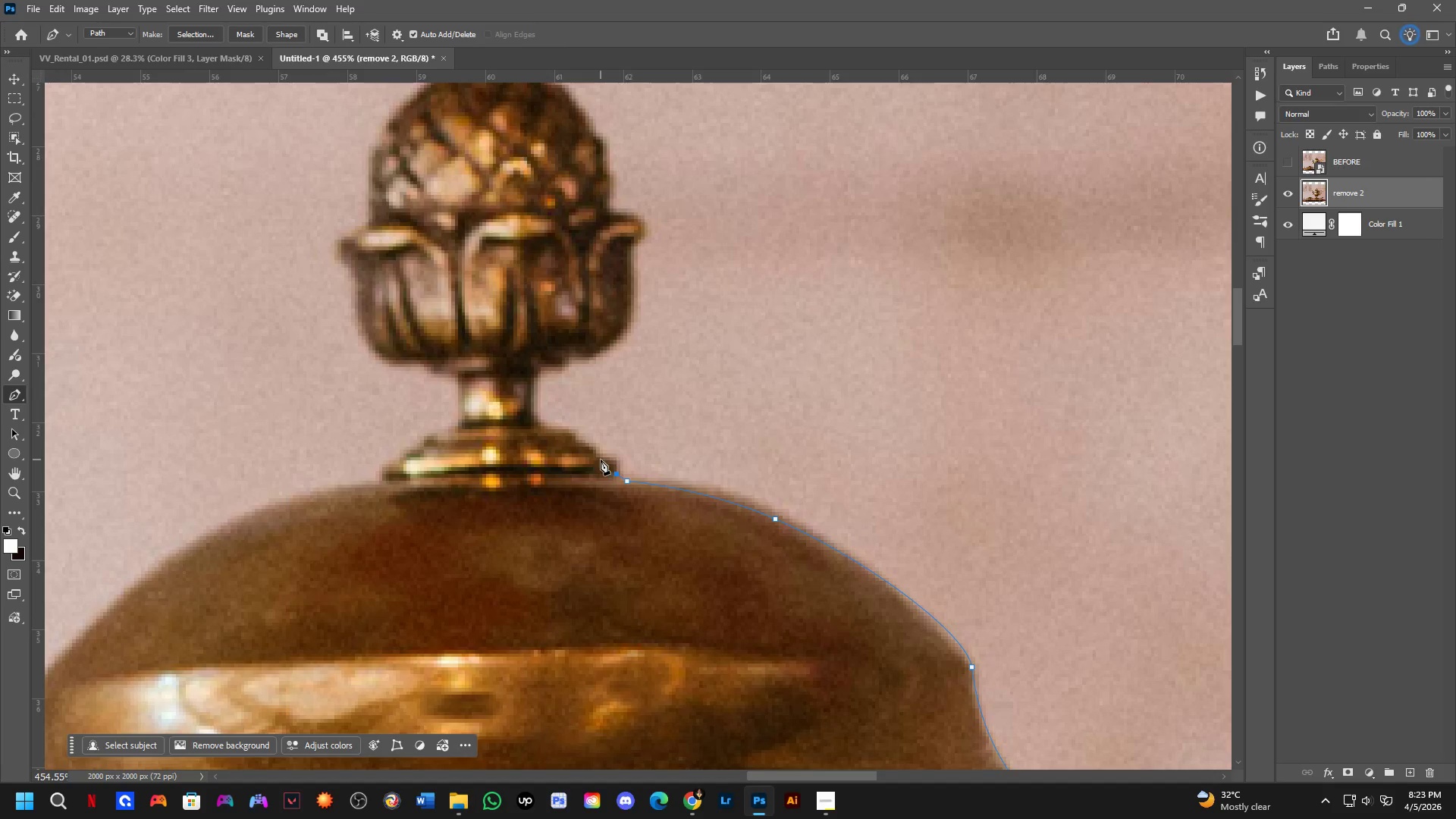 
left_click_drag(start_coordinate=[598, 459], to_coordinate=[578, 457])
 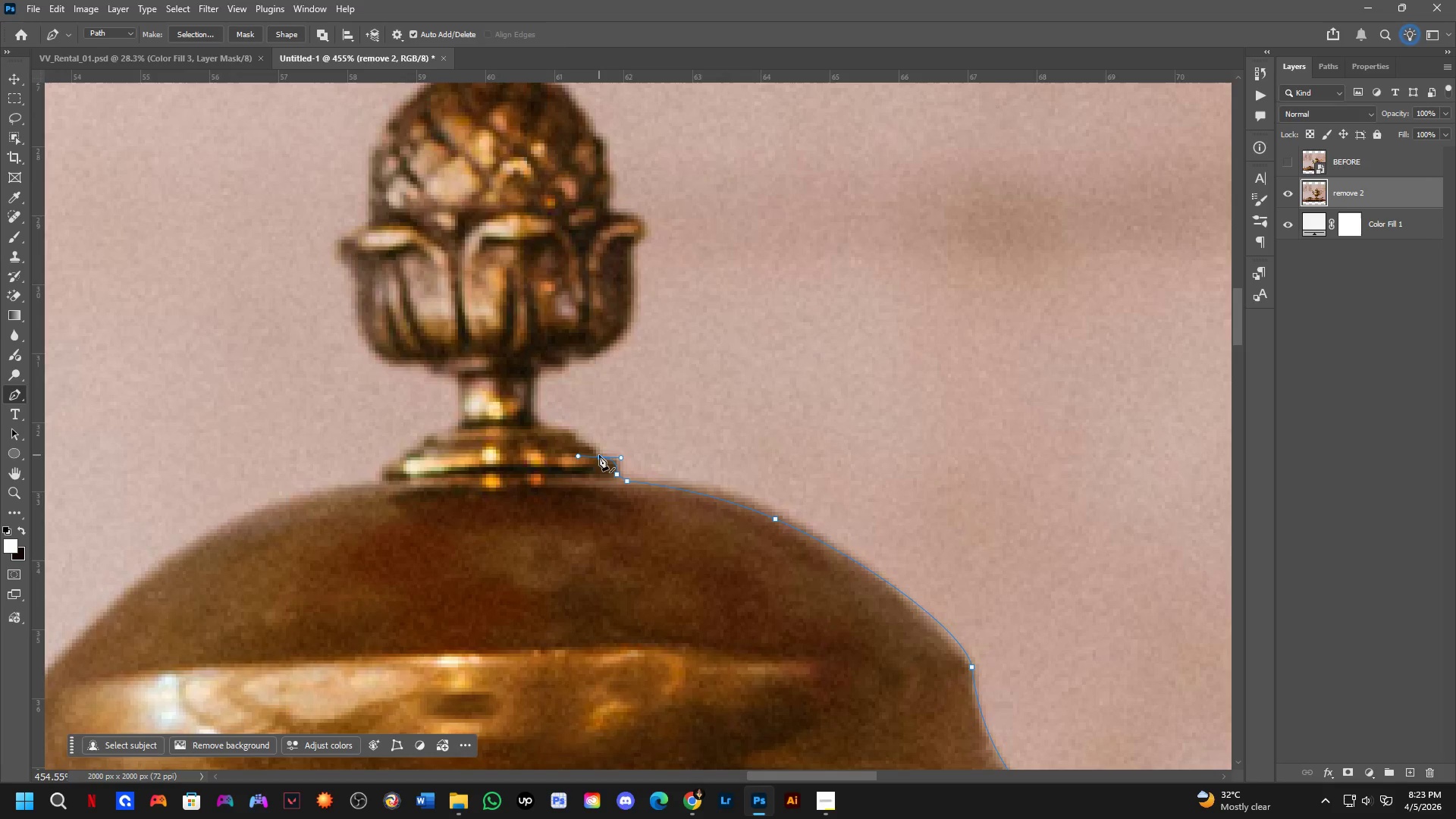 
hold_key(key=AltLeft, duration=0.5)
left_click([599, 457])
 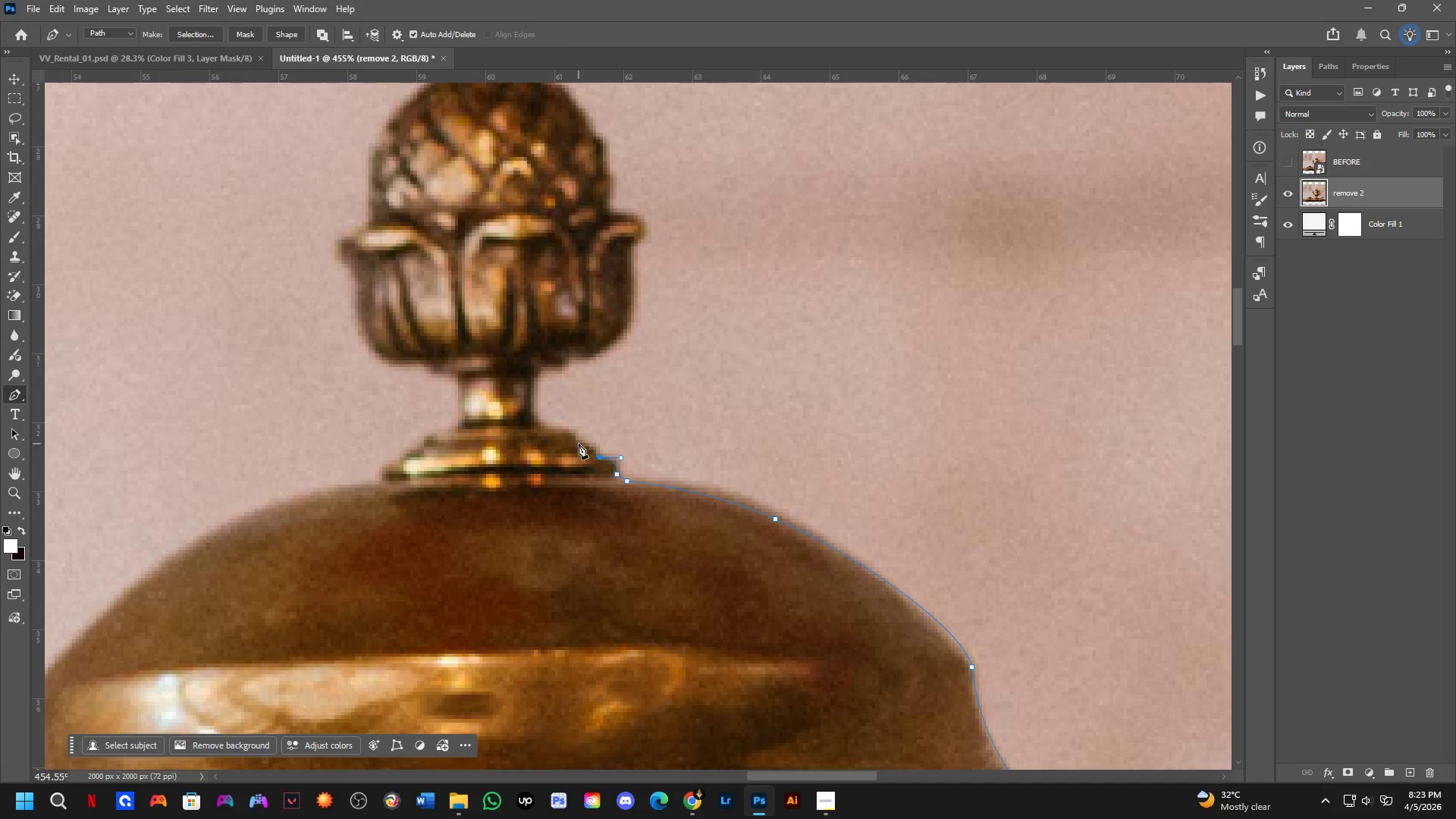 
left_click_drag(start_coordinate=[576, 443], to_coordinate=[554, 441])
 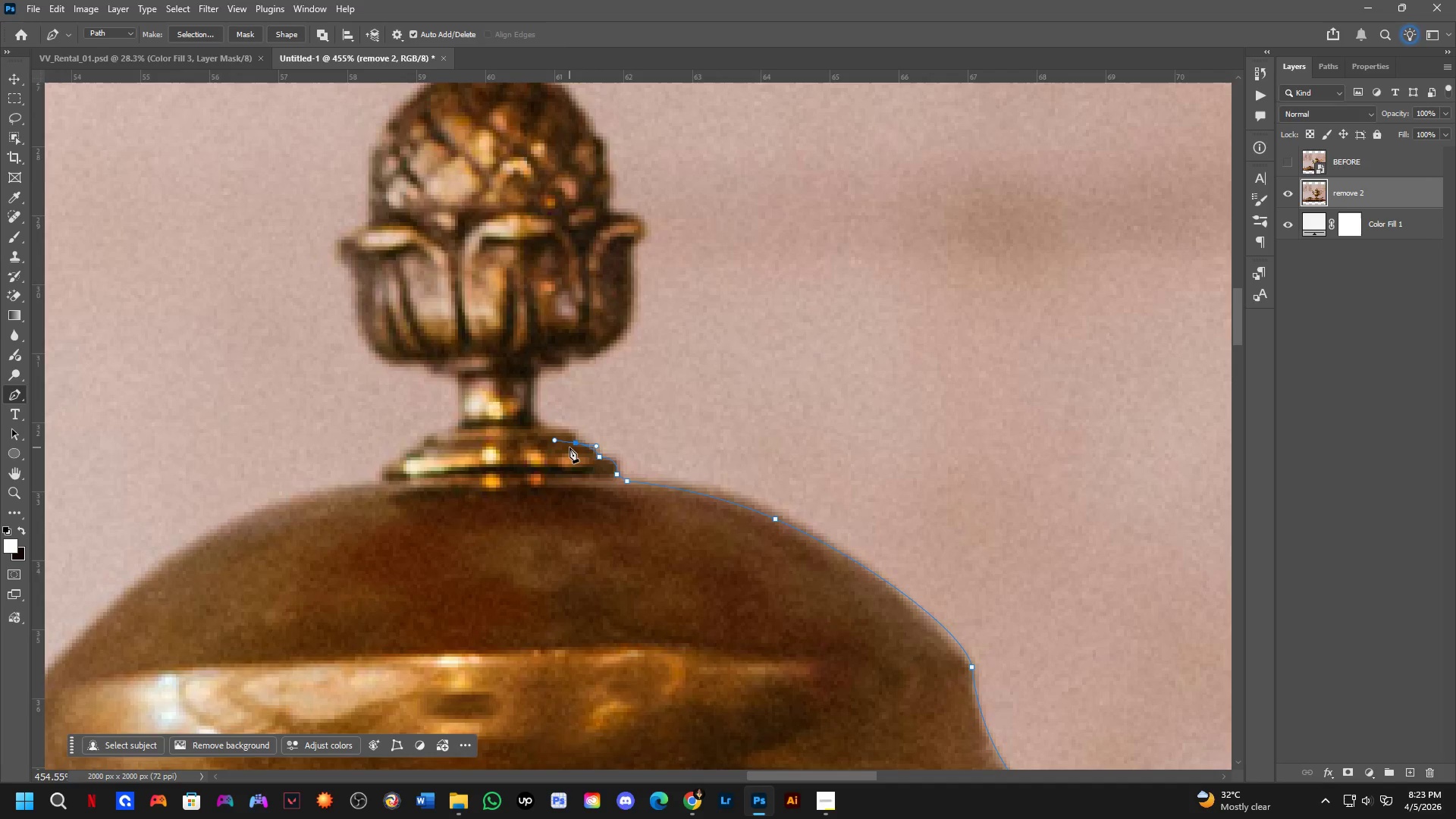 
hold_key(key=AltLeft, duration=0.77)
left_click([575, 444])
 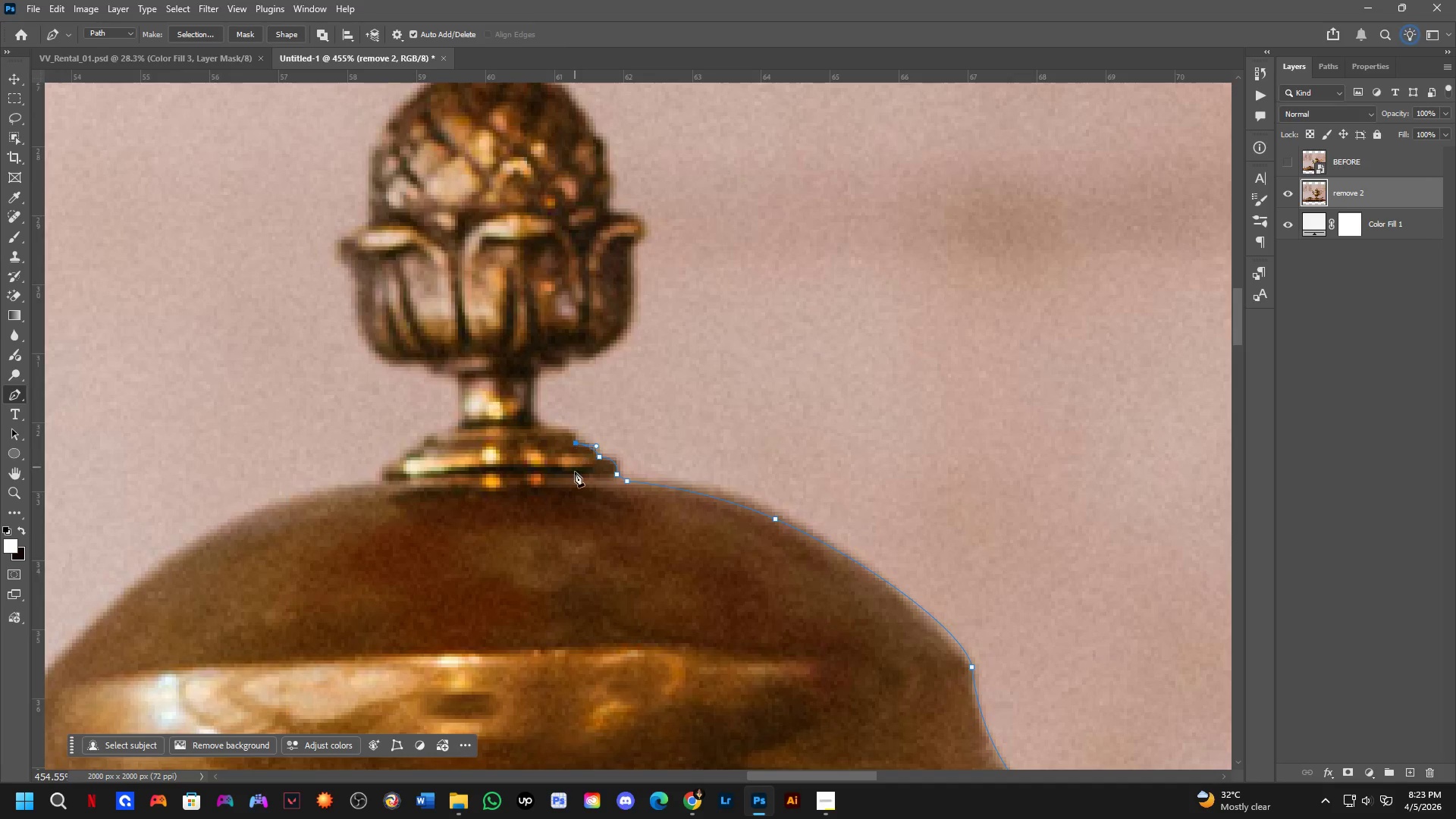 
hold_key(key=Space, duration=0.42)
 